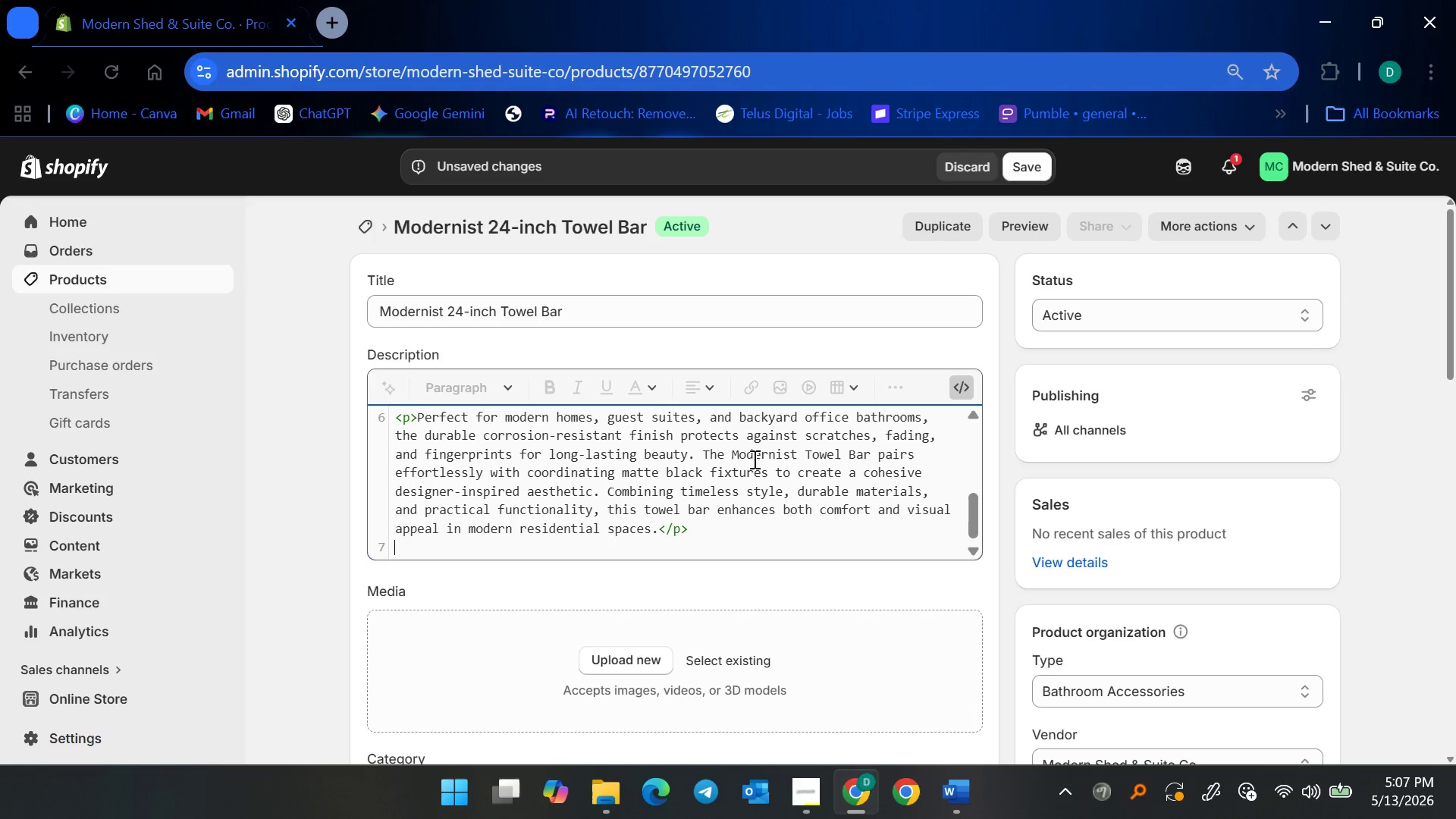 
key(Backspace)
 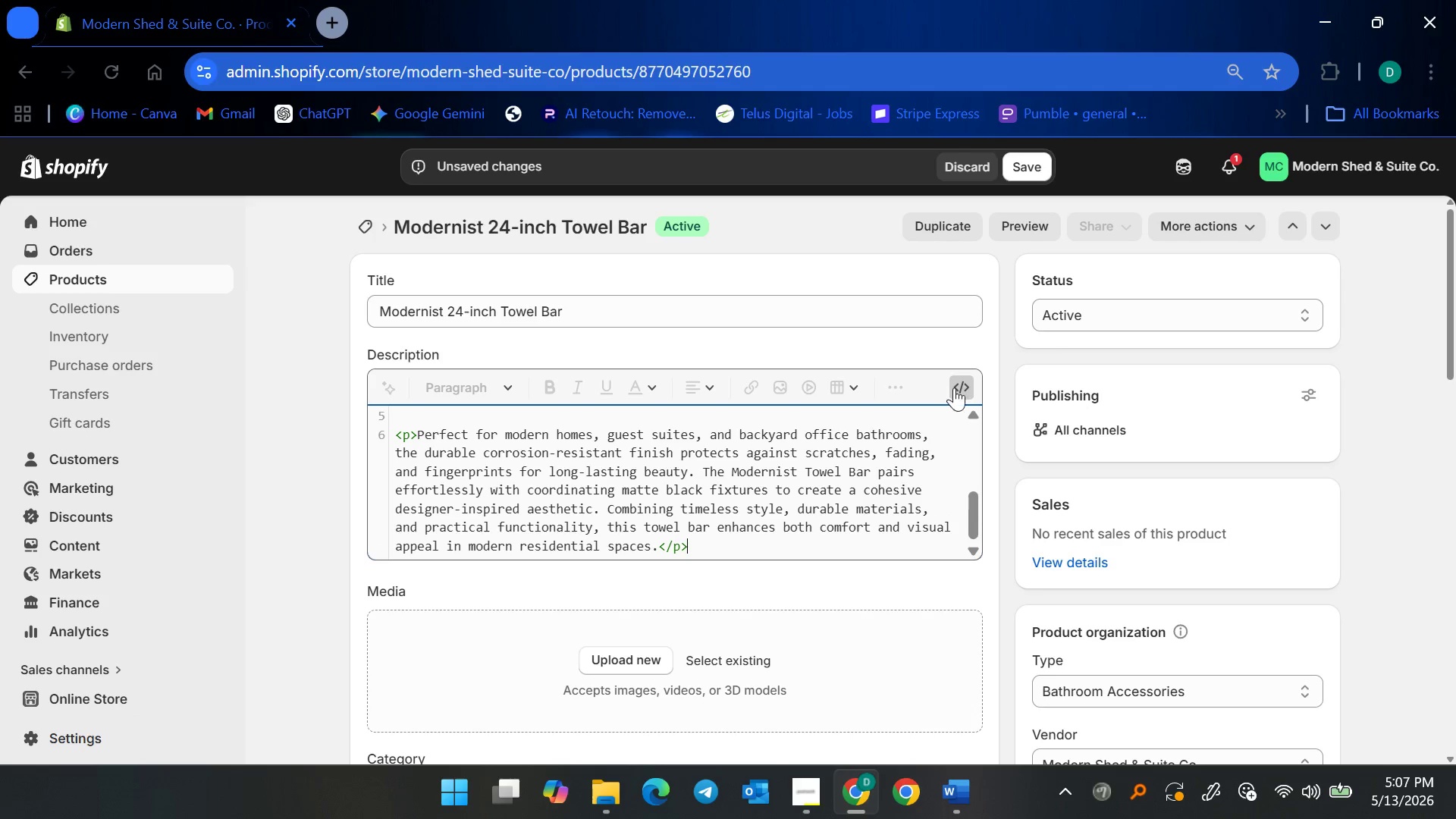 
left_click([954, 388])
 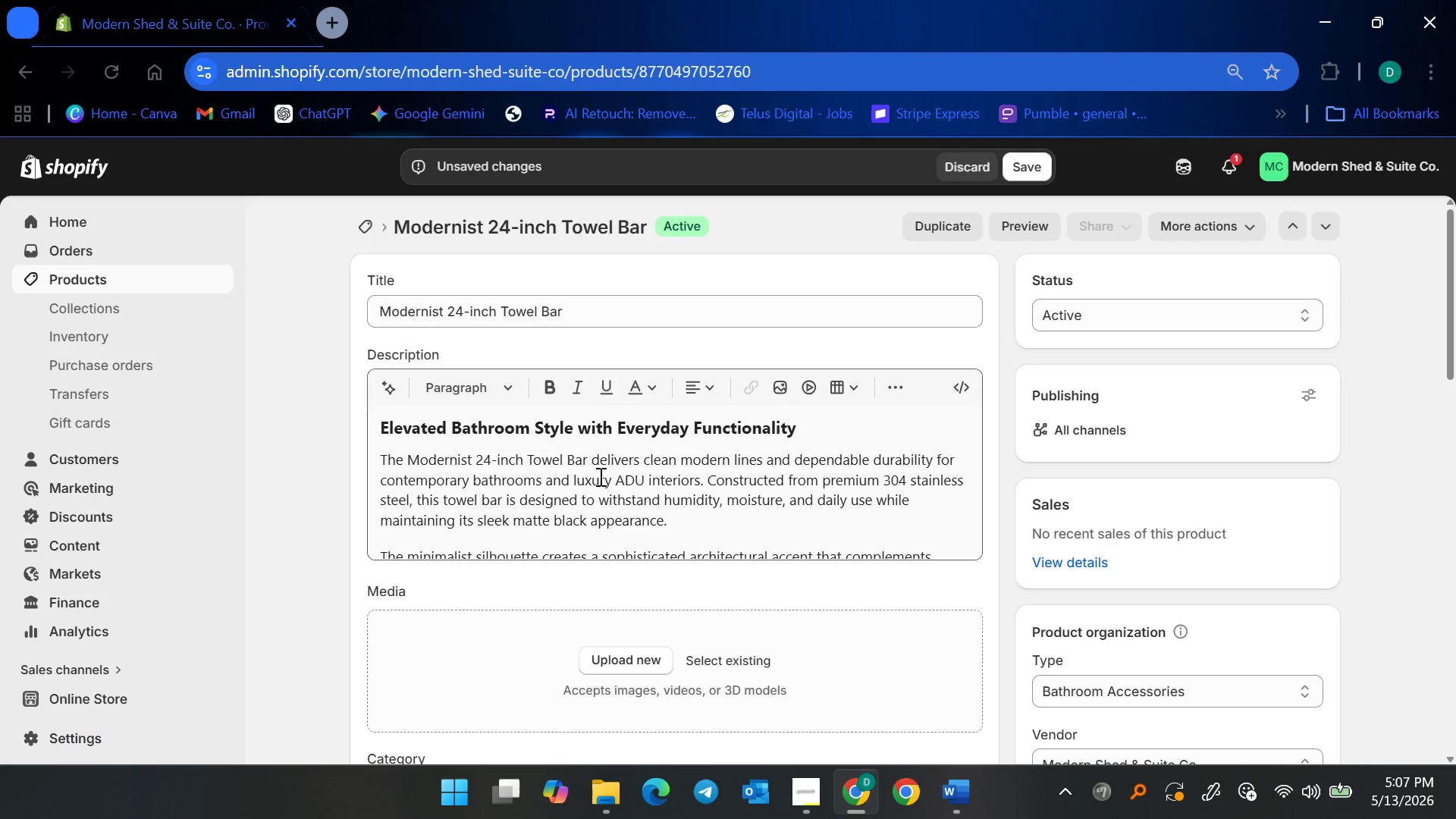 
left_click([598, 476])
 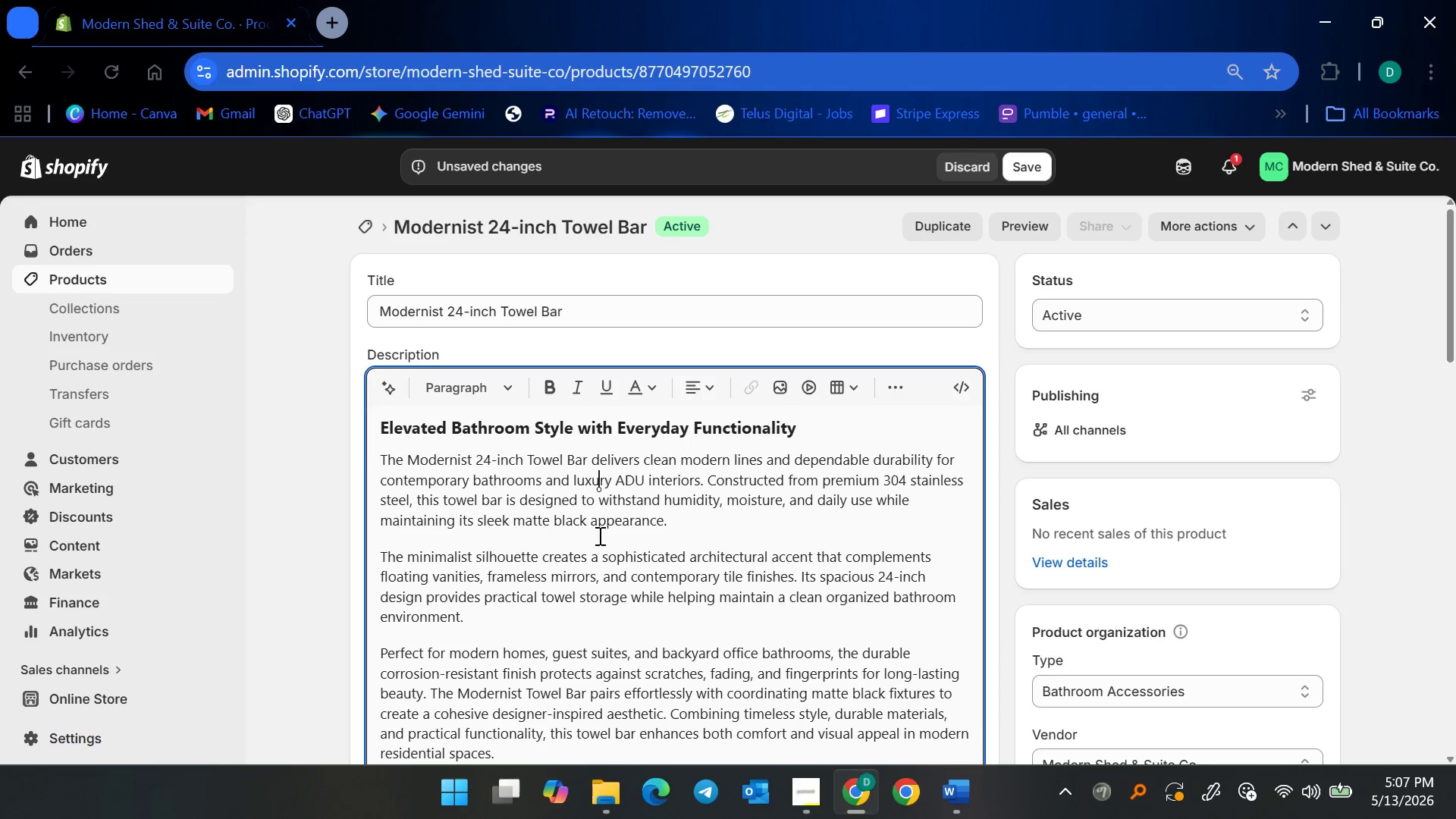 
scroll: coordinate [598, 544], scroll_direction: down, amount: 2.0
 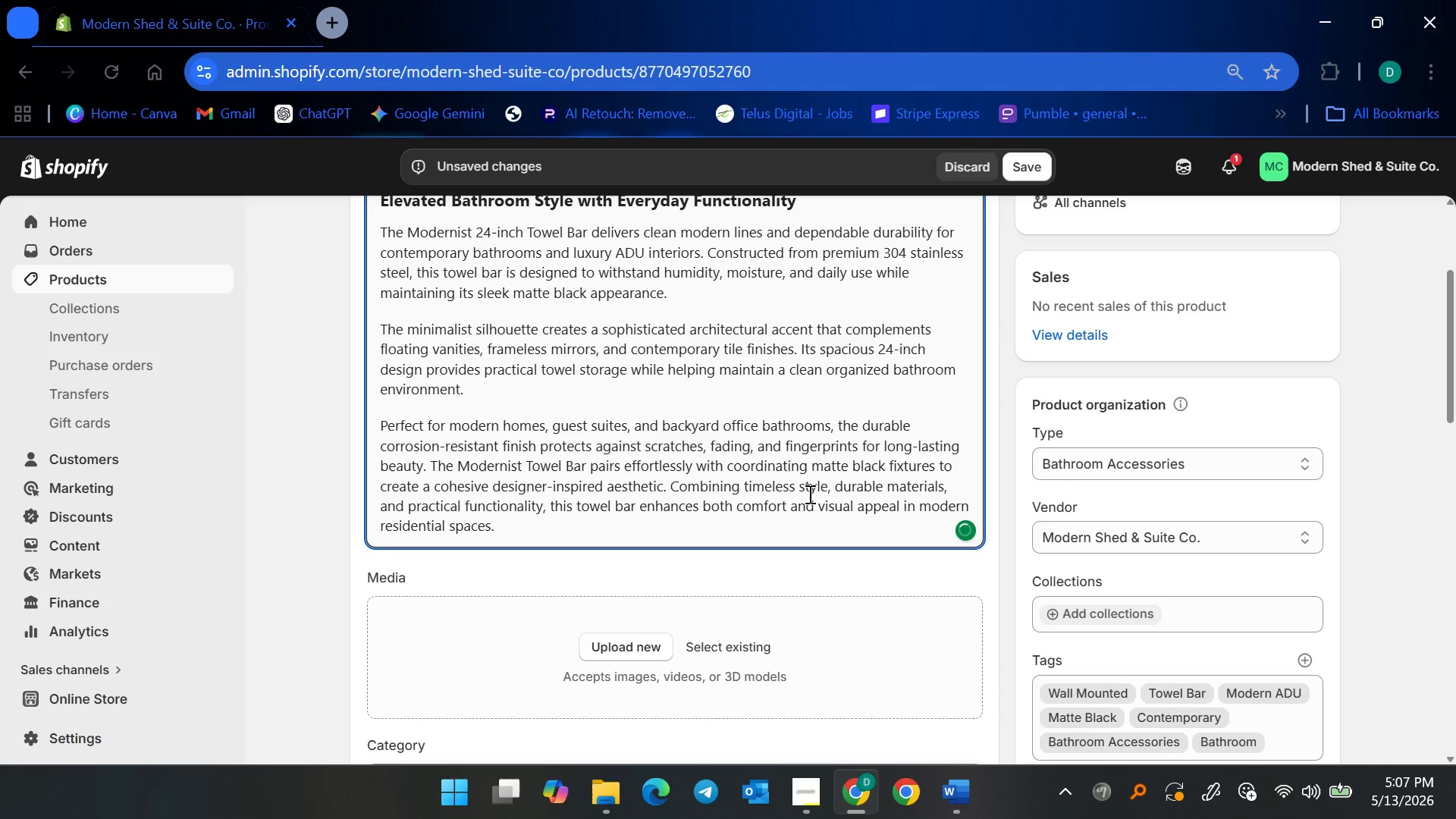 
wait(5.68)
 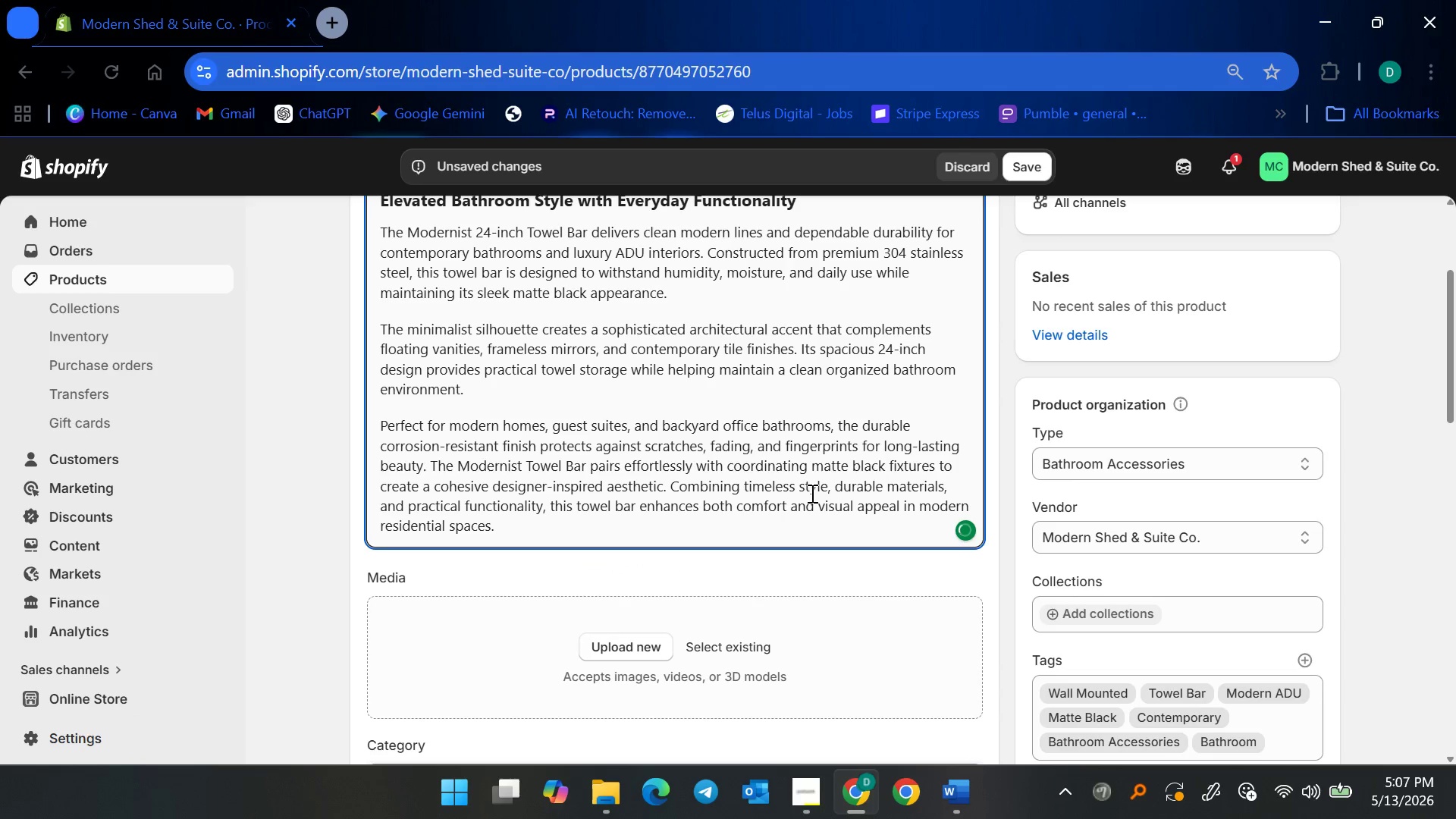 
scroll: coordinate [802, 494], scroll_direction: none, amount: 0.0
 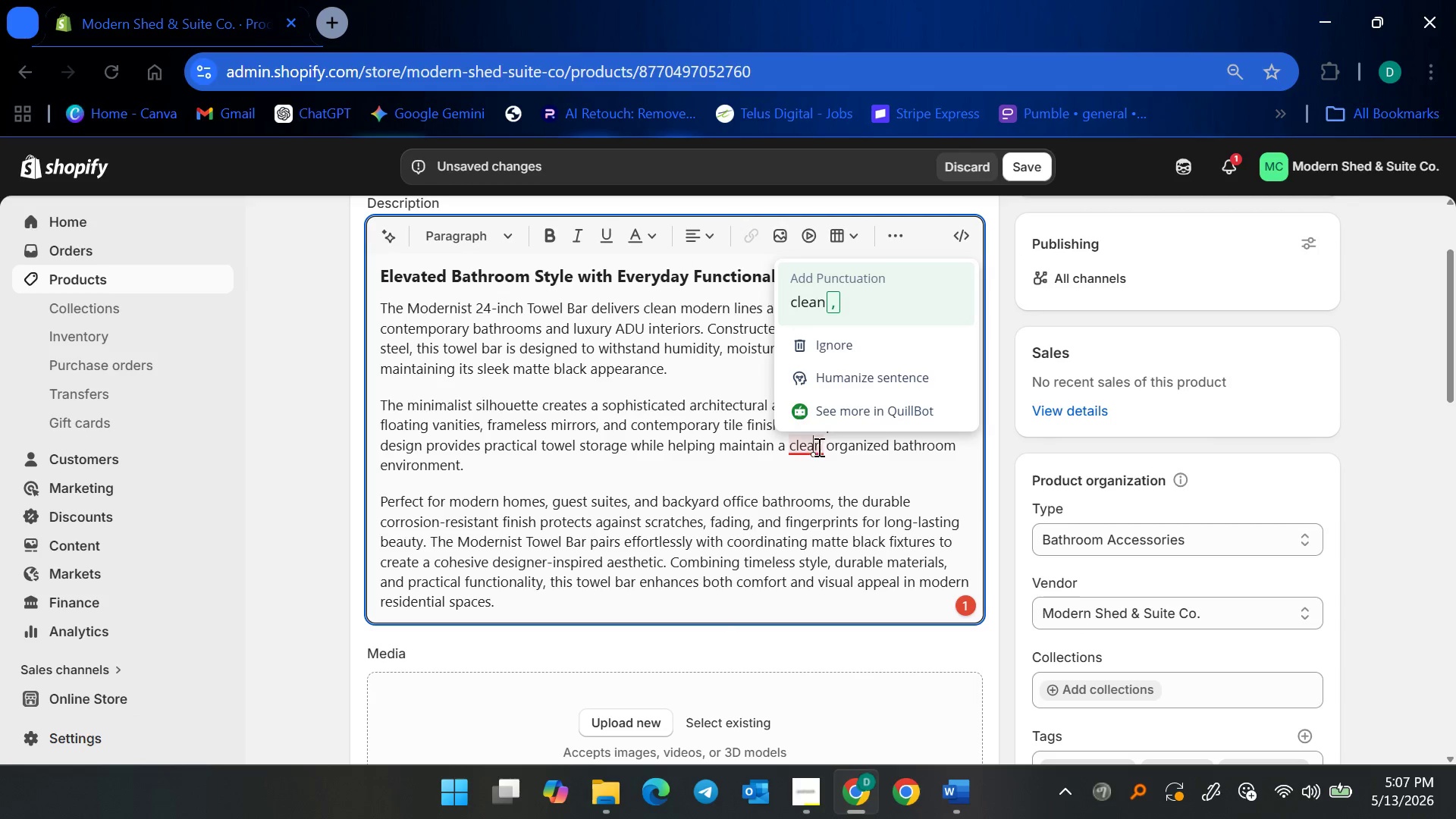 
left_click([853, 293])
 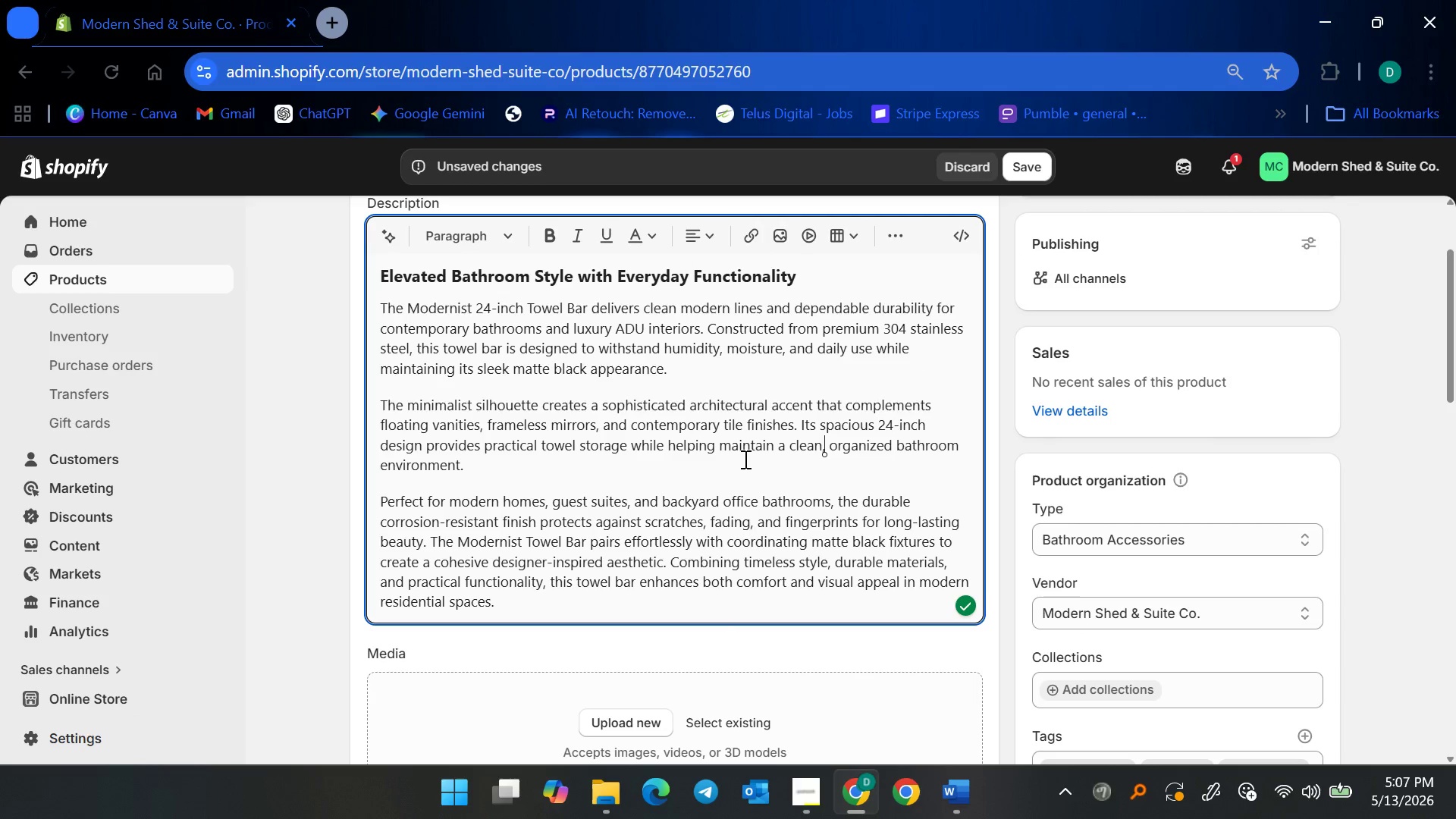 
left_click([744, 459])
 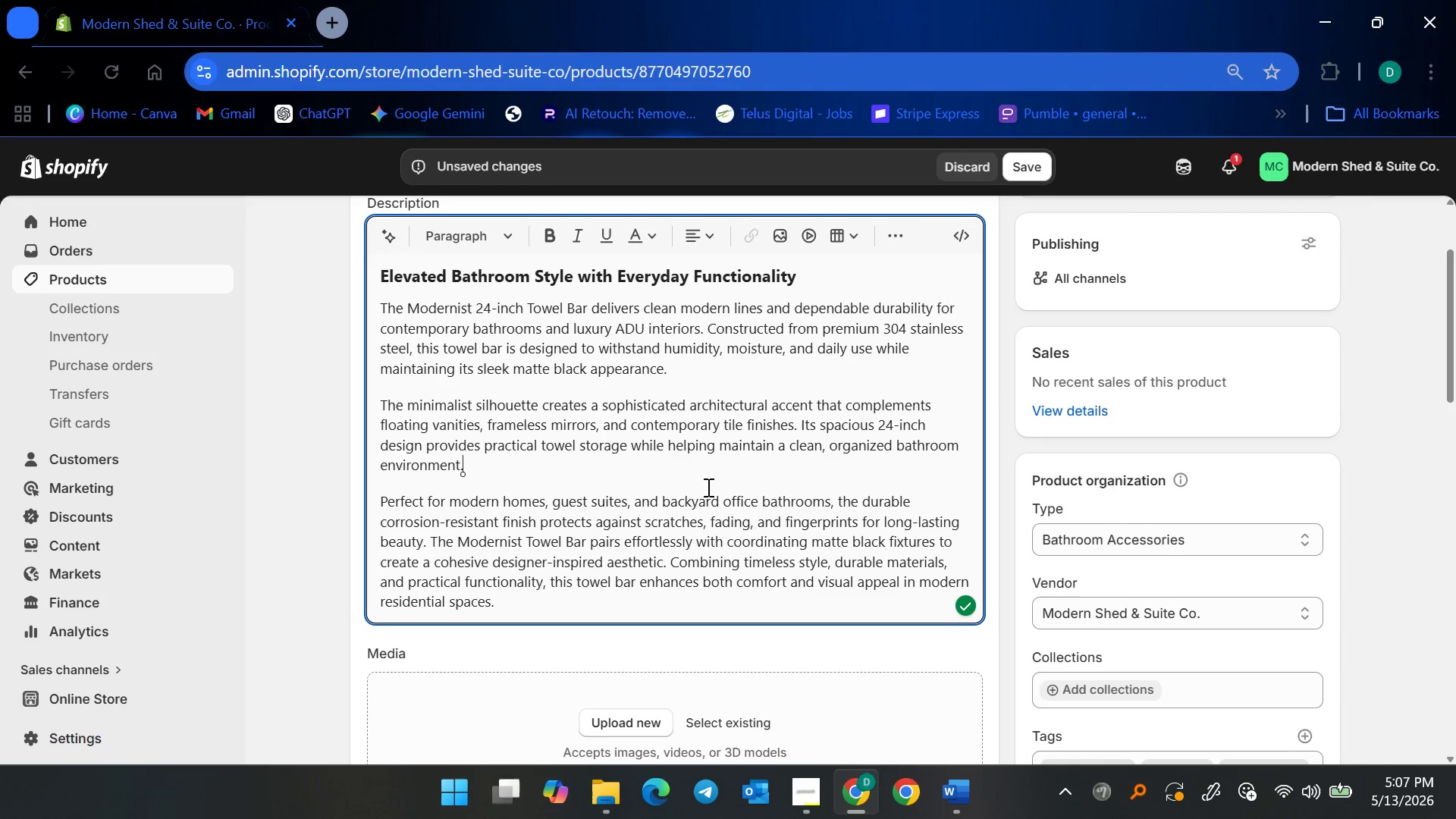 
scroll: coordinate [689, 501], scroll_direction: down, amount: 4.0
 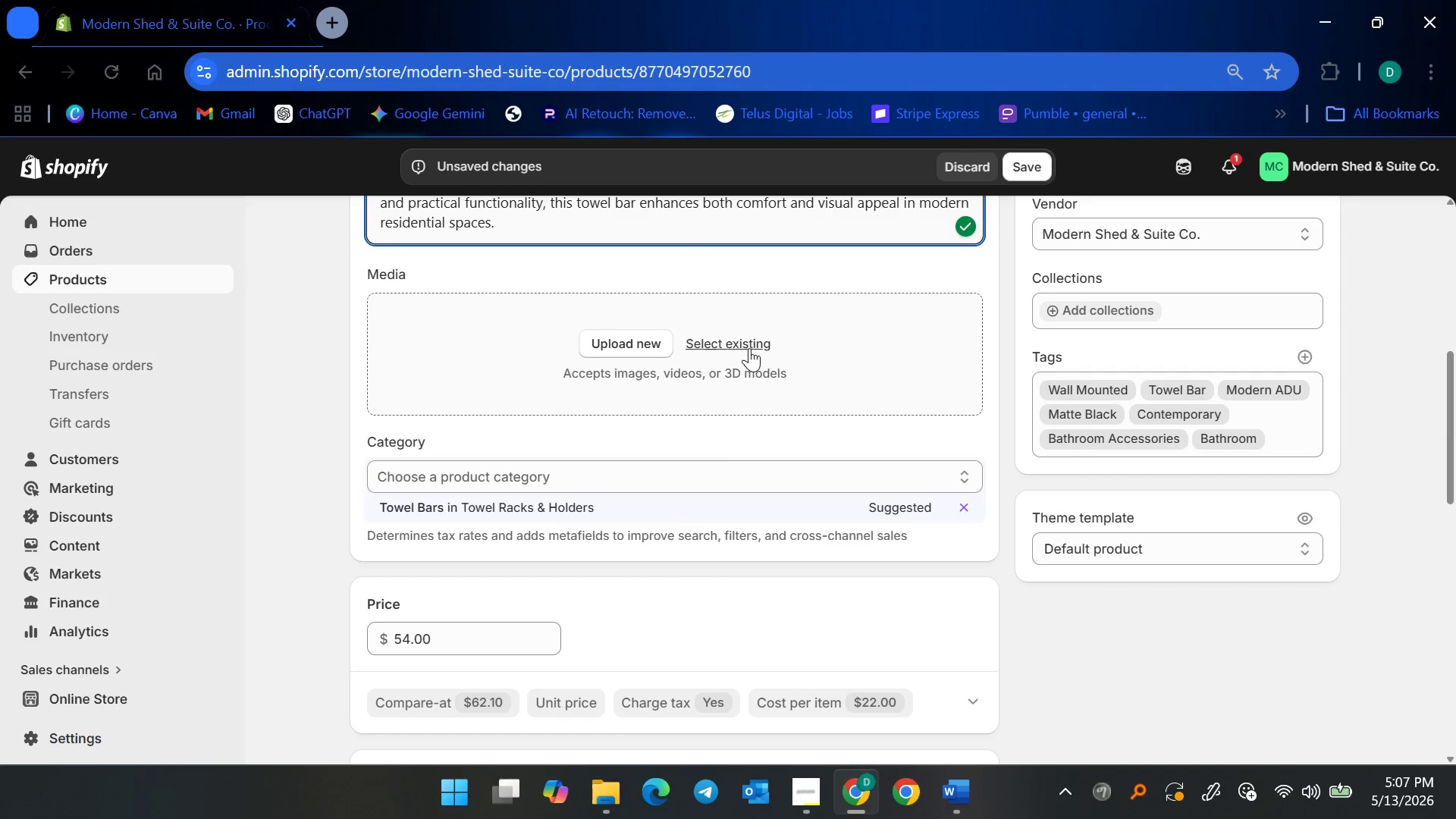 
left_click([749, 348])
 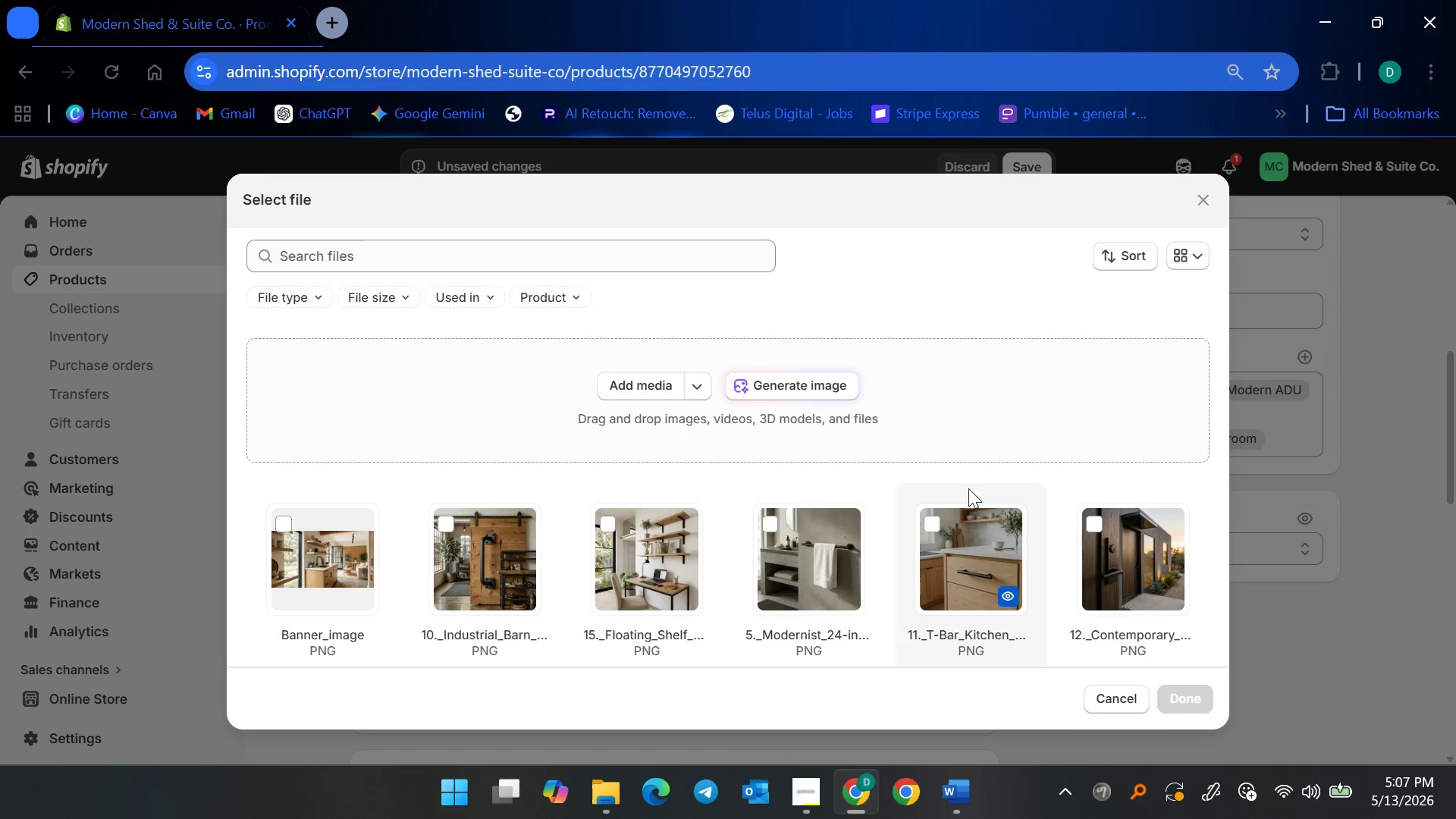 
left_click([1119, 253])
 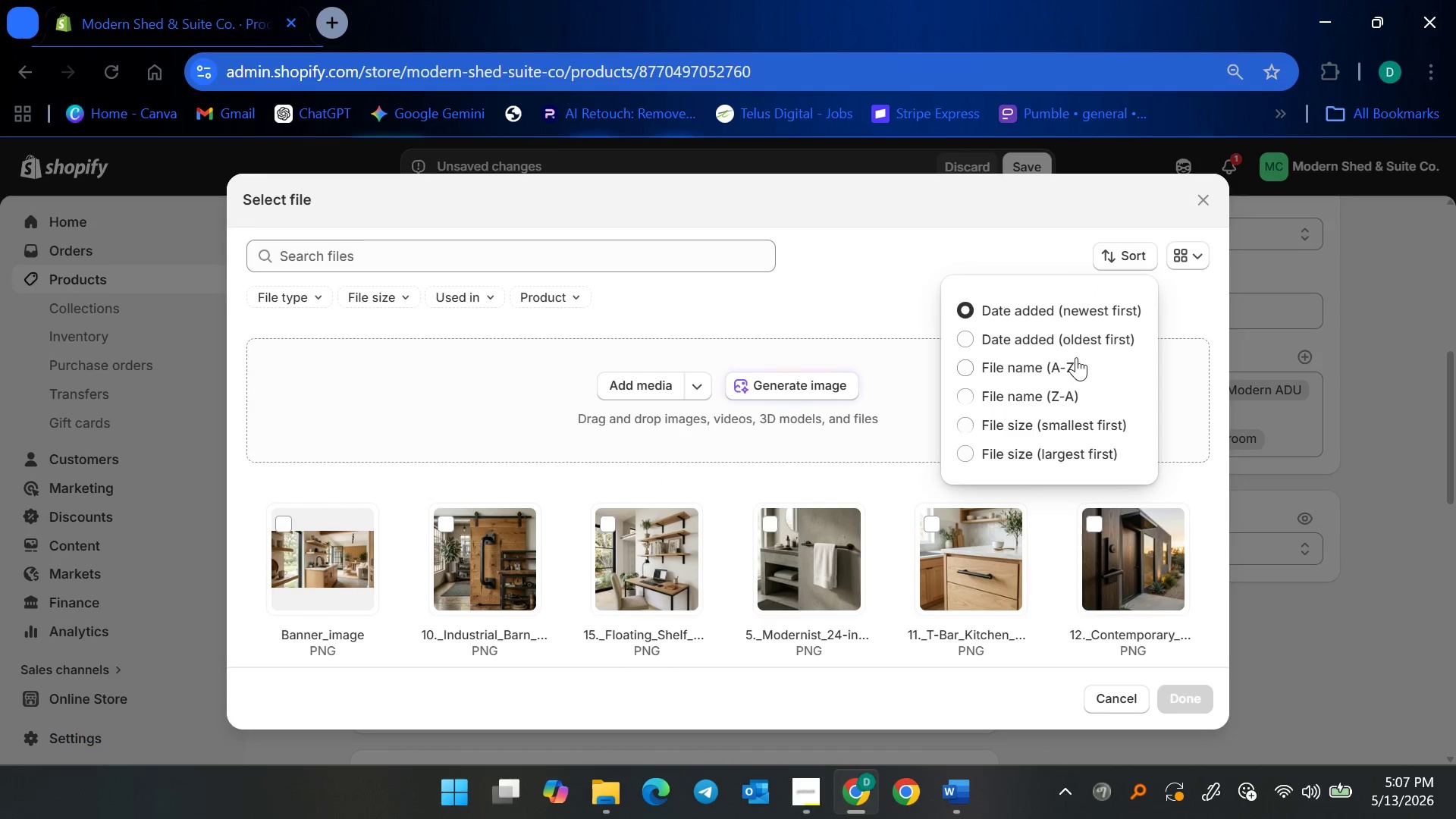 
left_click([1076, 357])
 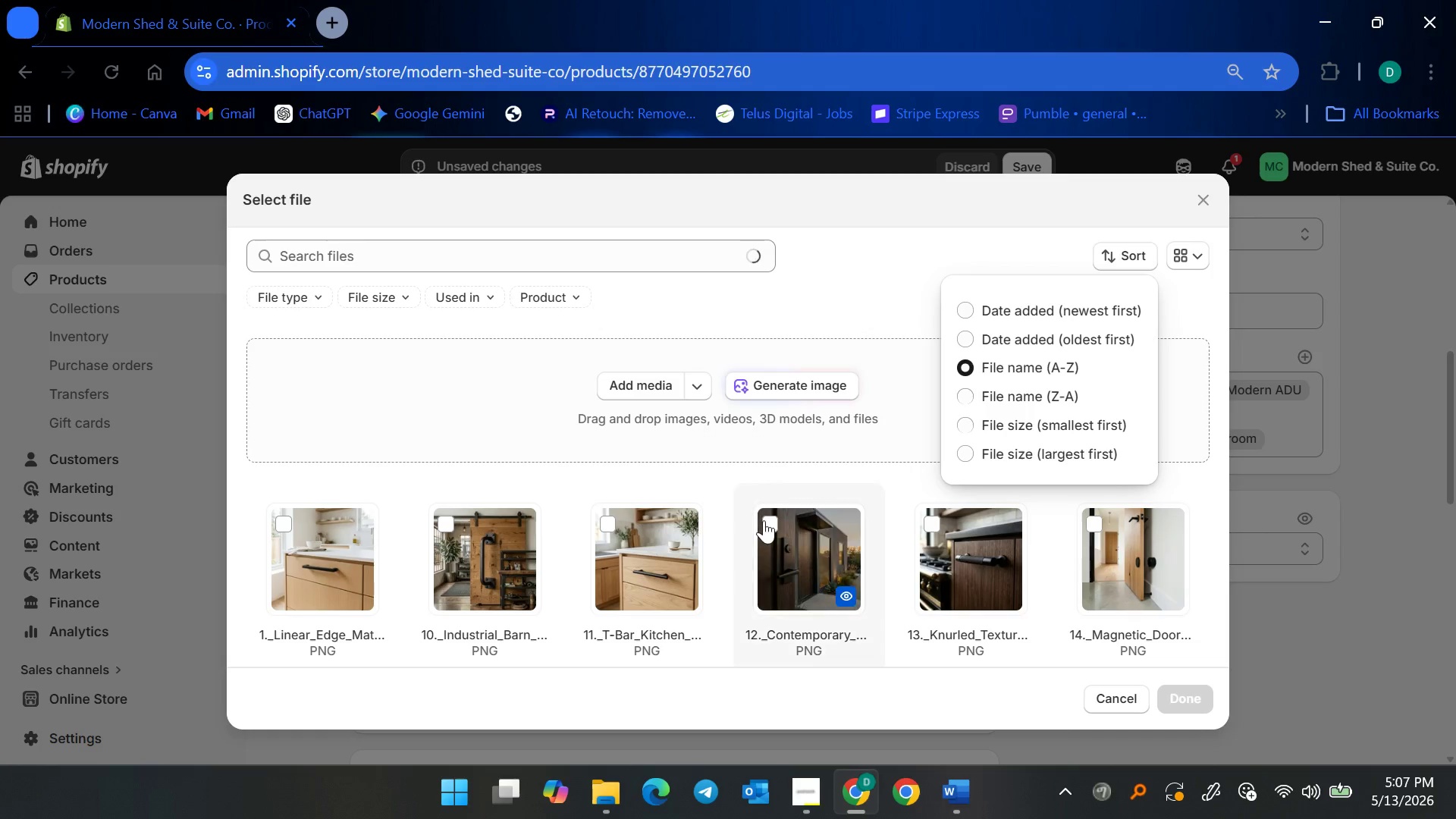 
scroll: coordinate [748, 538], scroll_direction: down, amount: 6.0
 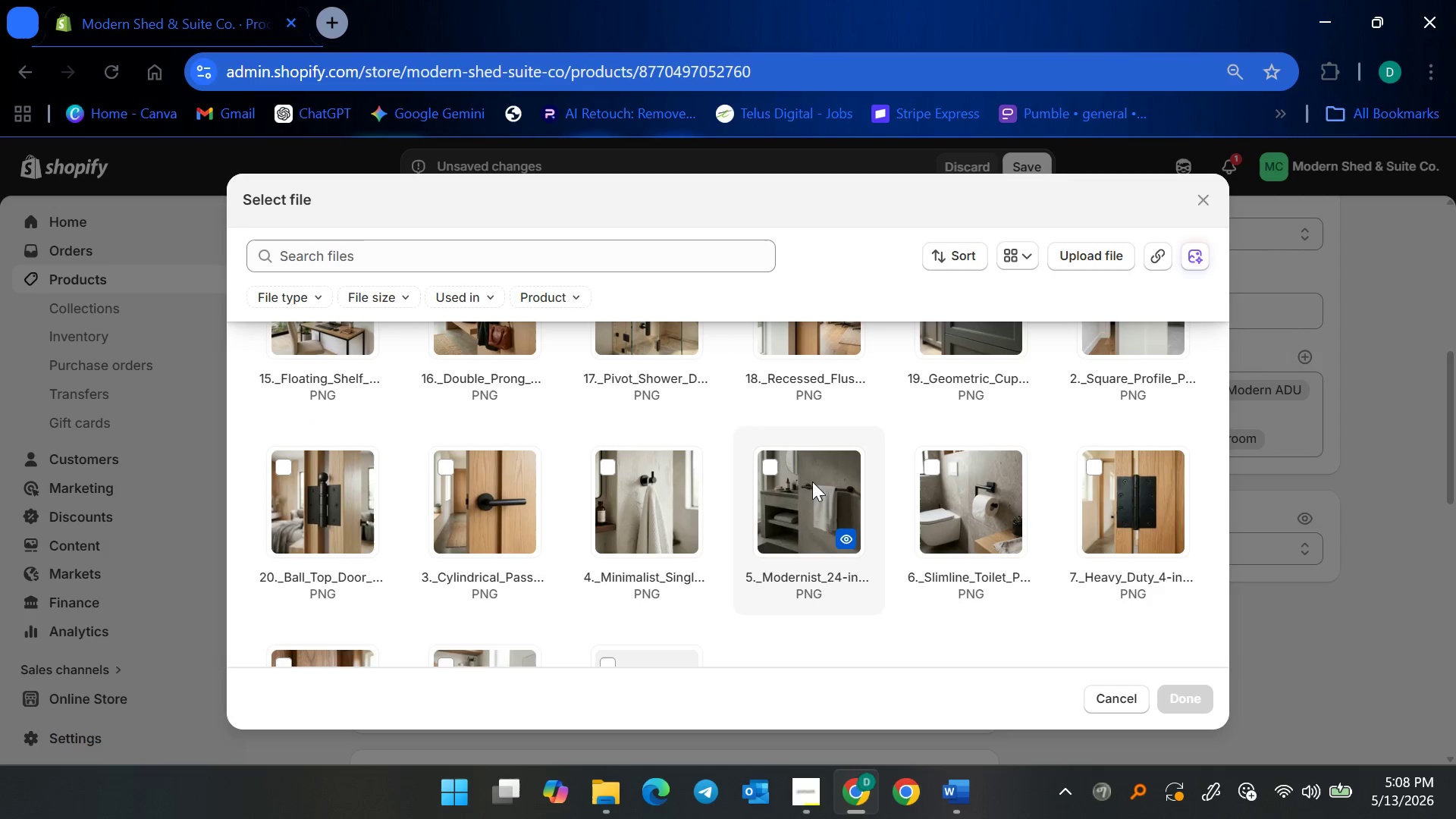 
left_click([774, 464])
 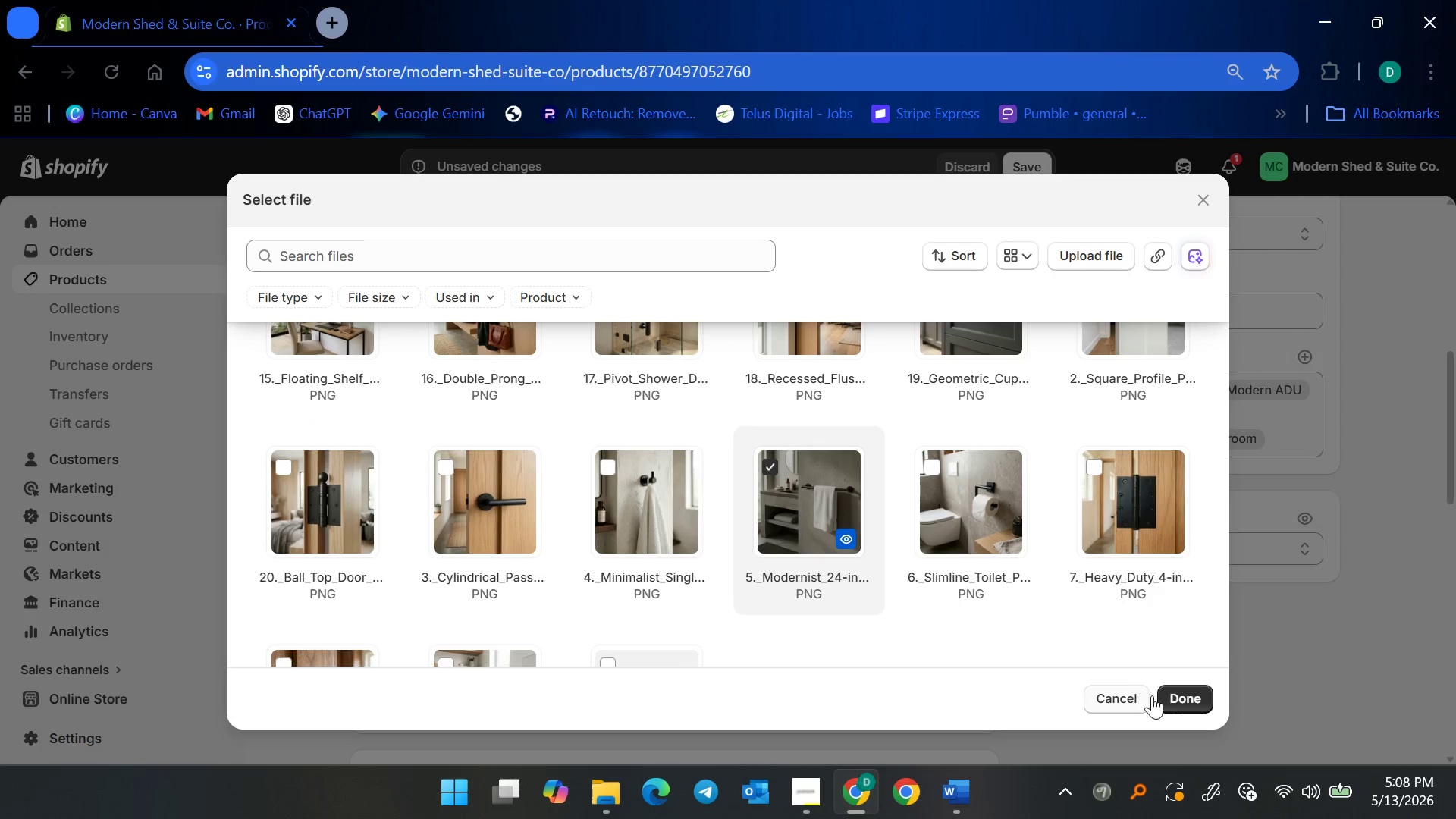 
left_click([1200, 701])
 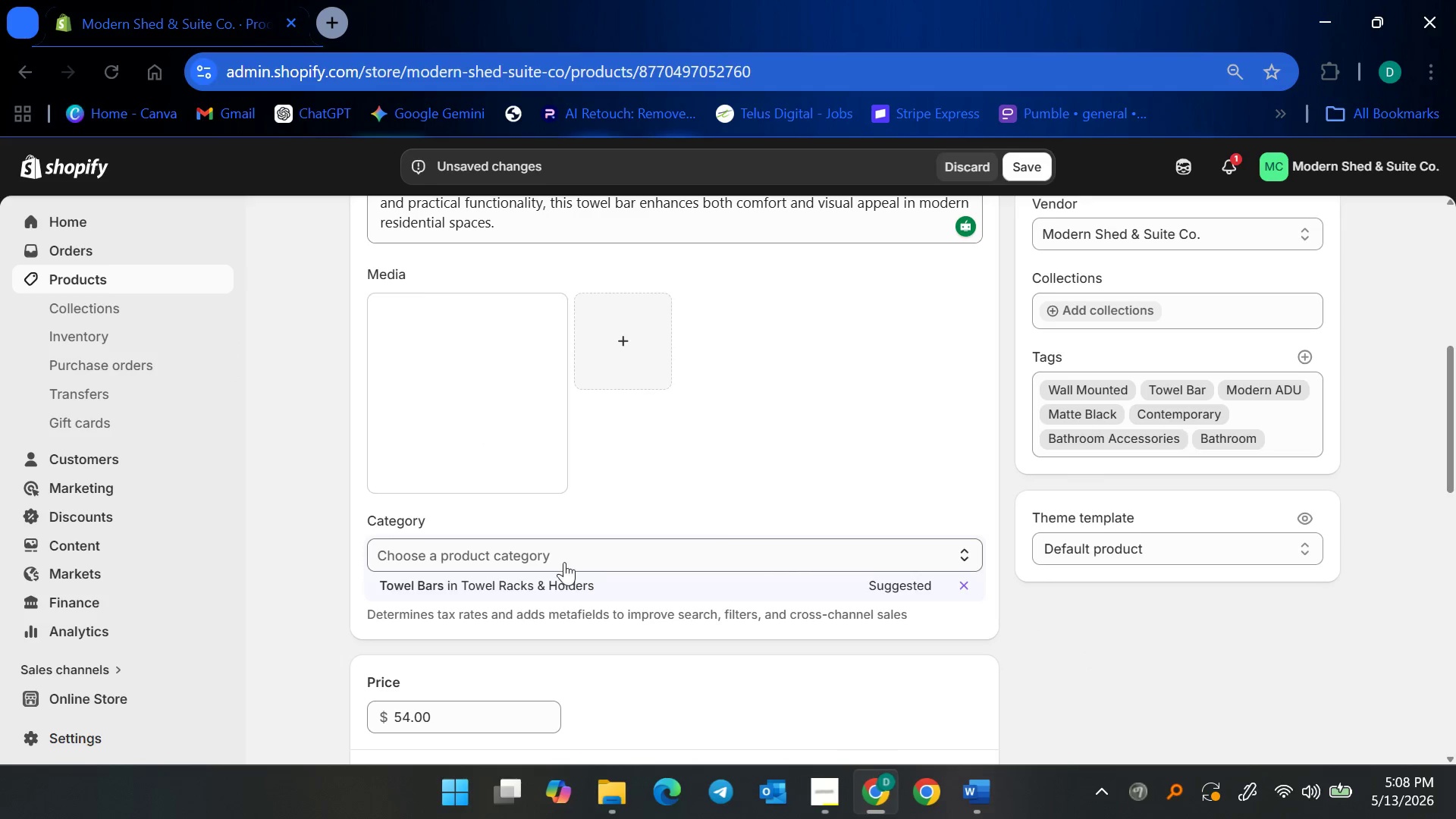 
left_click([507, 580])
 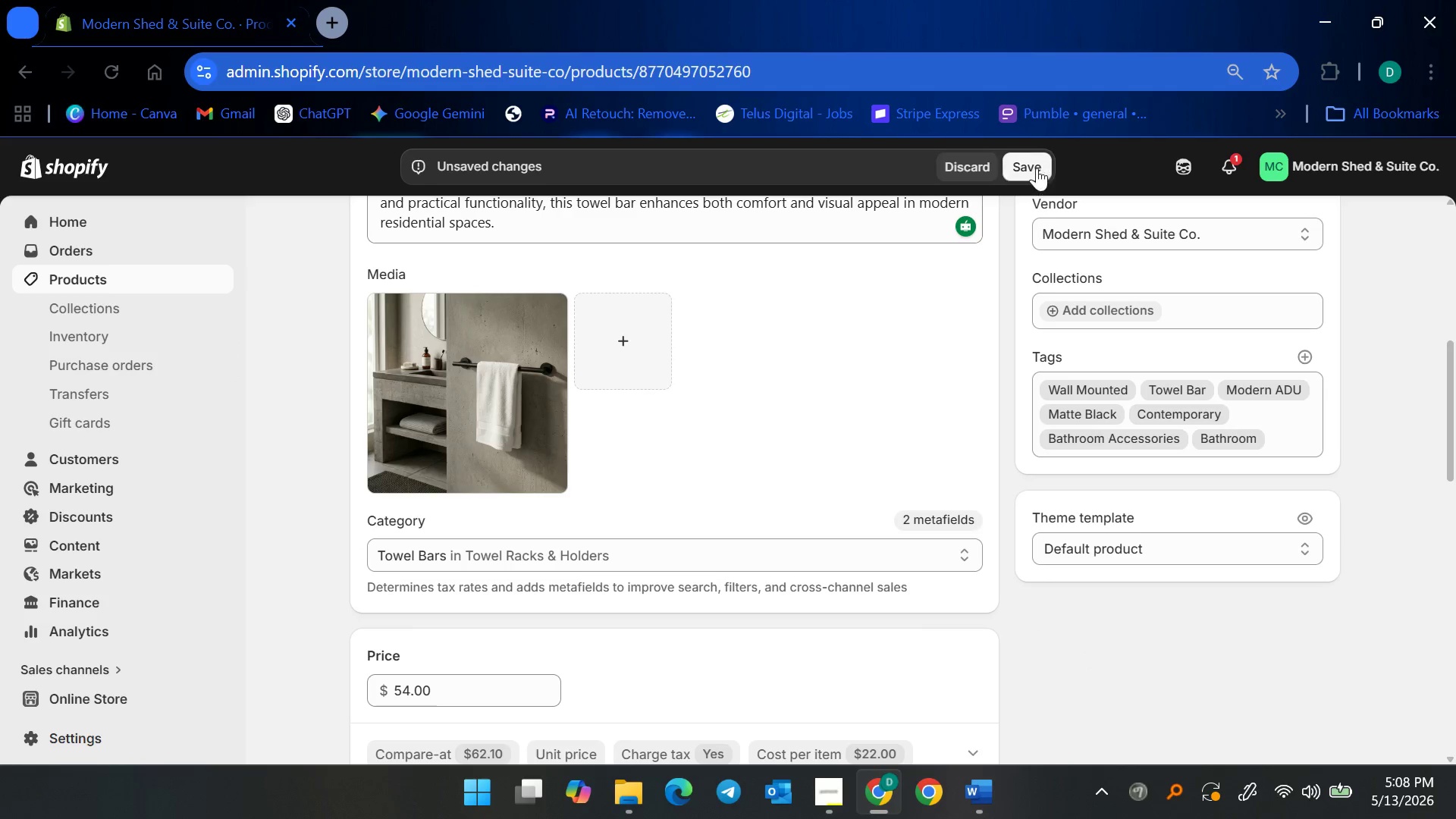 
left_click([1037, 168])
 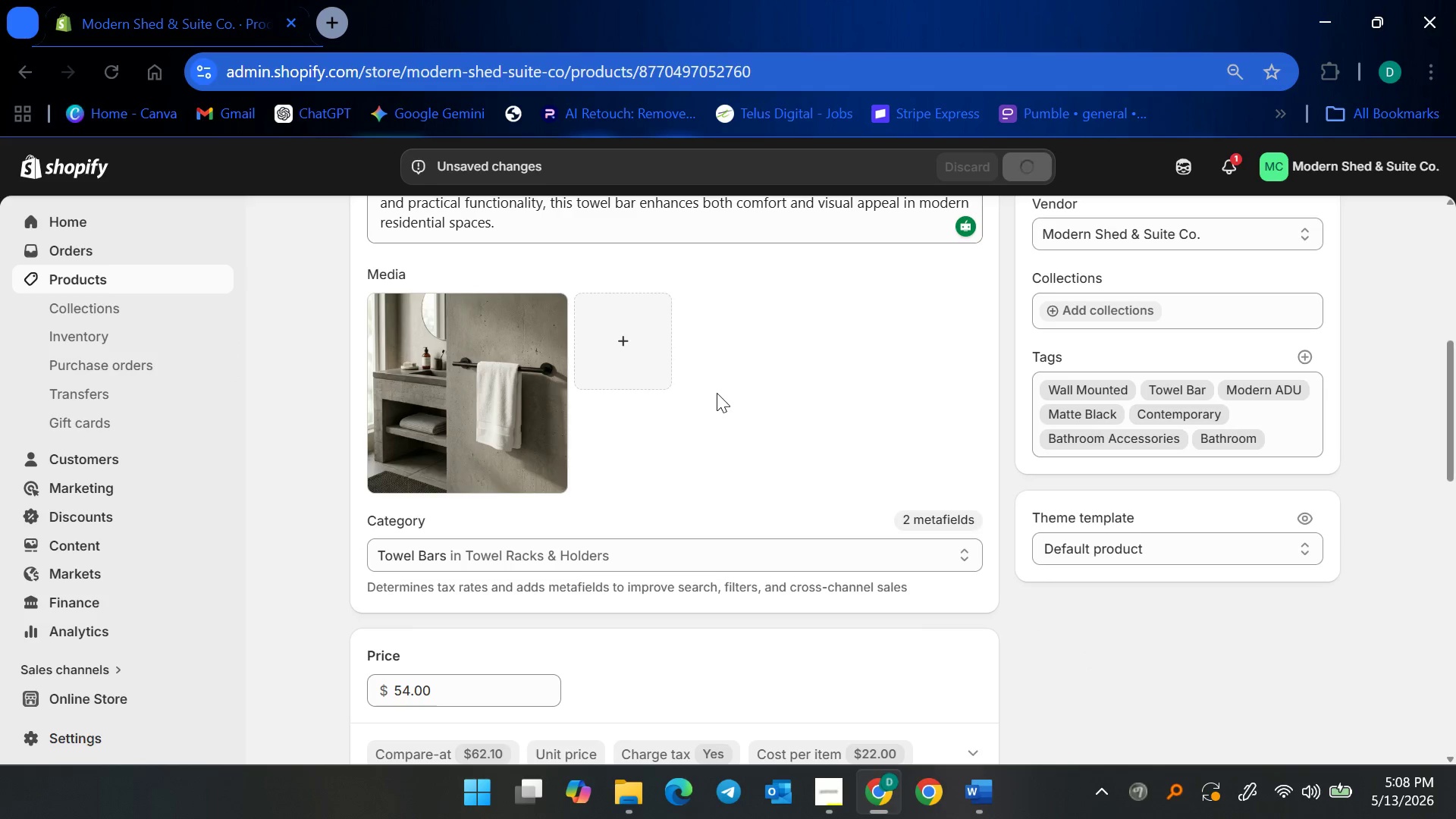 
scroll: coordinate [588, 453], scroll_direction: up, amount: 6.0
 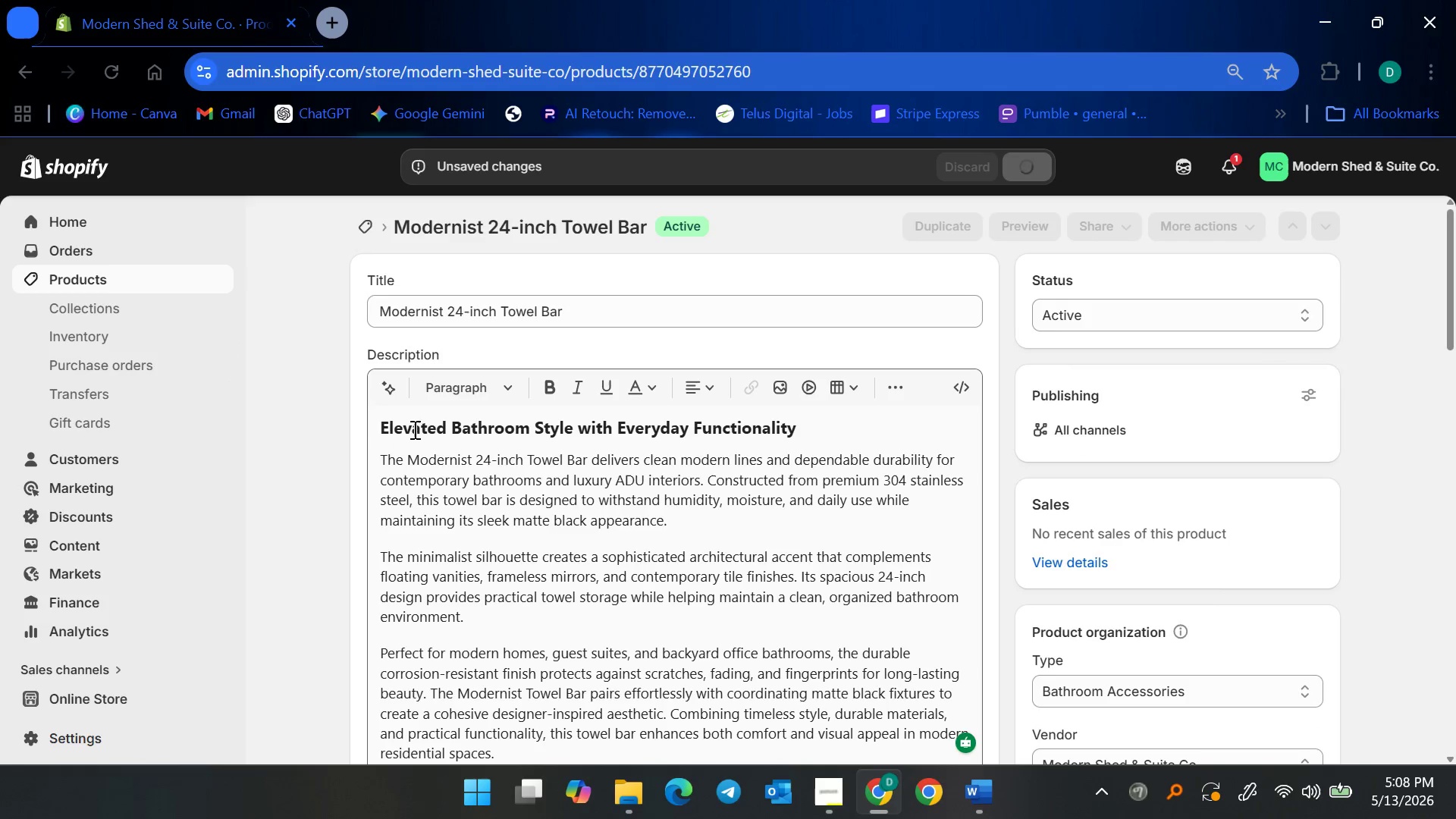 
scroll: coordinate [356, 460], scroll_direction: down, amount: 9.0
 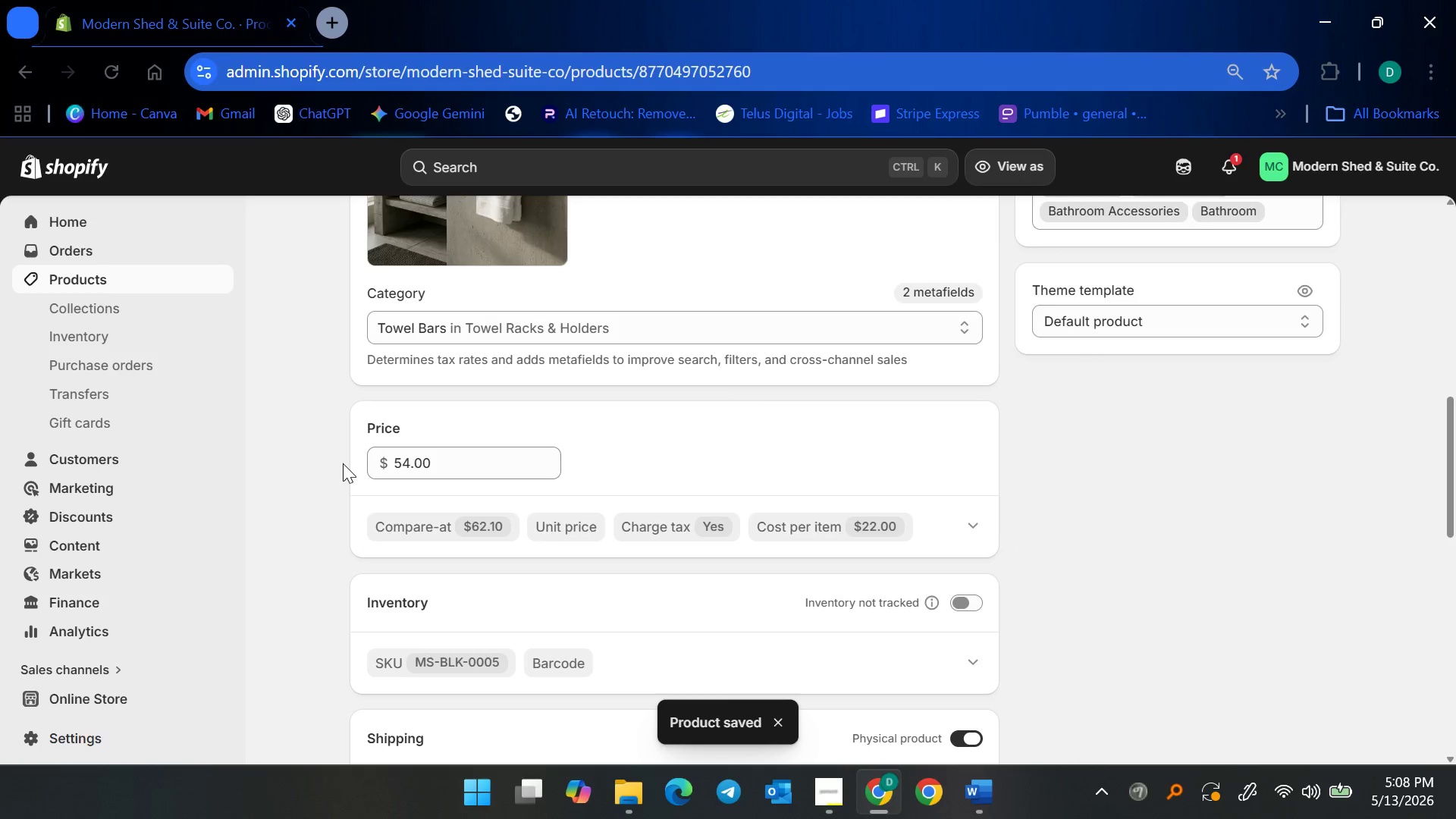 
scroll: coordinate [338, 453], scroll_direction: up, amount: 3.0
 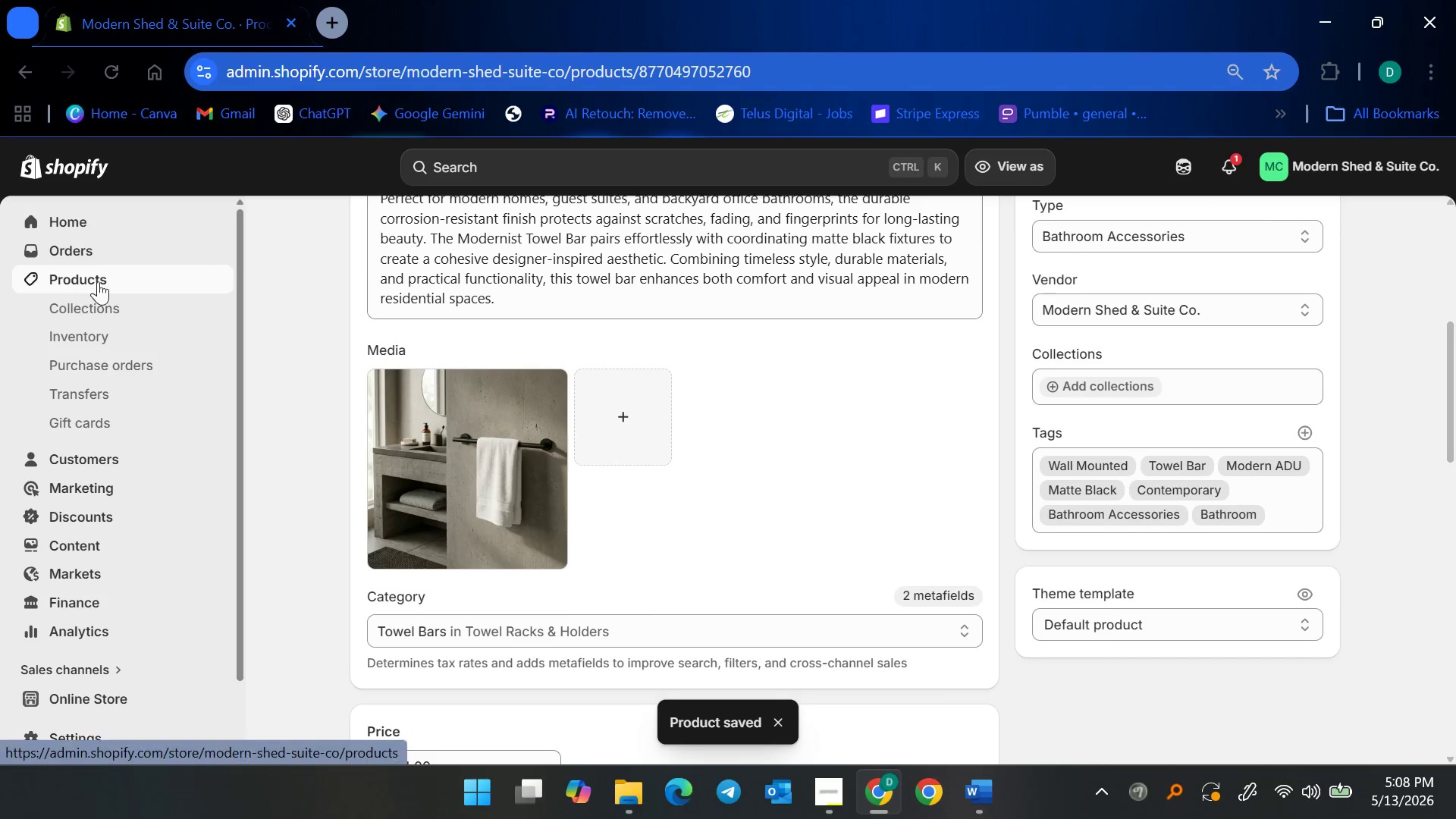 
left_click([106, 277])
 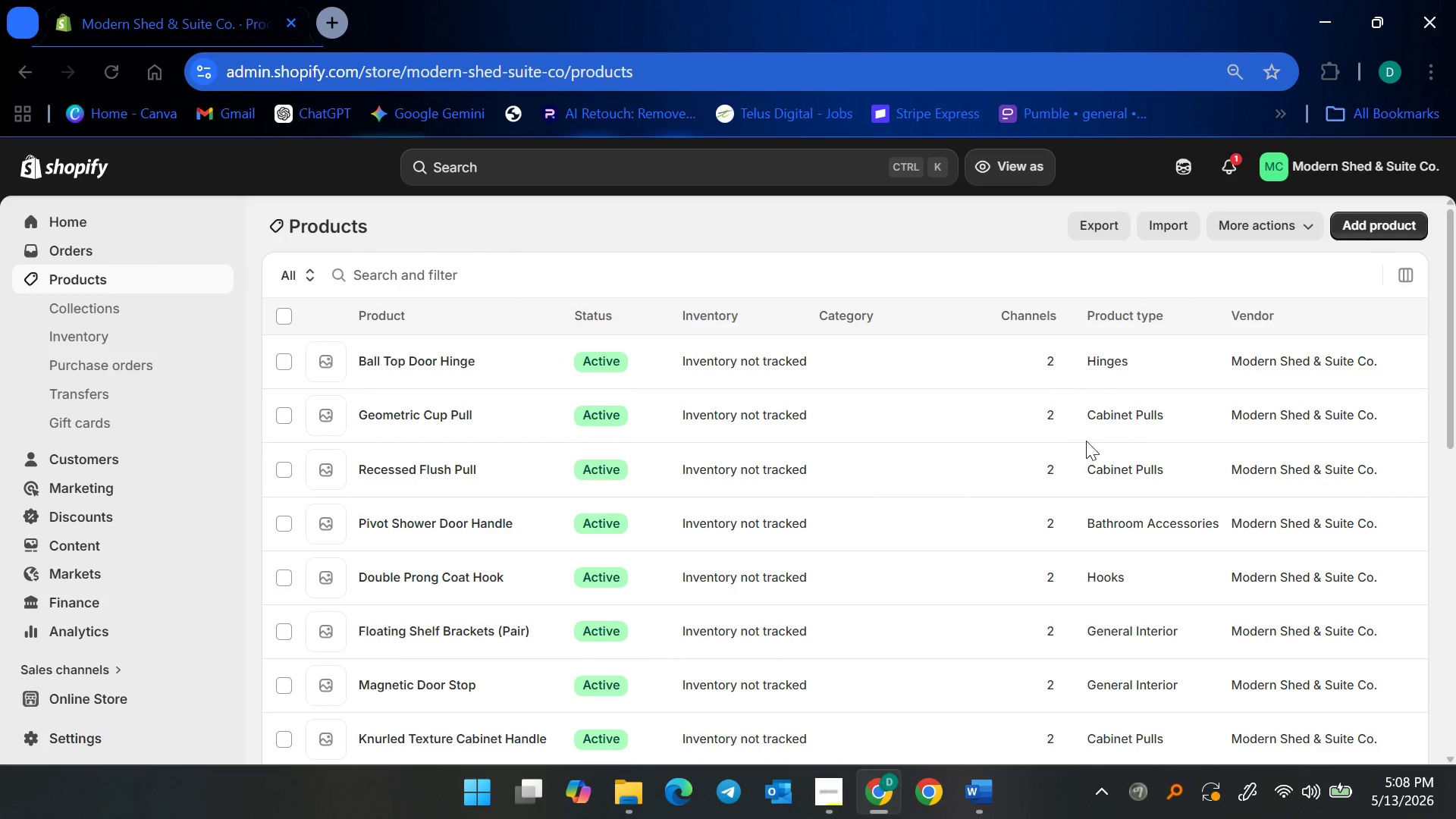 
scroll: coordinate [553, 531], scroll_direction: down, amount: 10.0
 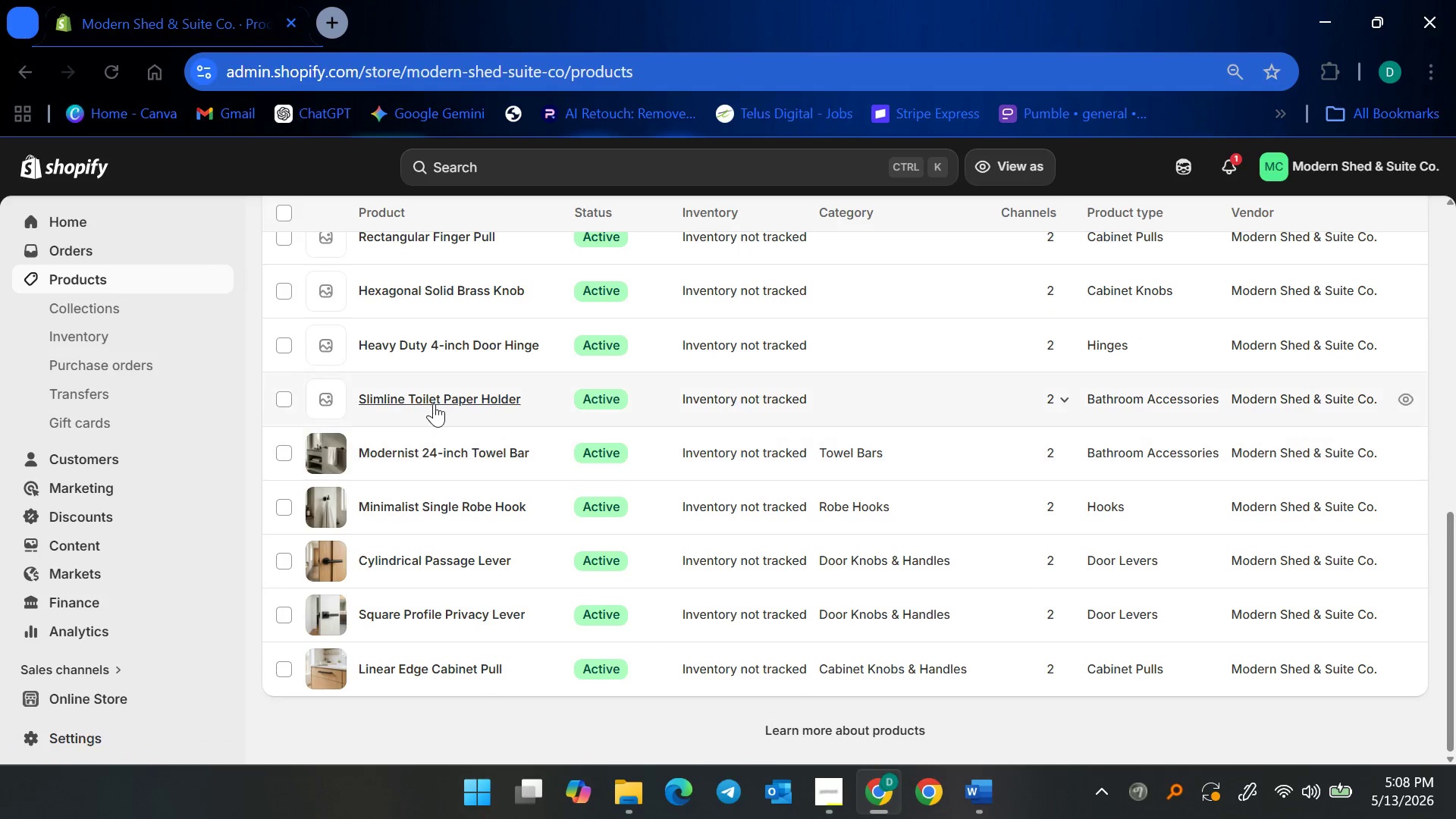 
left_click([434, 403])
 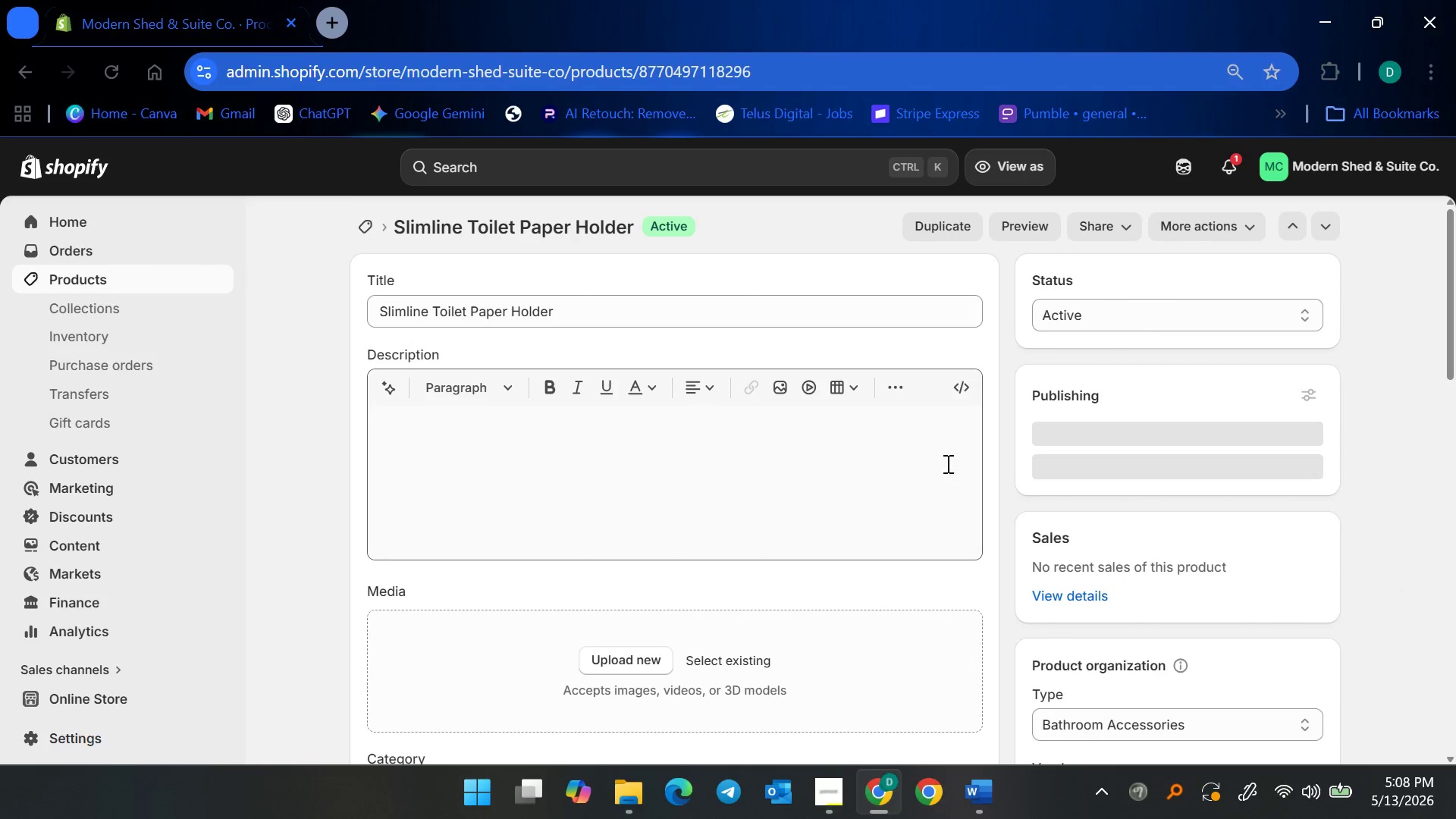 
left_click([960, 390])
 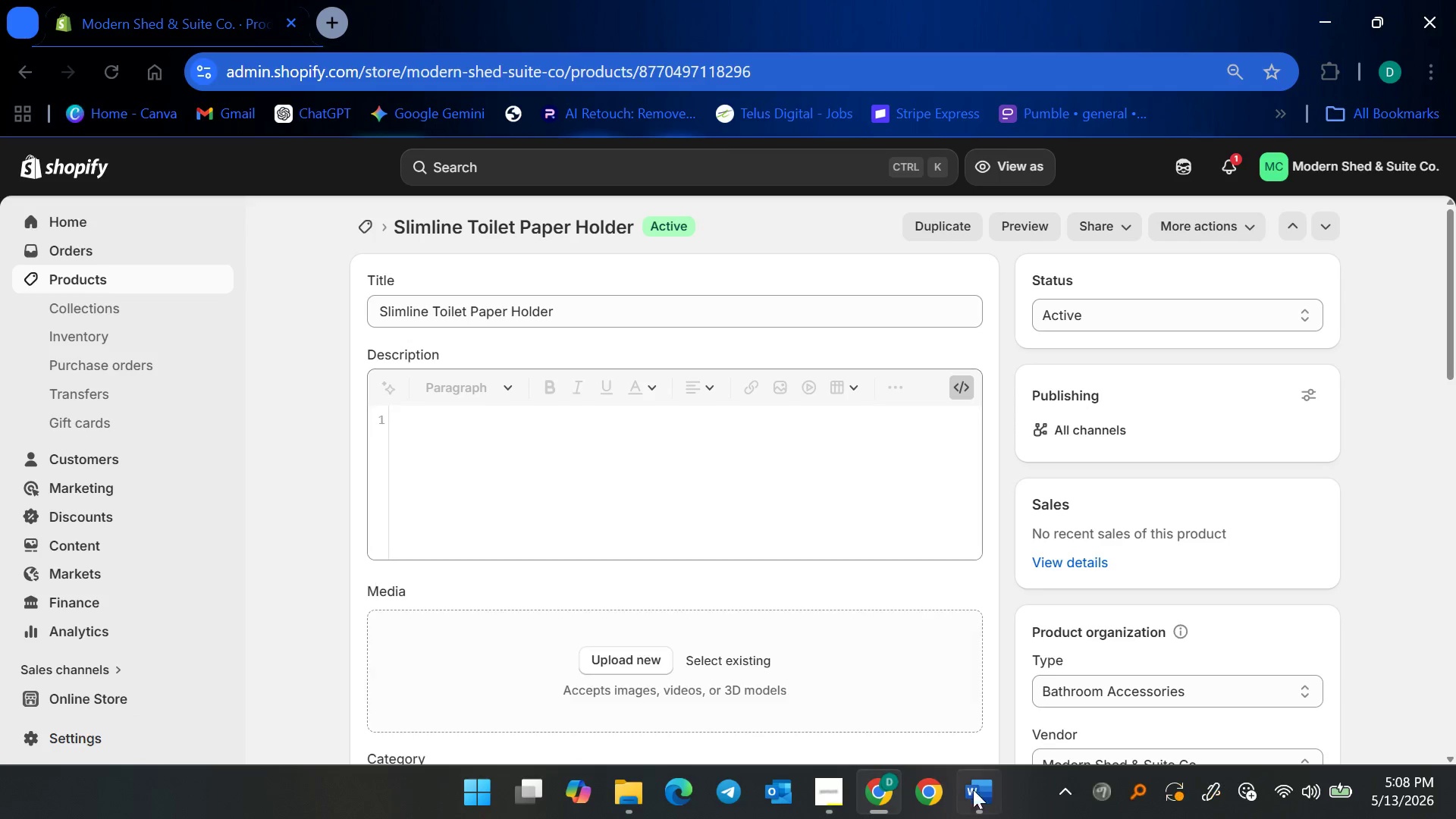 
left_click([974, 808])
 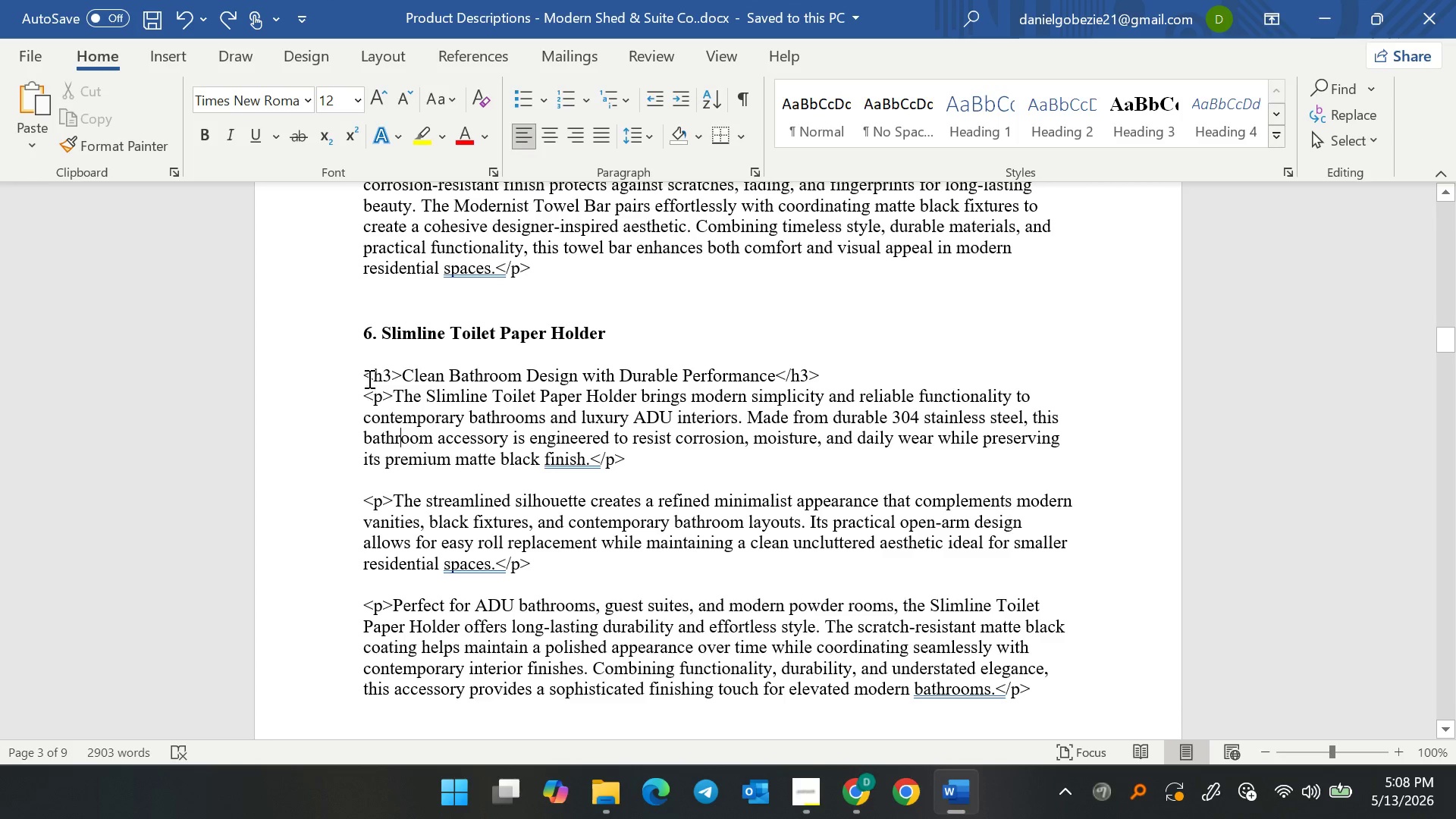 
left_click_drag(start_coordinate=[361, 369], to_coordinate=[1072, 234])
 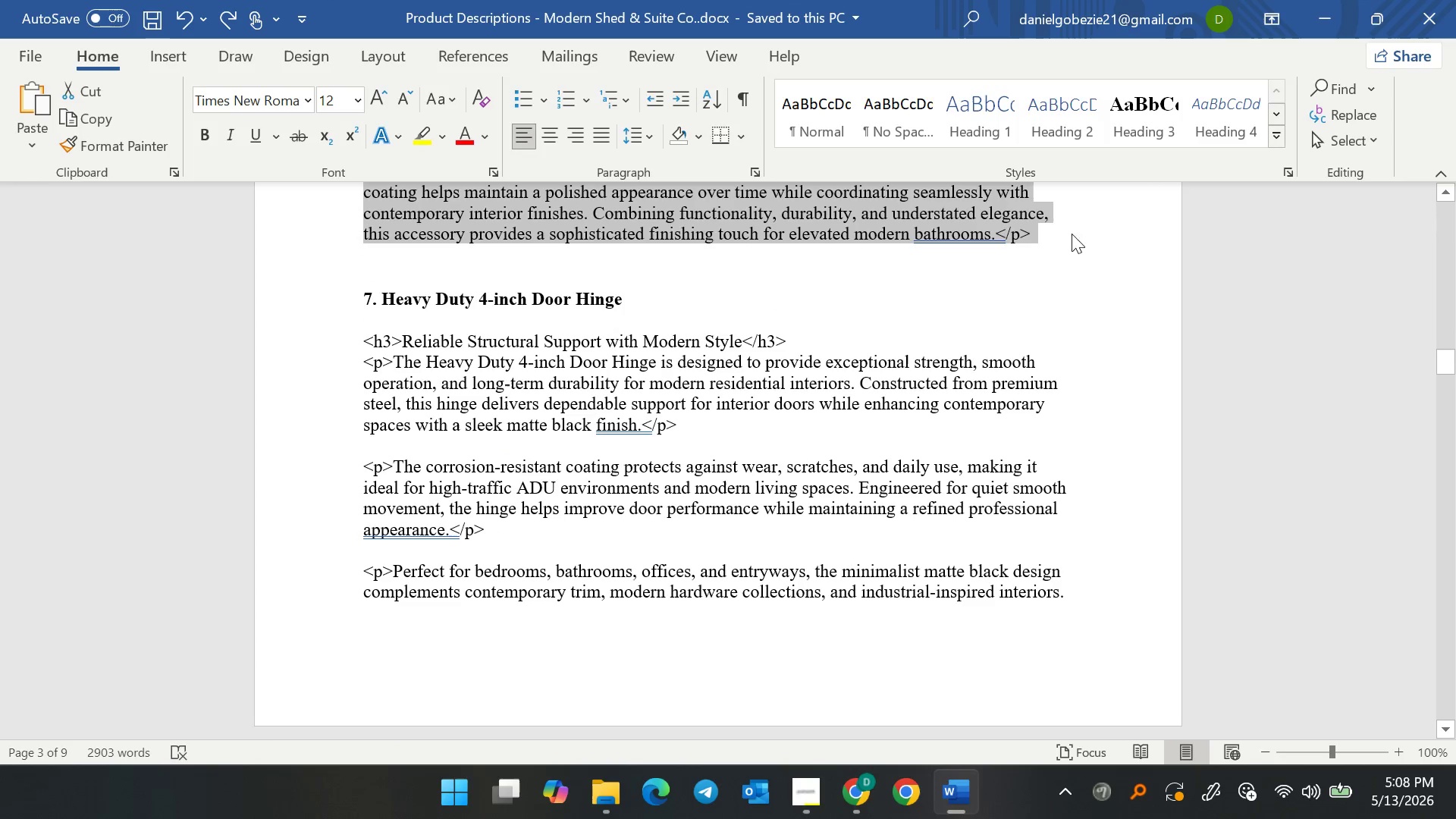 
key(Control+C)
 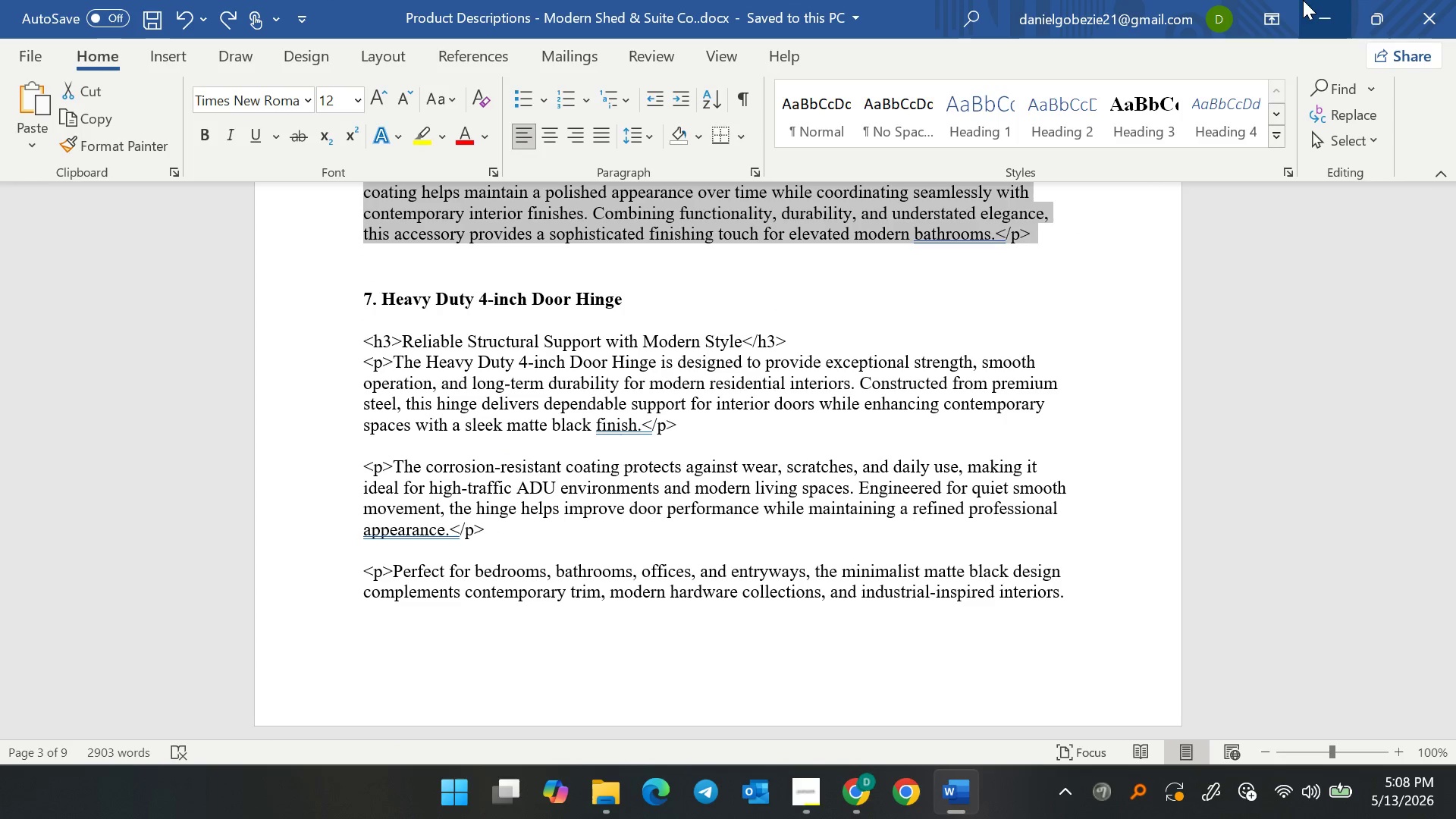 
key(Control+C)
 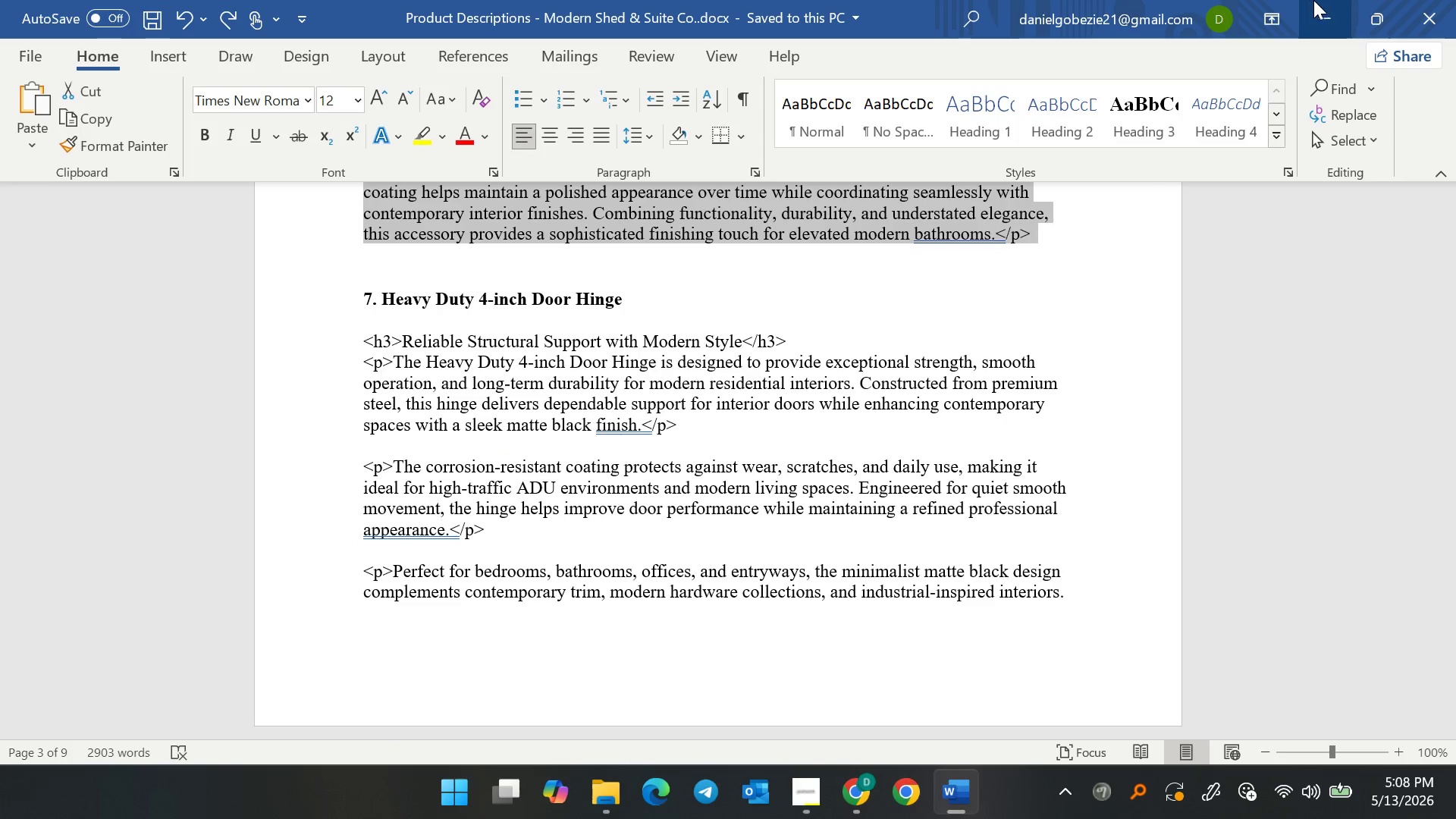 
key(Control+C)
 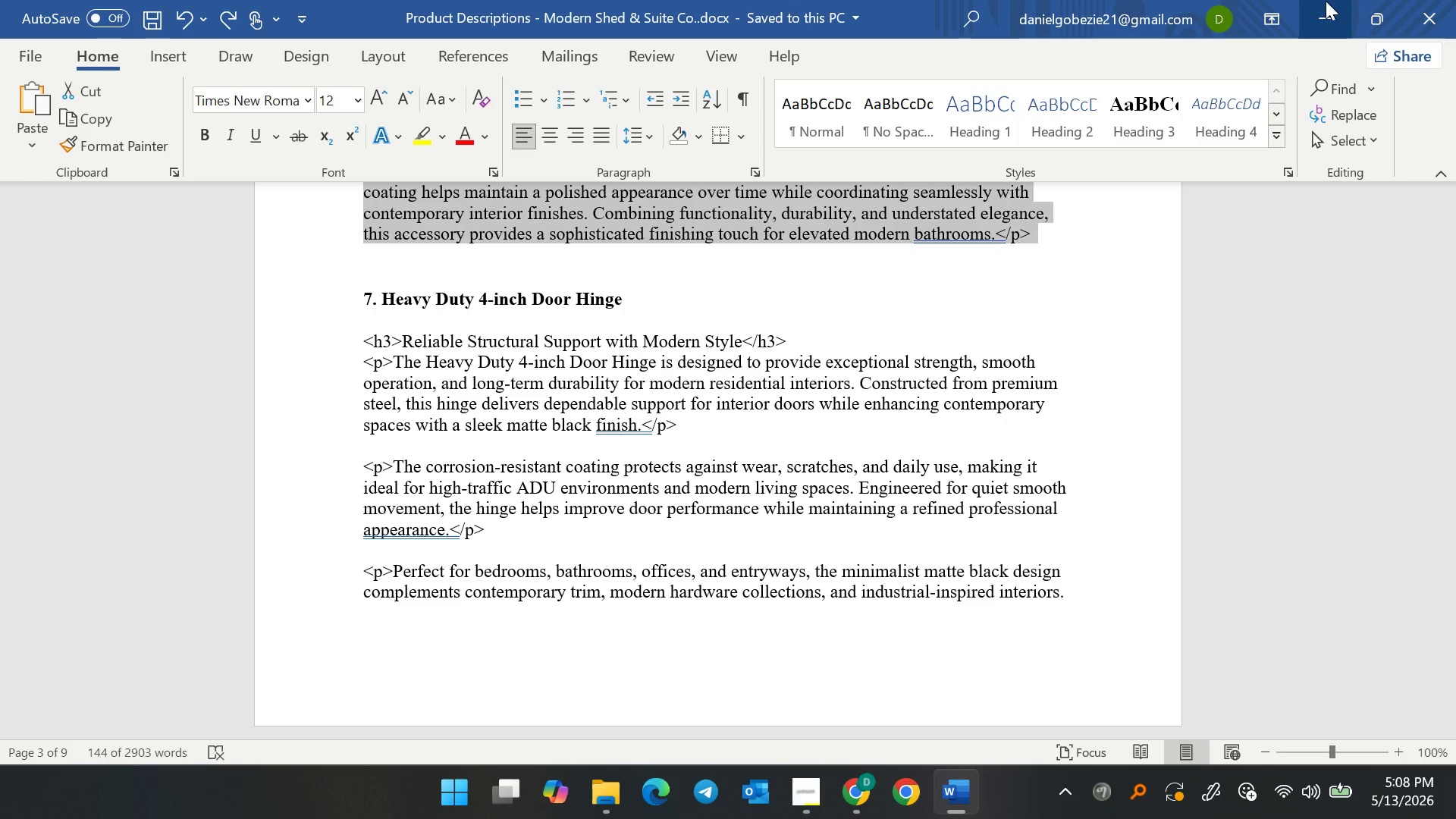 
left_click([1326, 1])
 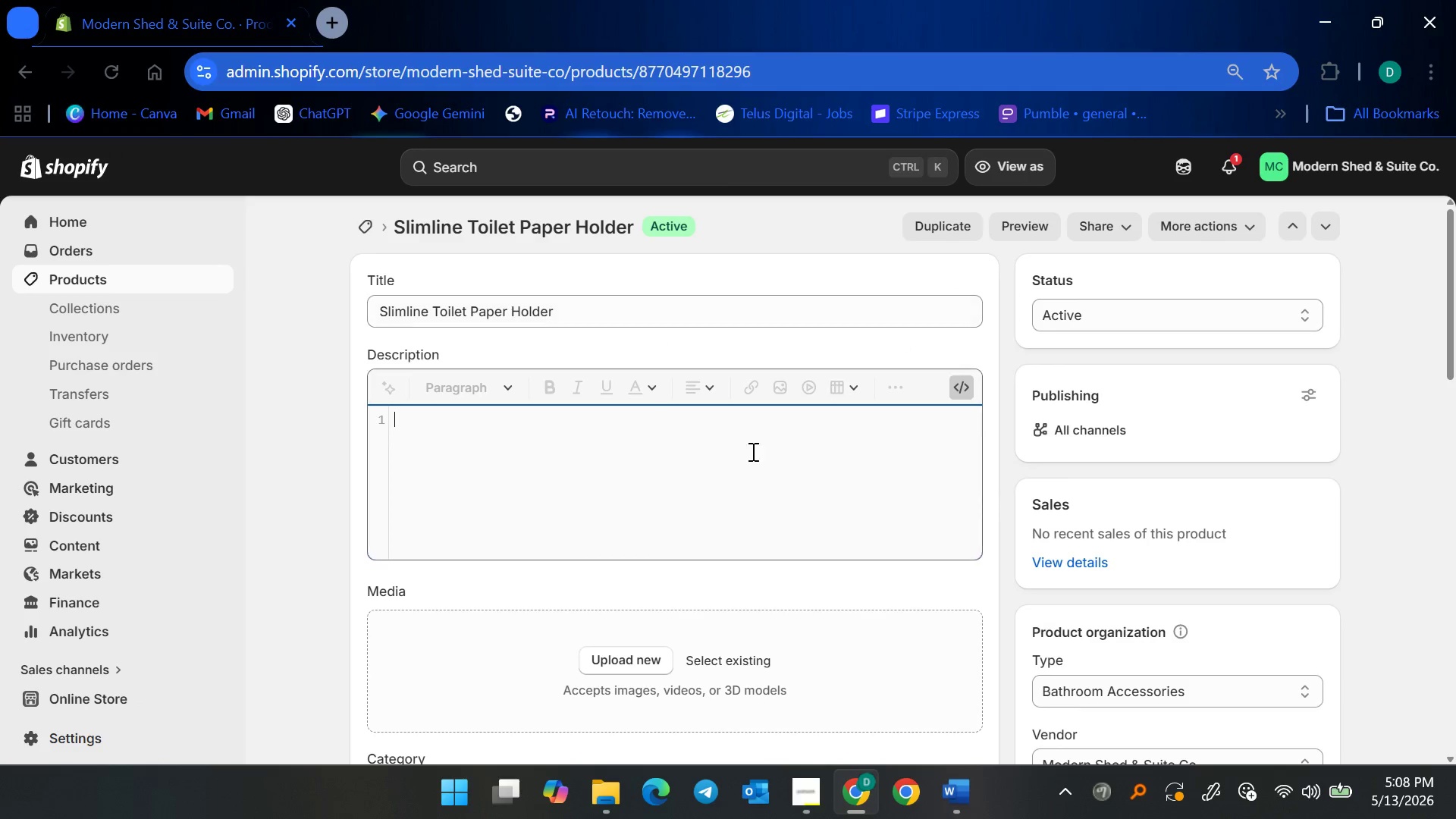 
left_click([723, 485])
 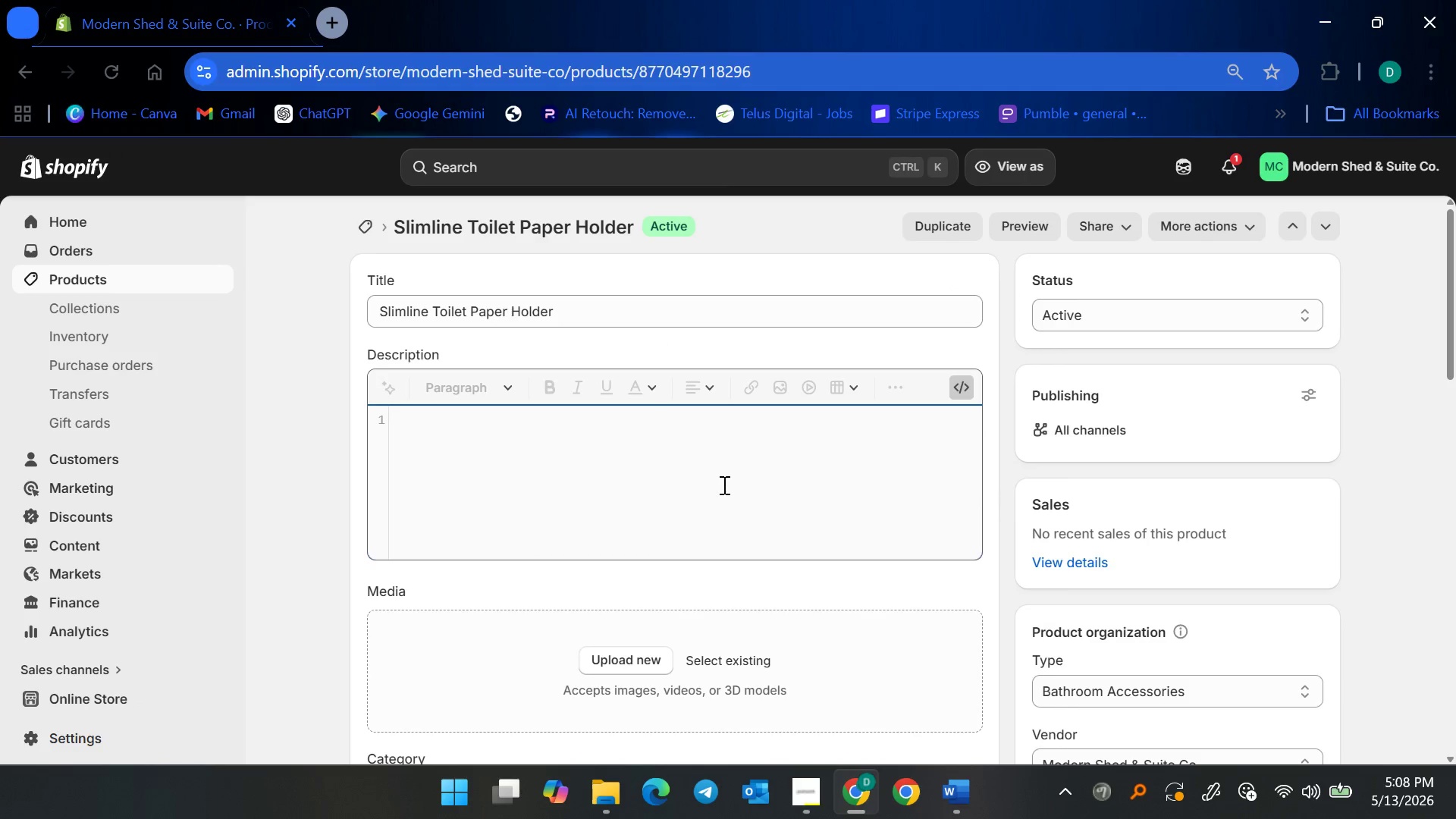 
key(Control+V)
 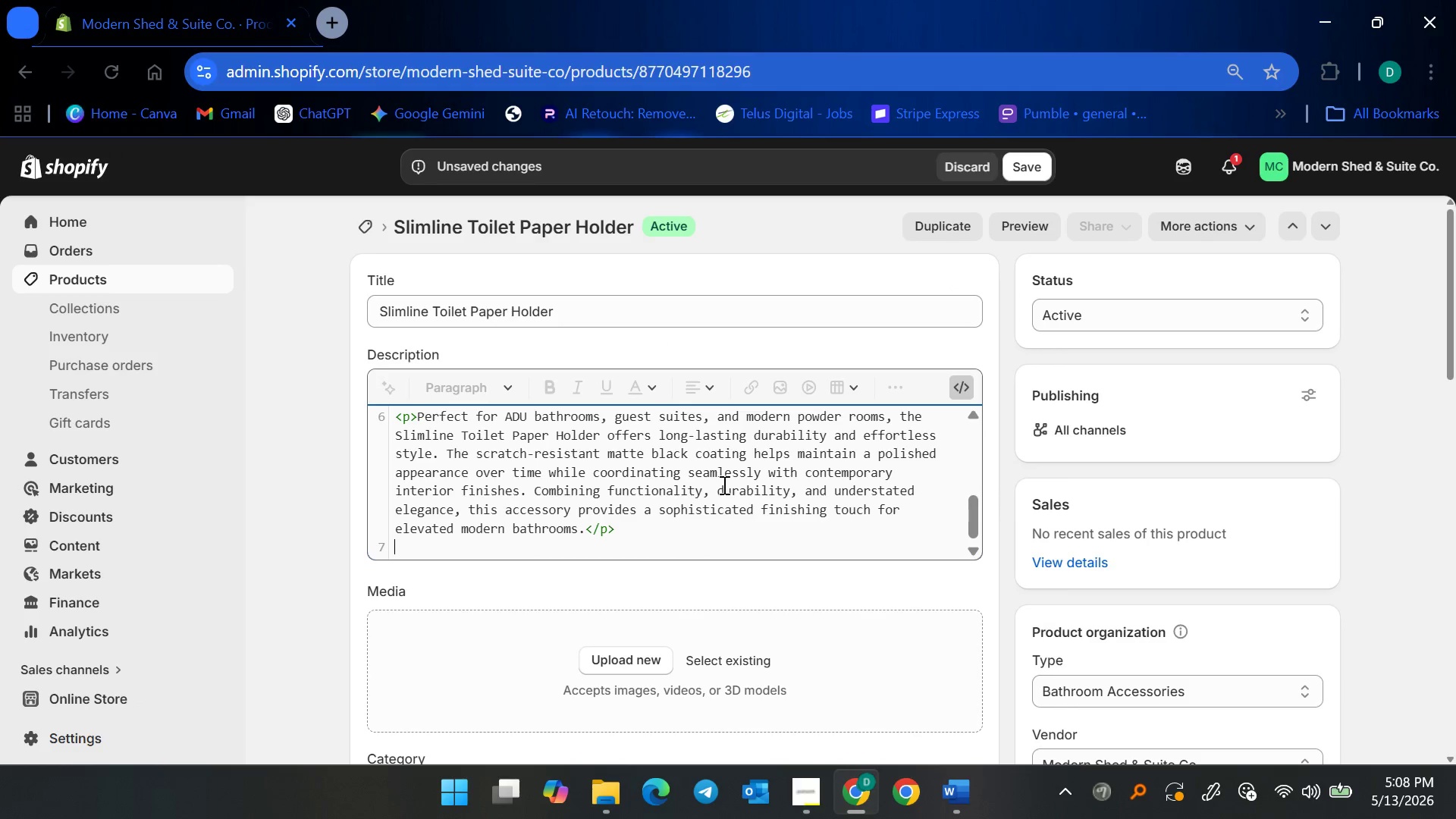 
key(Backspace)
 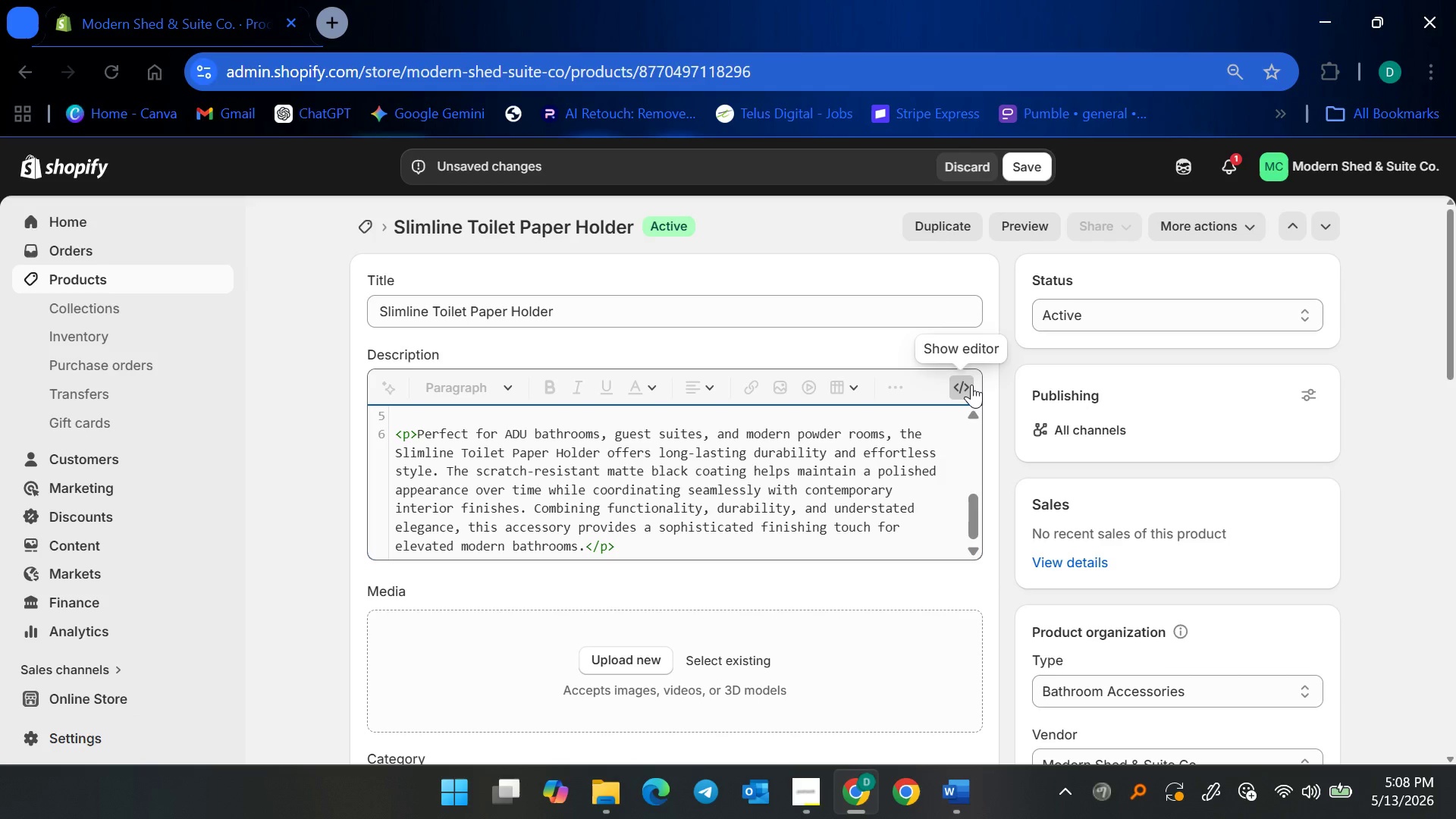 
left_click([971, 384])
 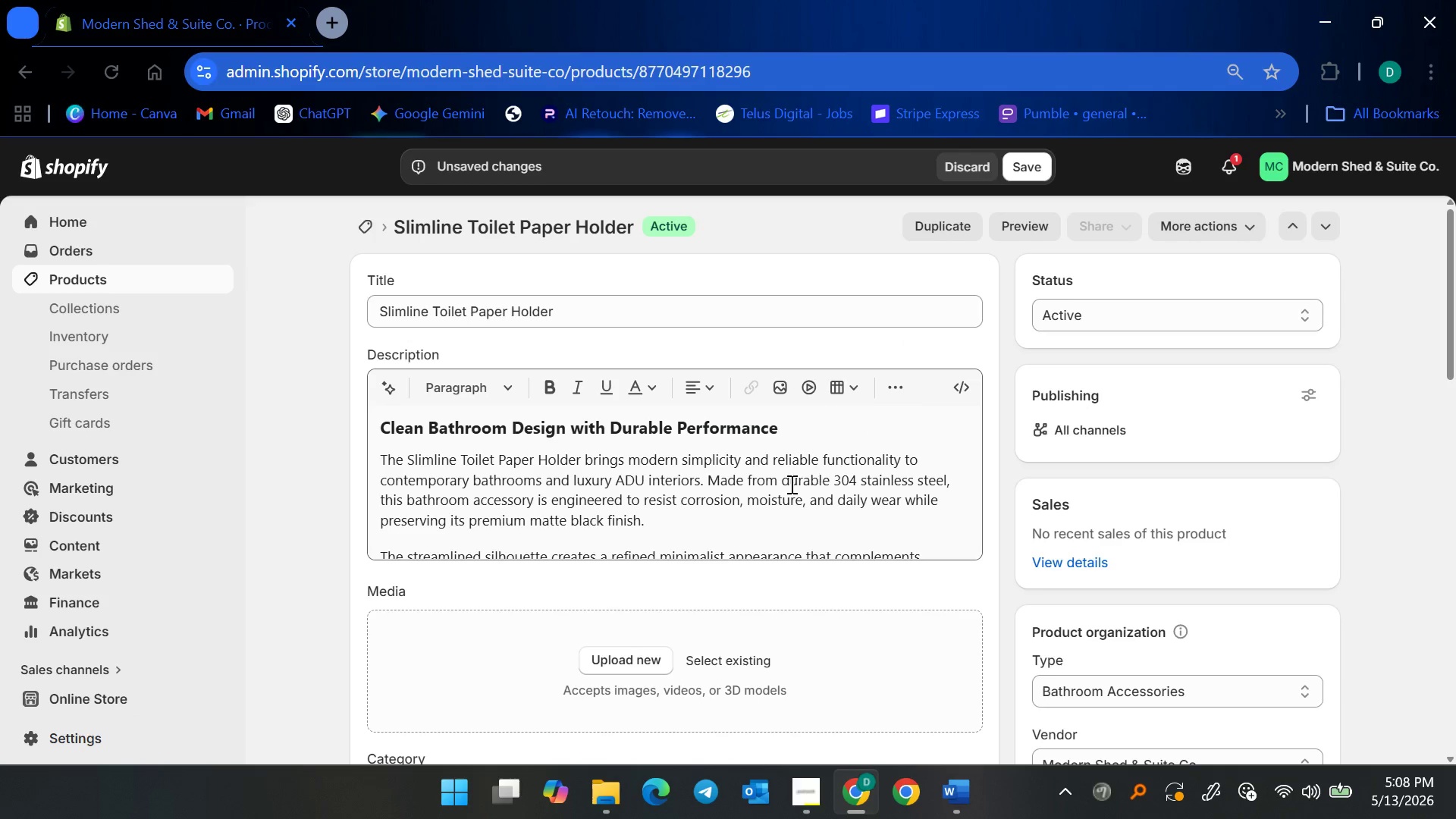 
left_click([788, 485])
 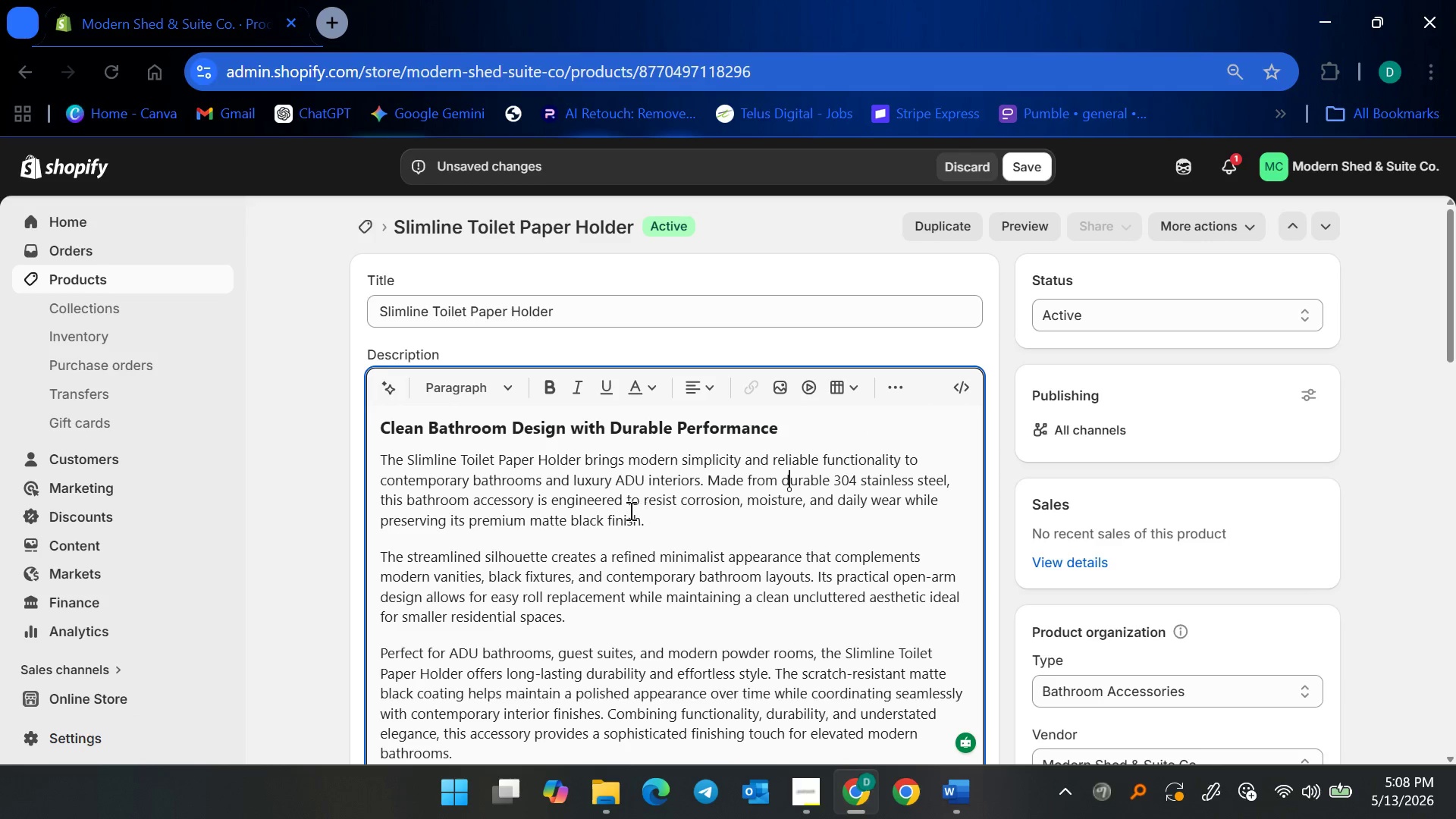 
scroll: coordinate [785, 496], scroll_direction: down, amount: 5.0
 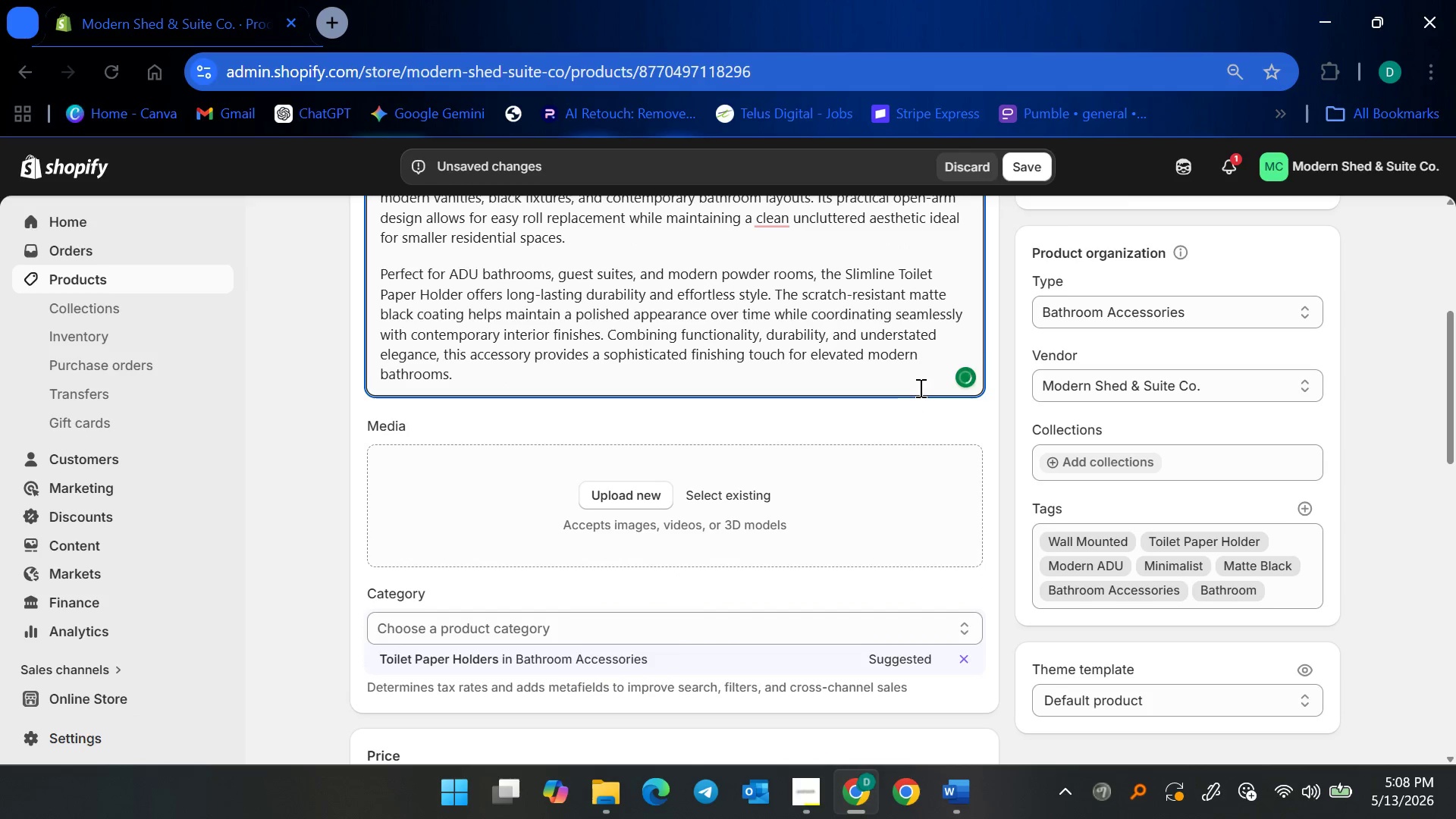 
scroll: coordinate [836, 339], scroll_direction: up, amount: 1.0
 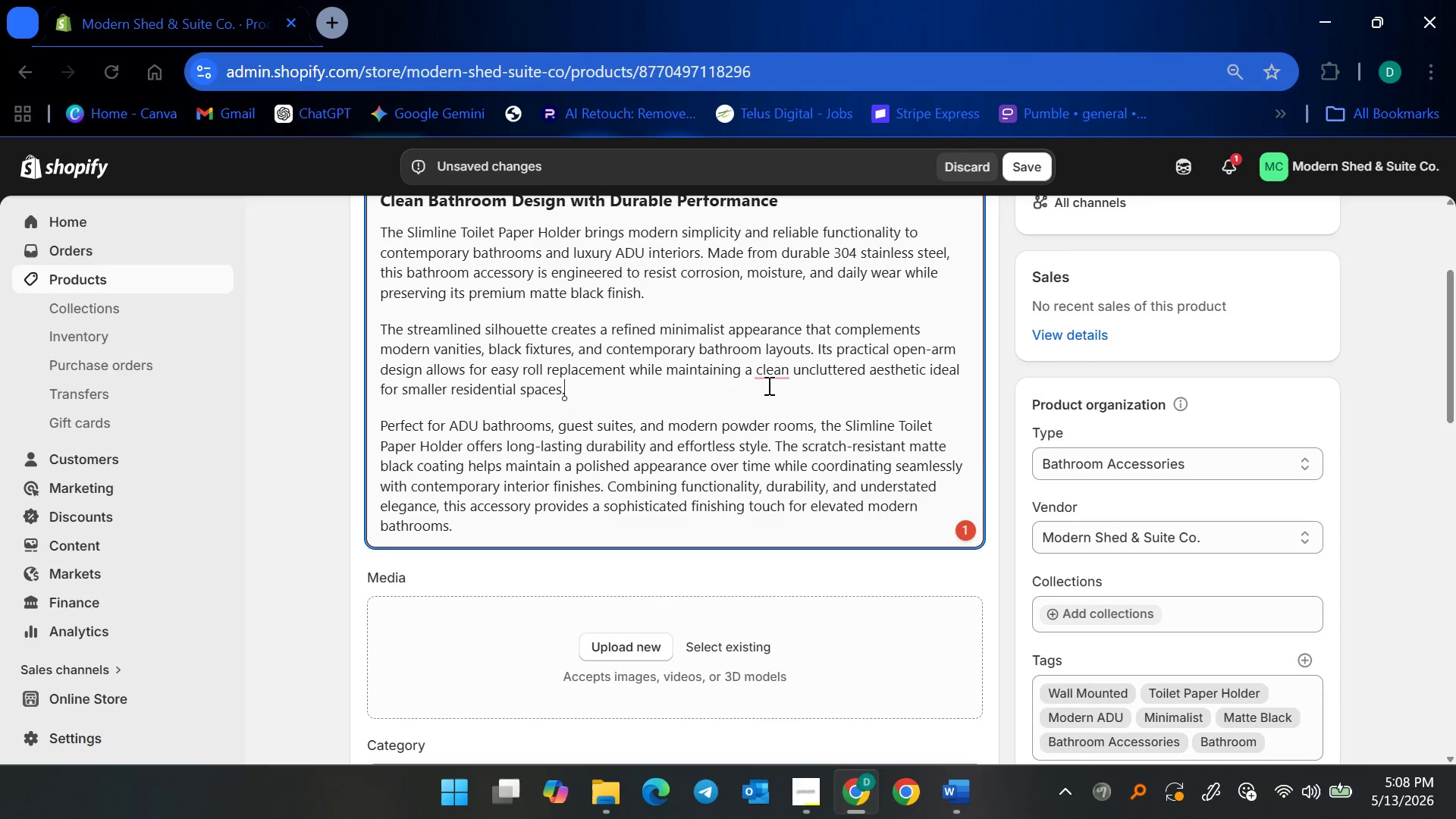 
double_click([774, 369])
 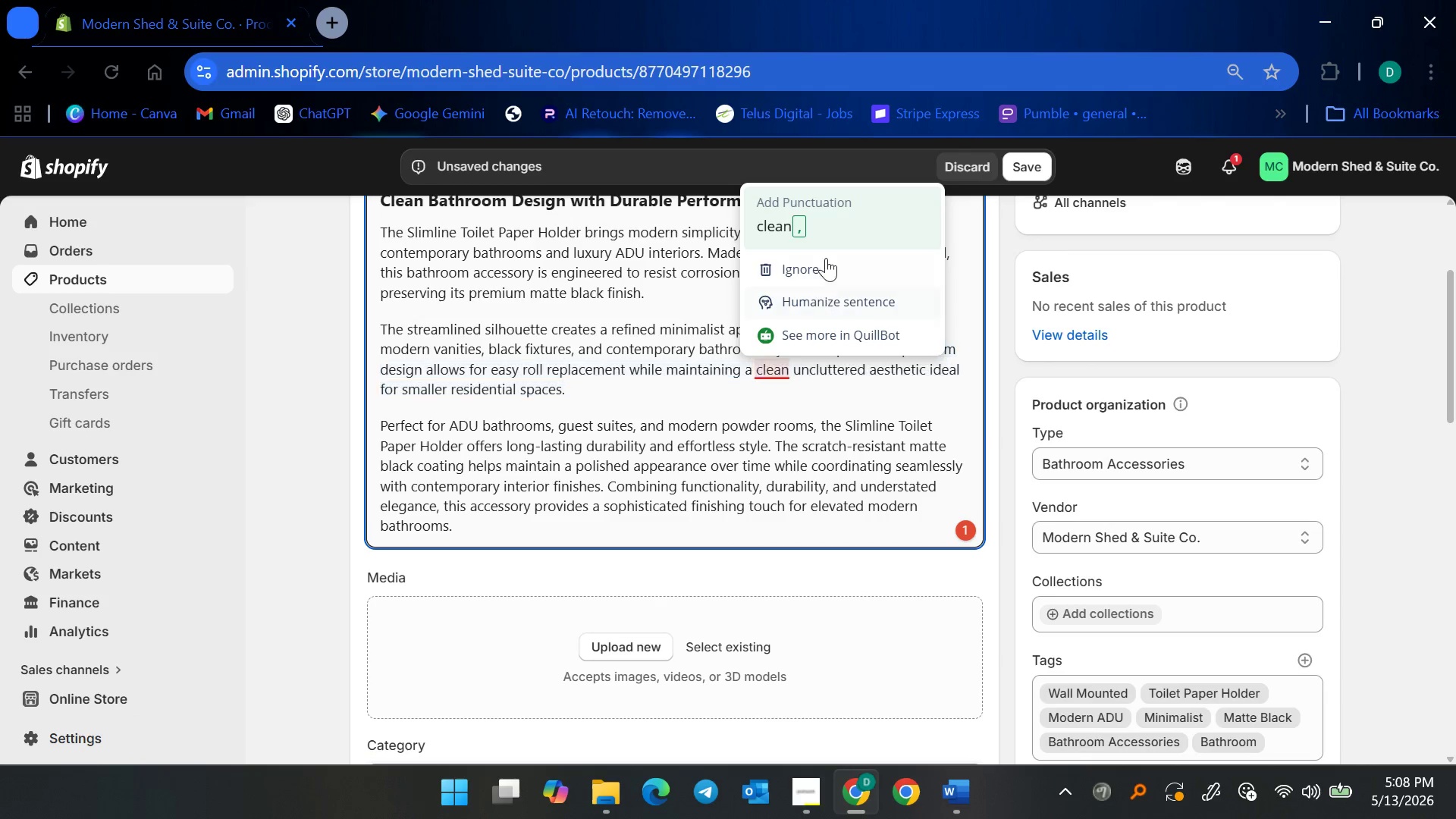 
left_click([824, 236])
 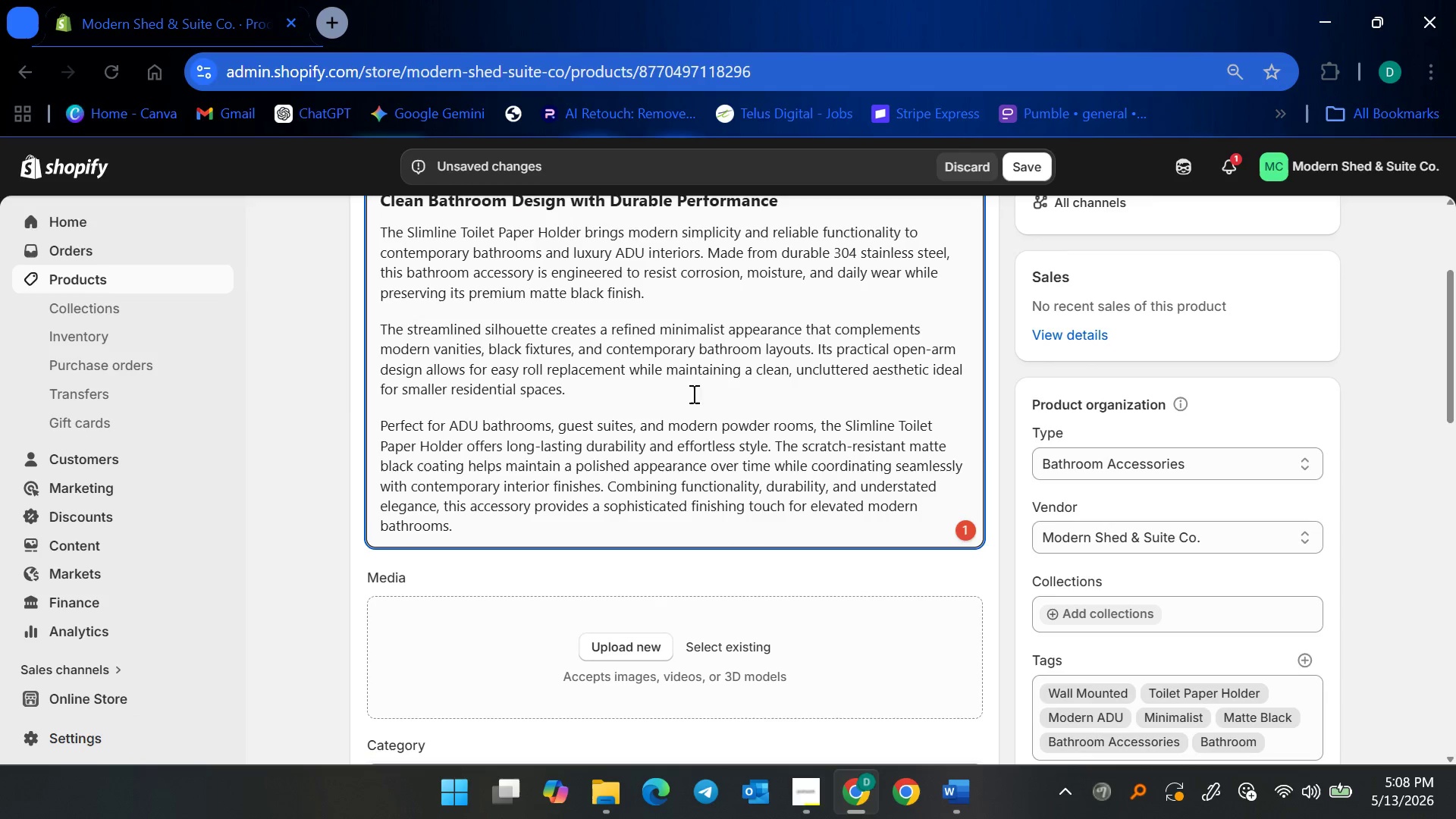 
left_click([685, 405])
 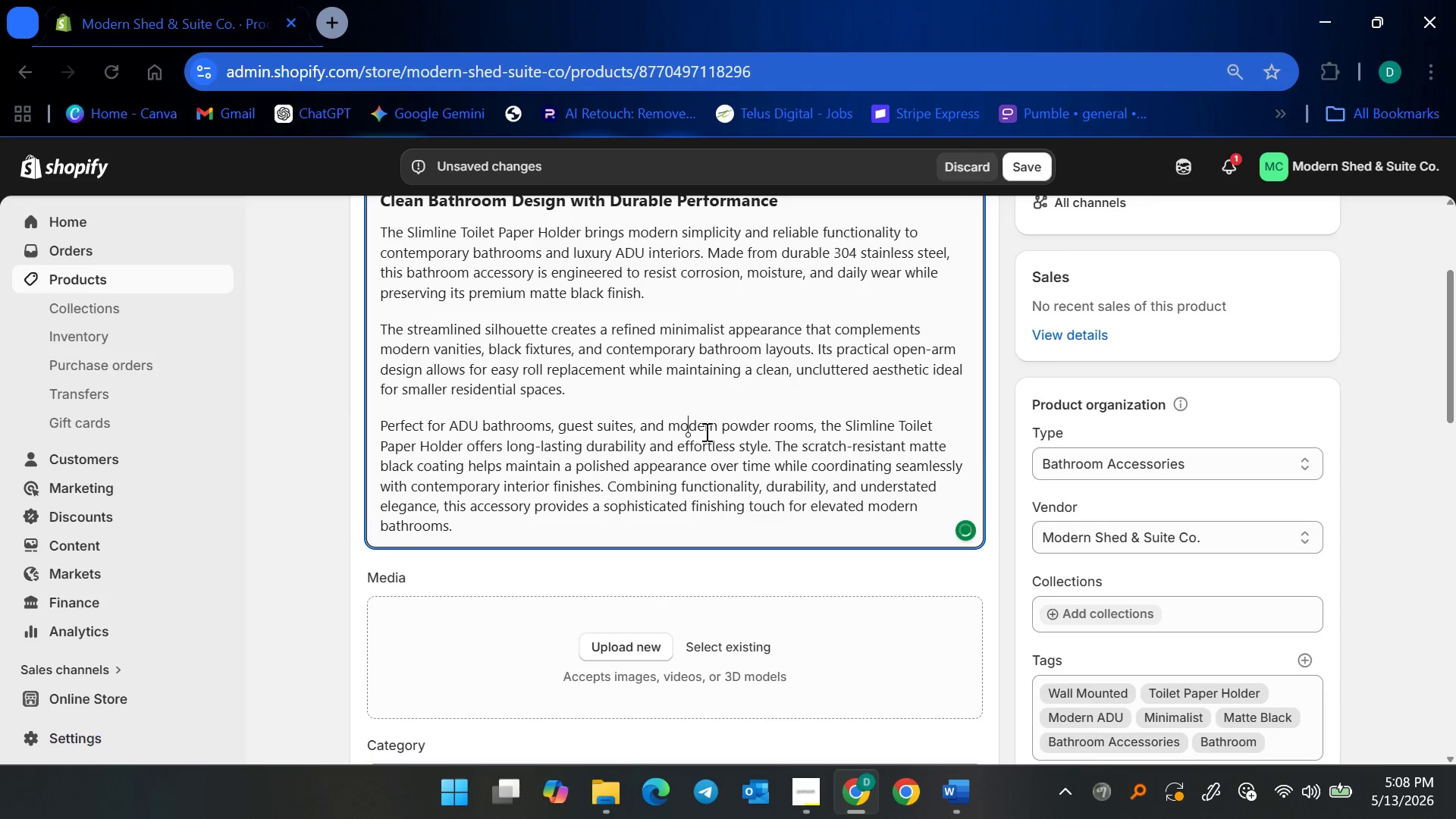 
scroll: coordinate [705, 431], scroll_direction: up, amount: 3.0
 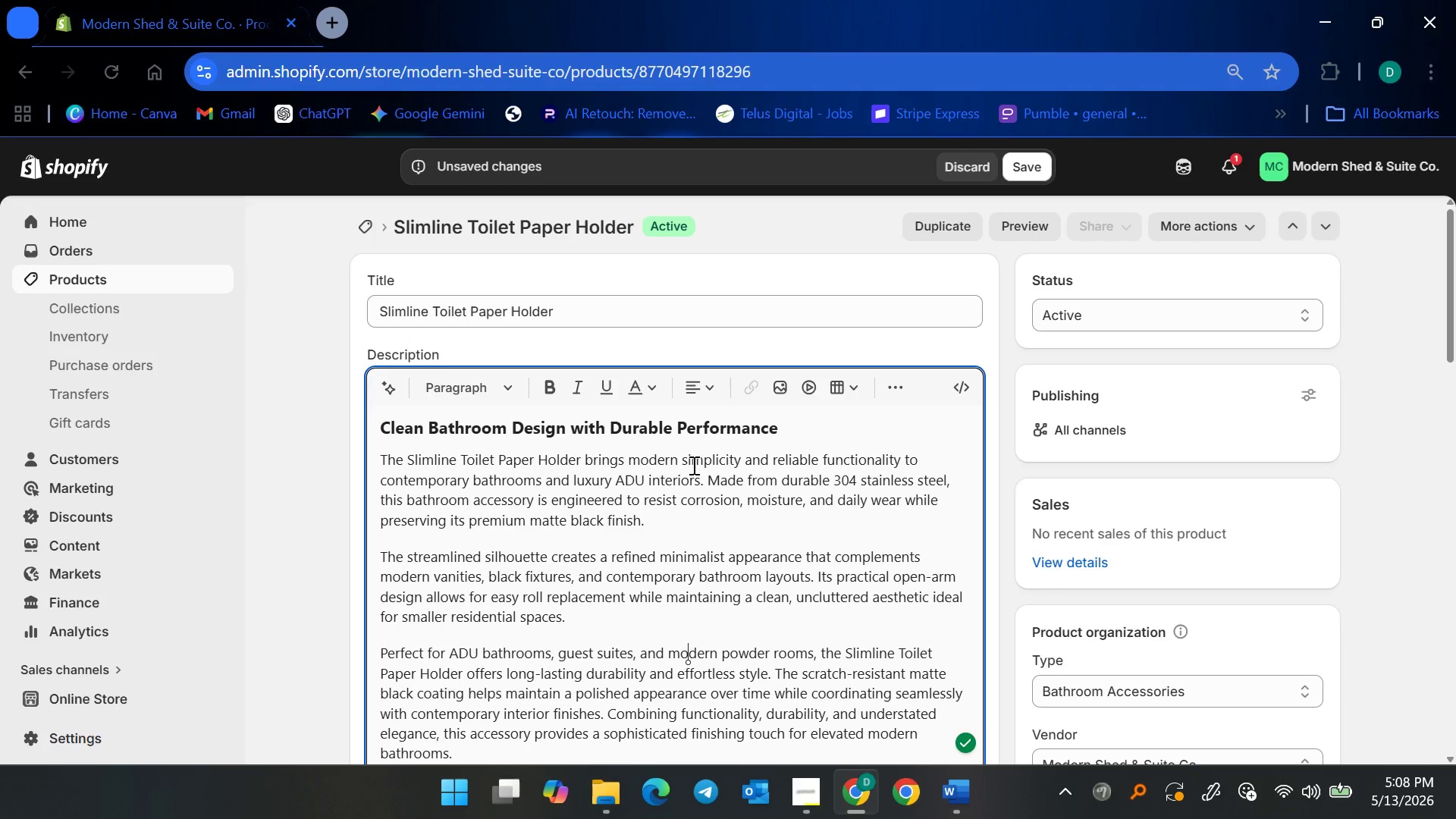 
scroll: coordinate [698, 482], scroll_direction: down, amount: 6.0
 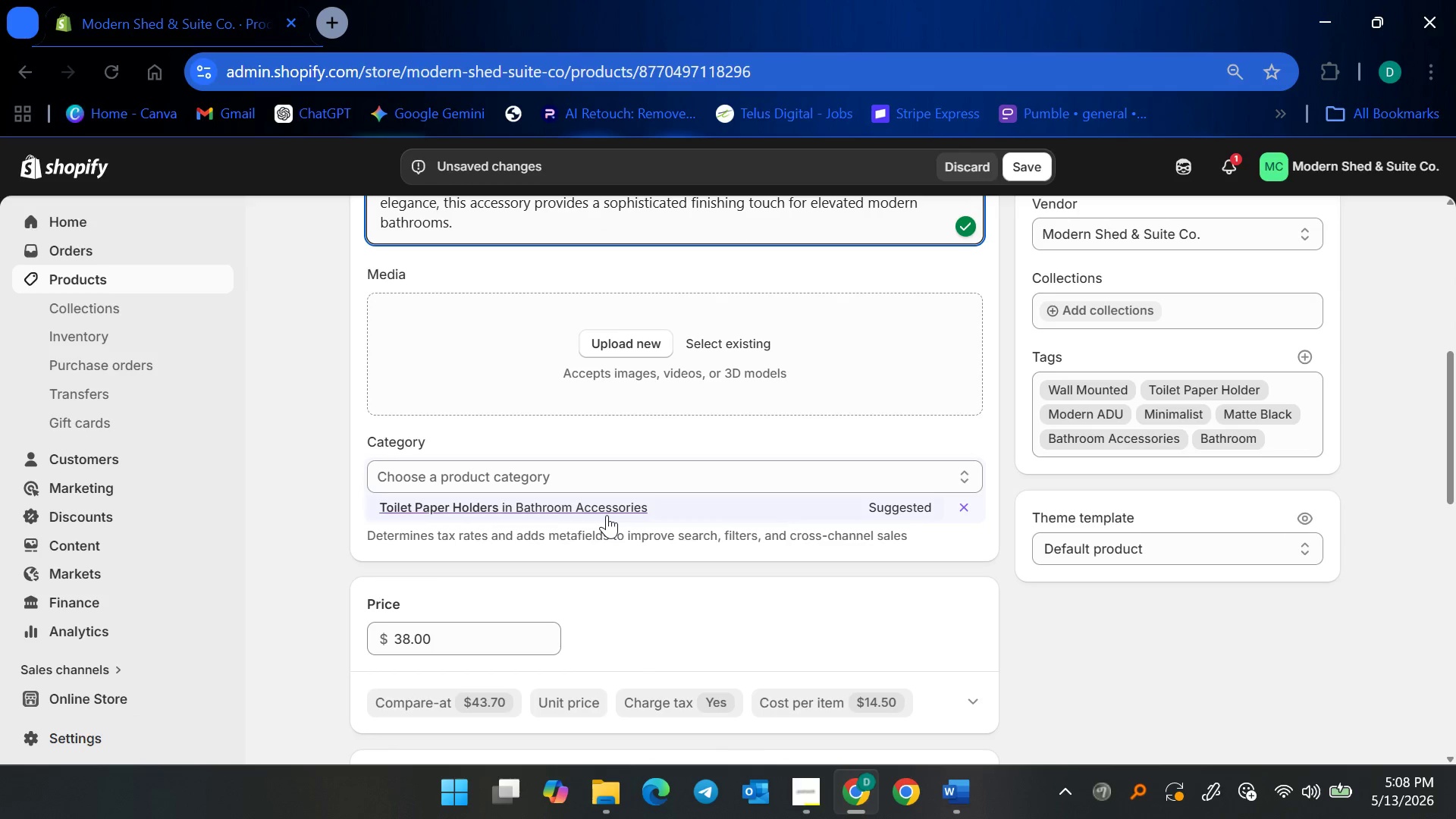 
left_click([607, 515])
 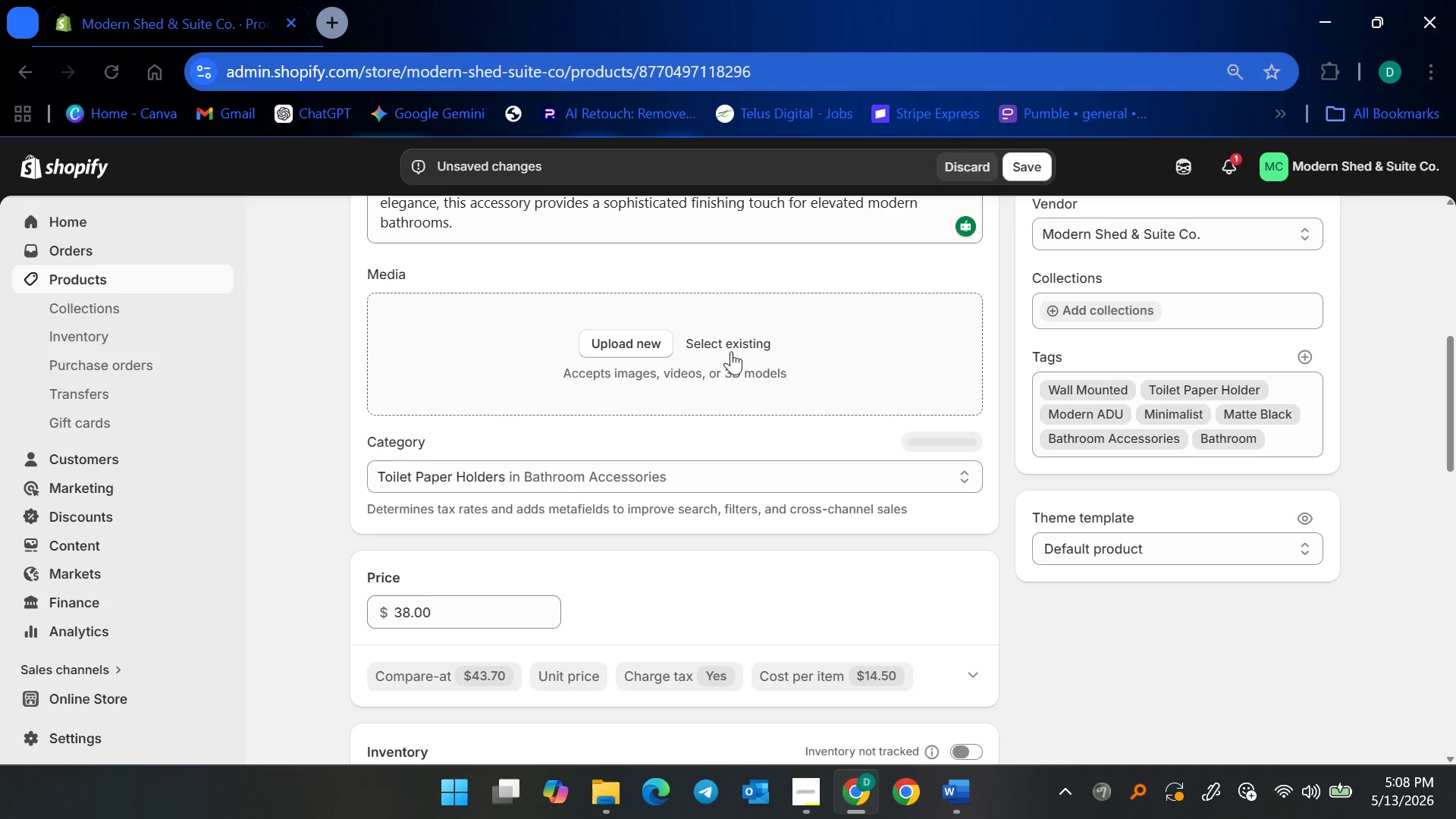 
left_click([730, 344])
 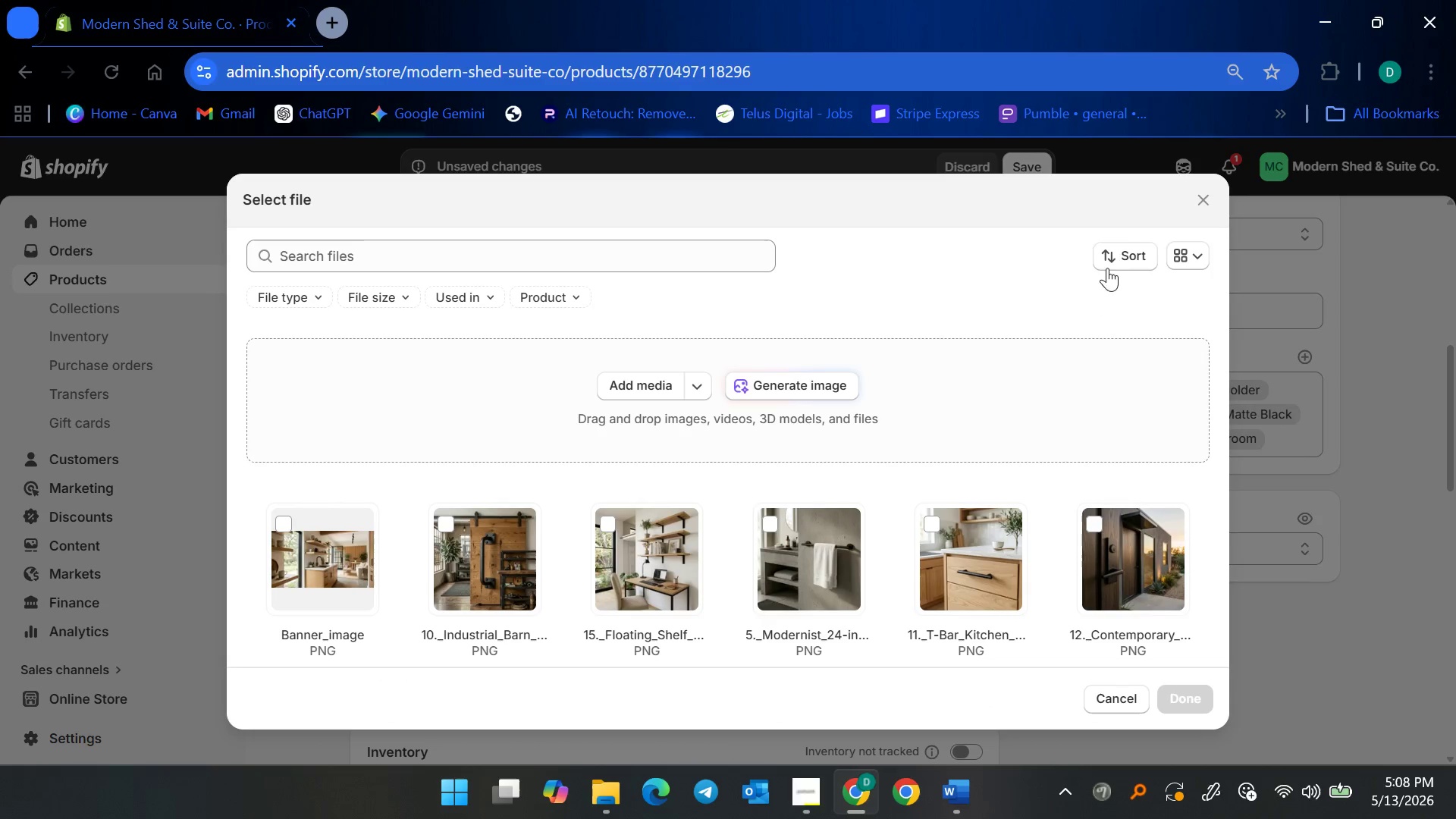 
double_click([1115, 251])
 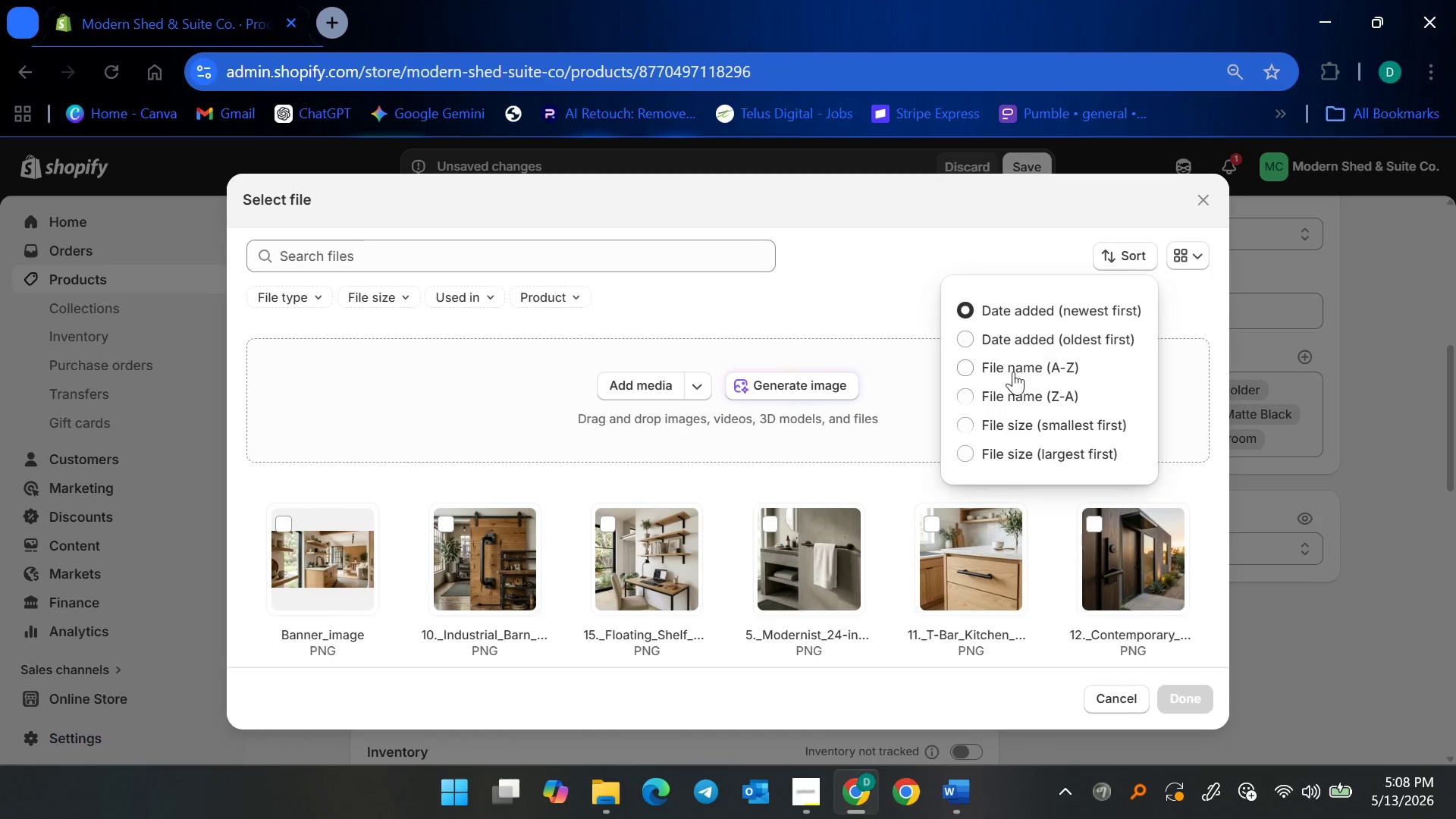 
left_click([1013, 372])
 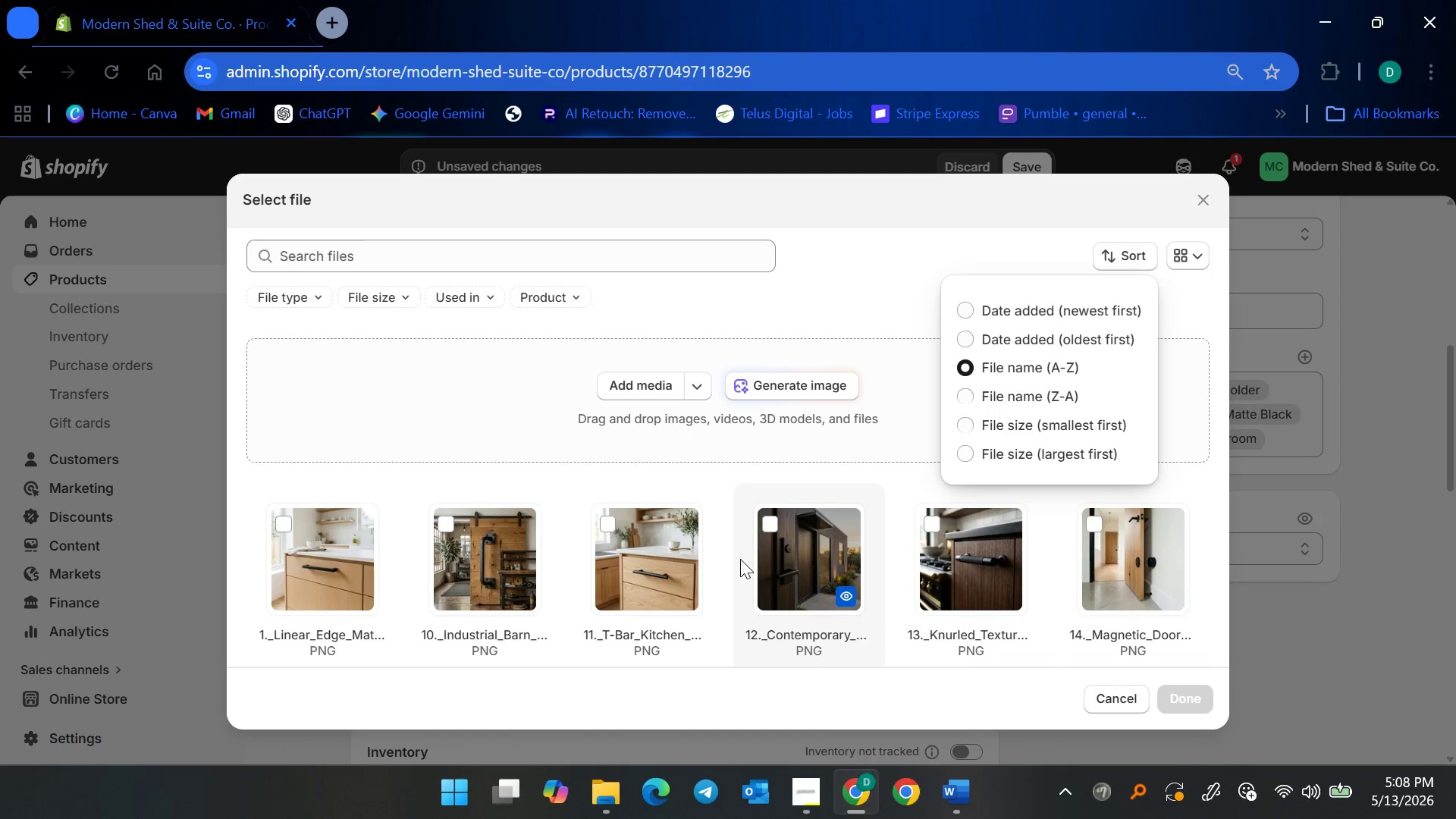 
scroll: coordinate [652, 589], scroll_direction: down, amount: 9.0
 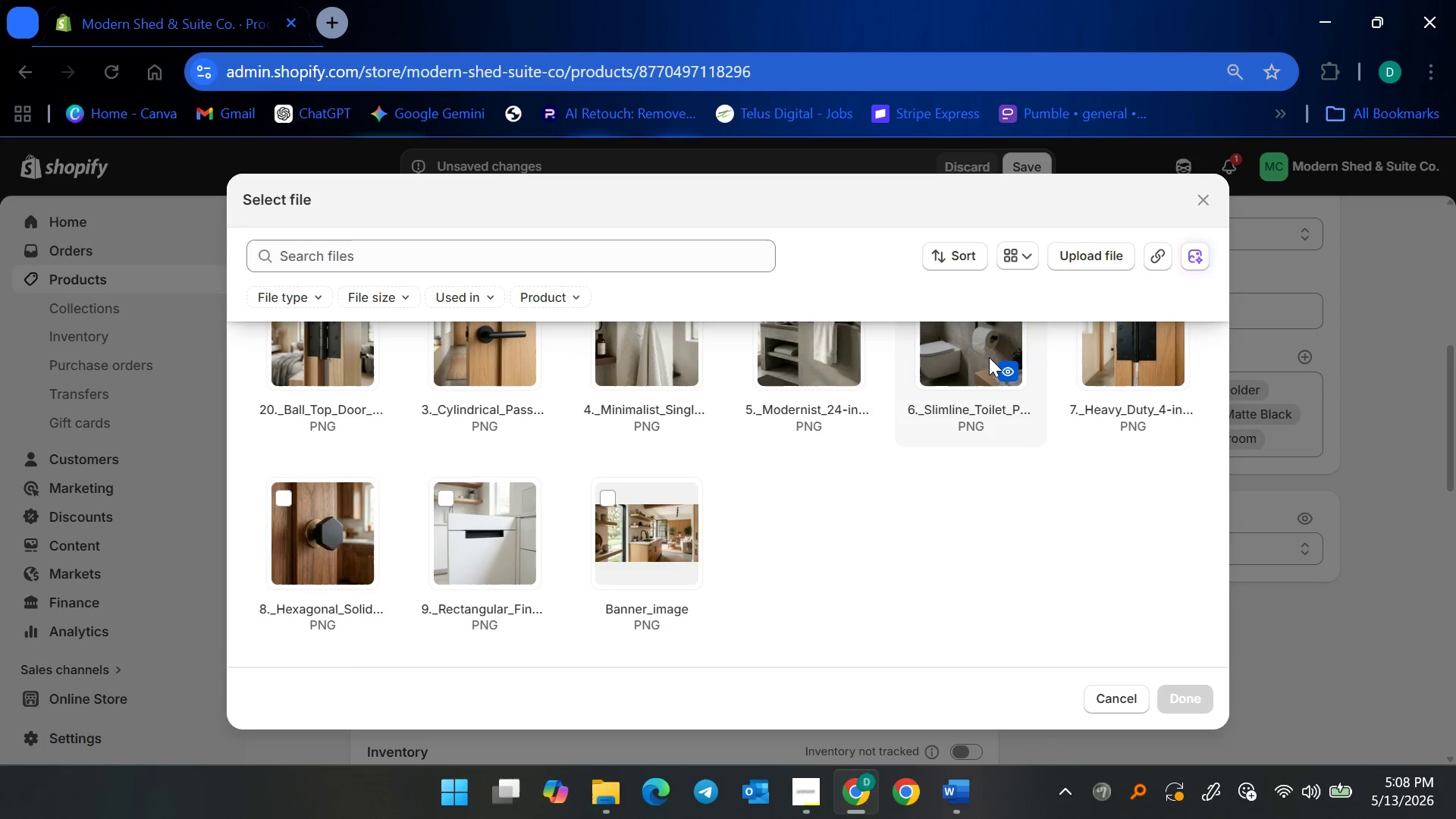 
left_click([968, 350])
 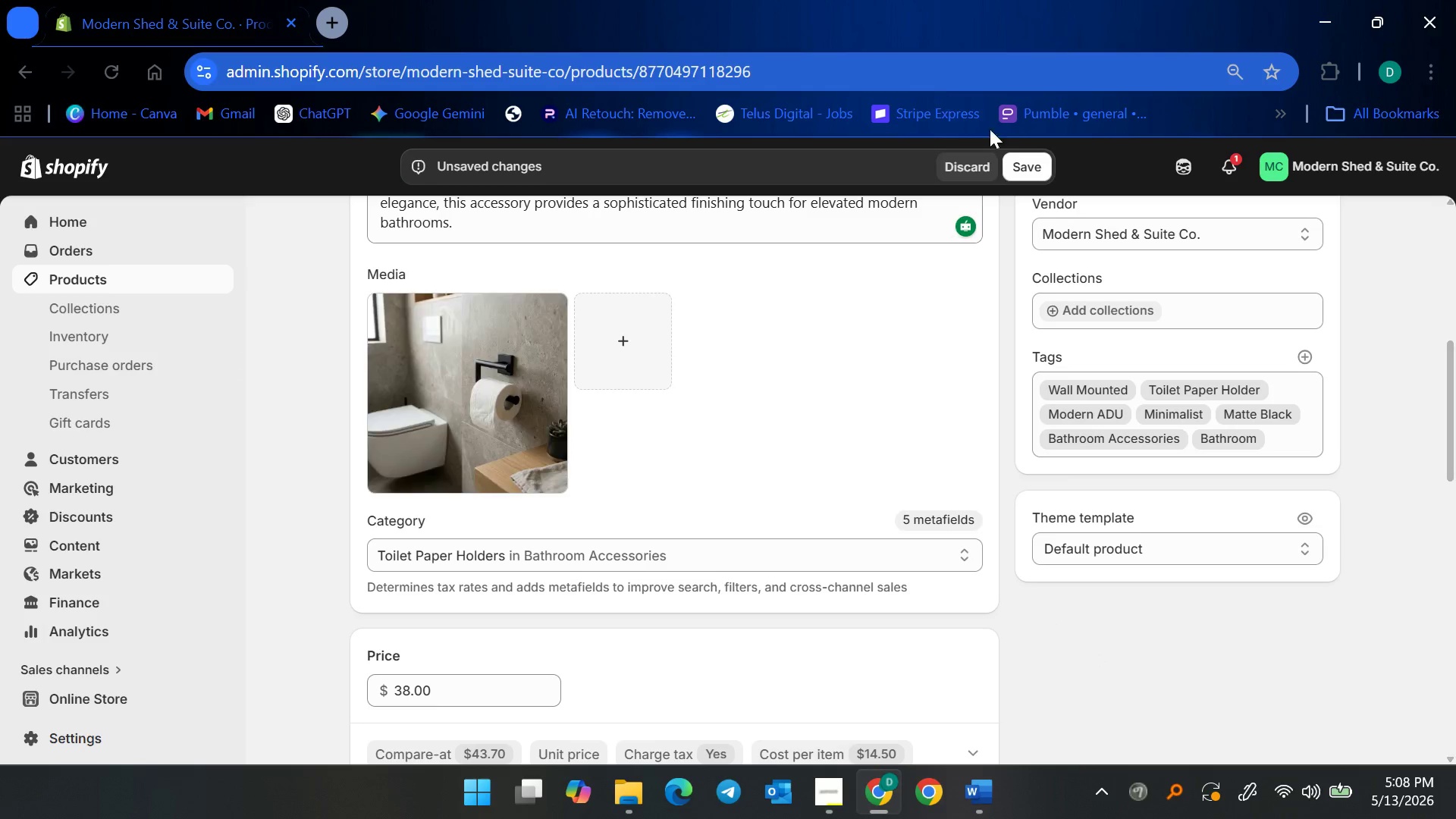 
left_click([1031, 168])
 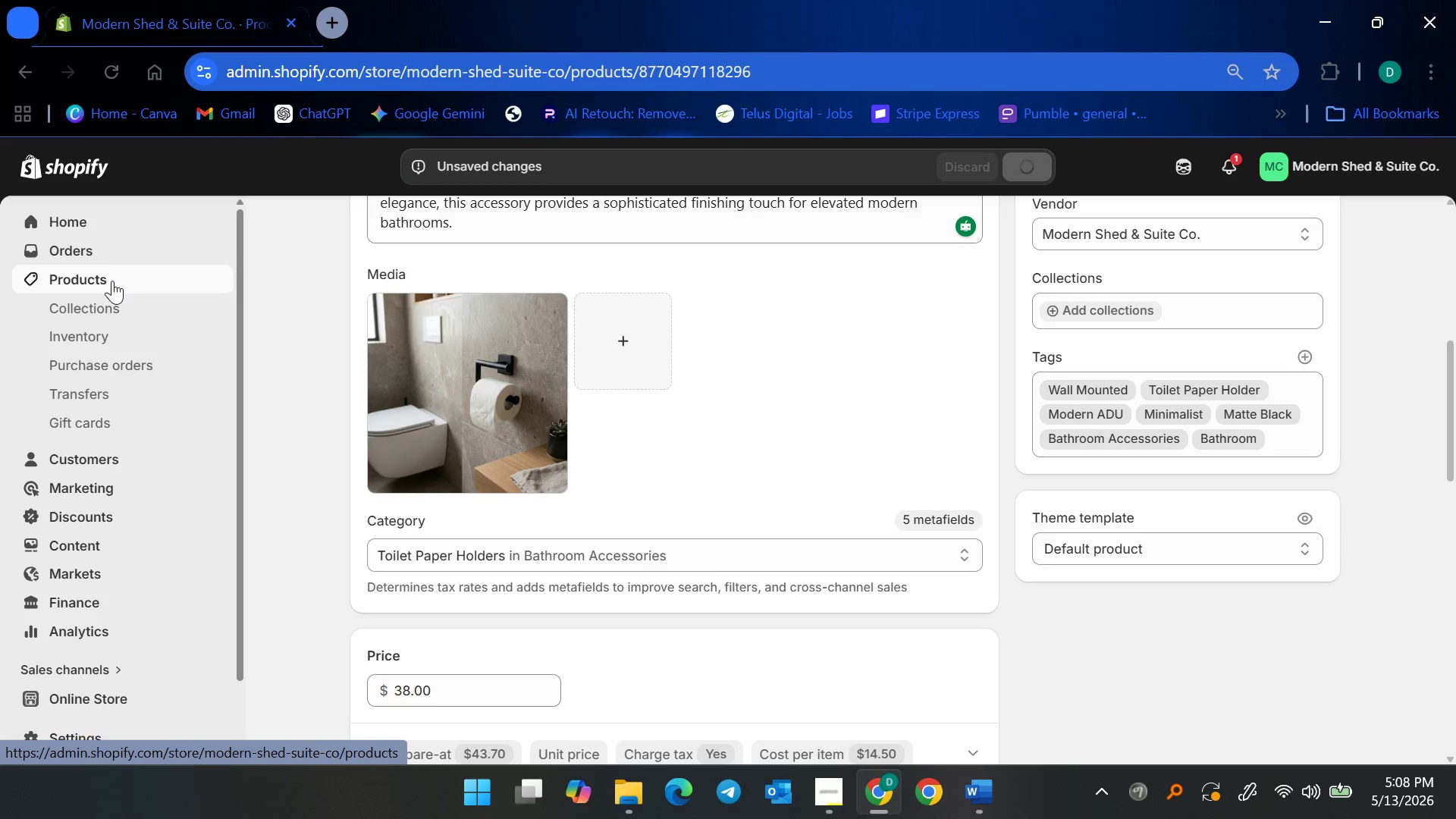 
left_click([112, 281])
 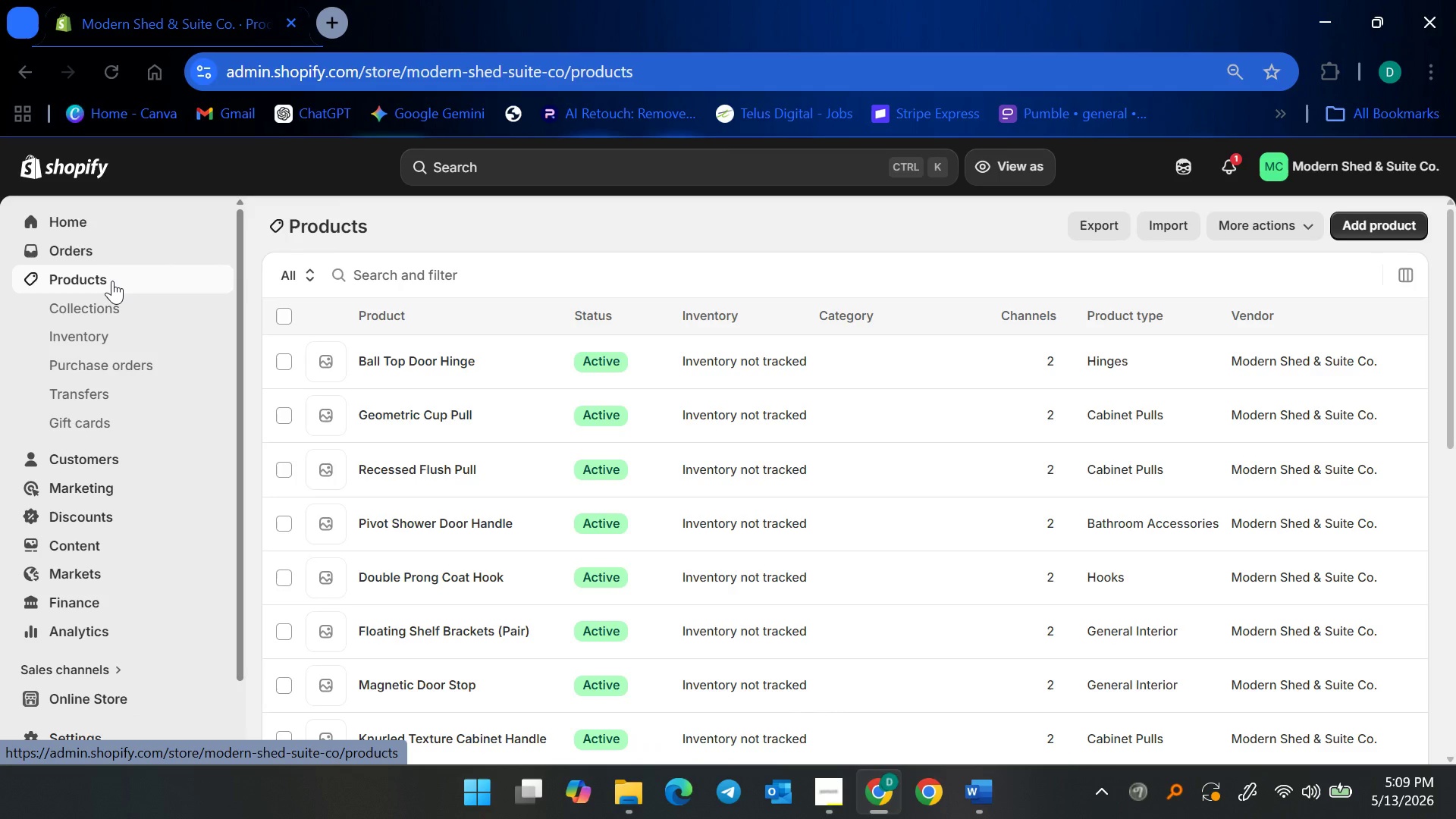 
wait(12.83)
 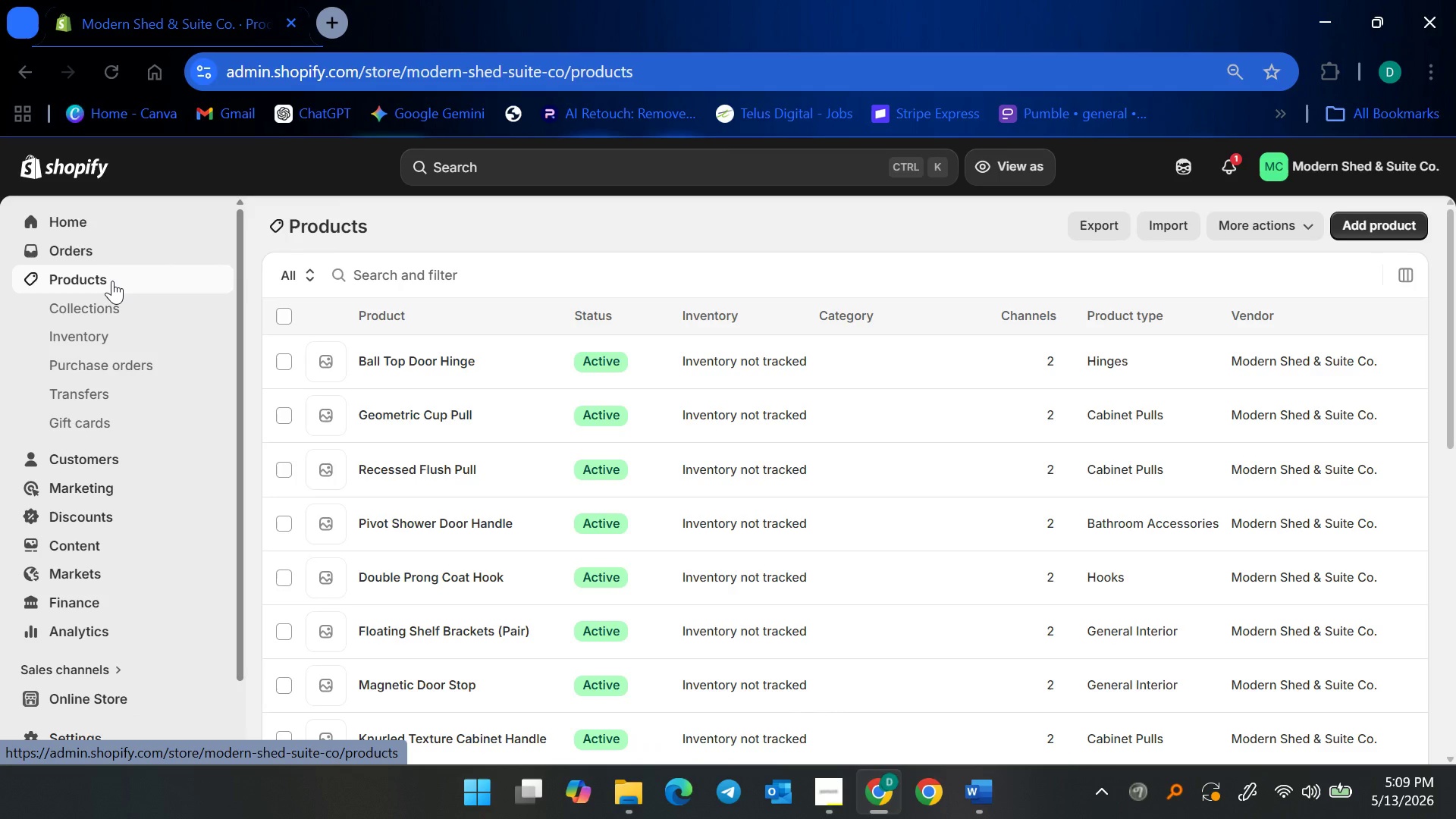 
scroll: coordinate [542, 462], scroll_direction: down, amount: 9.0
 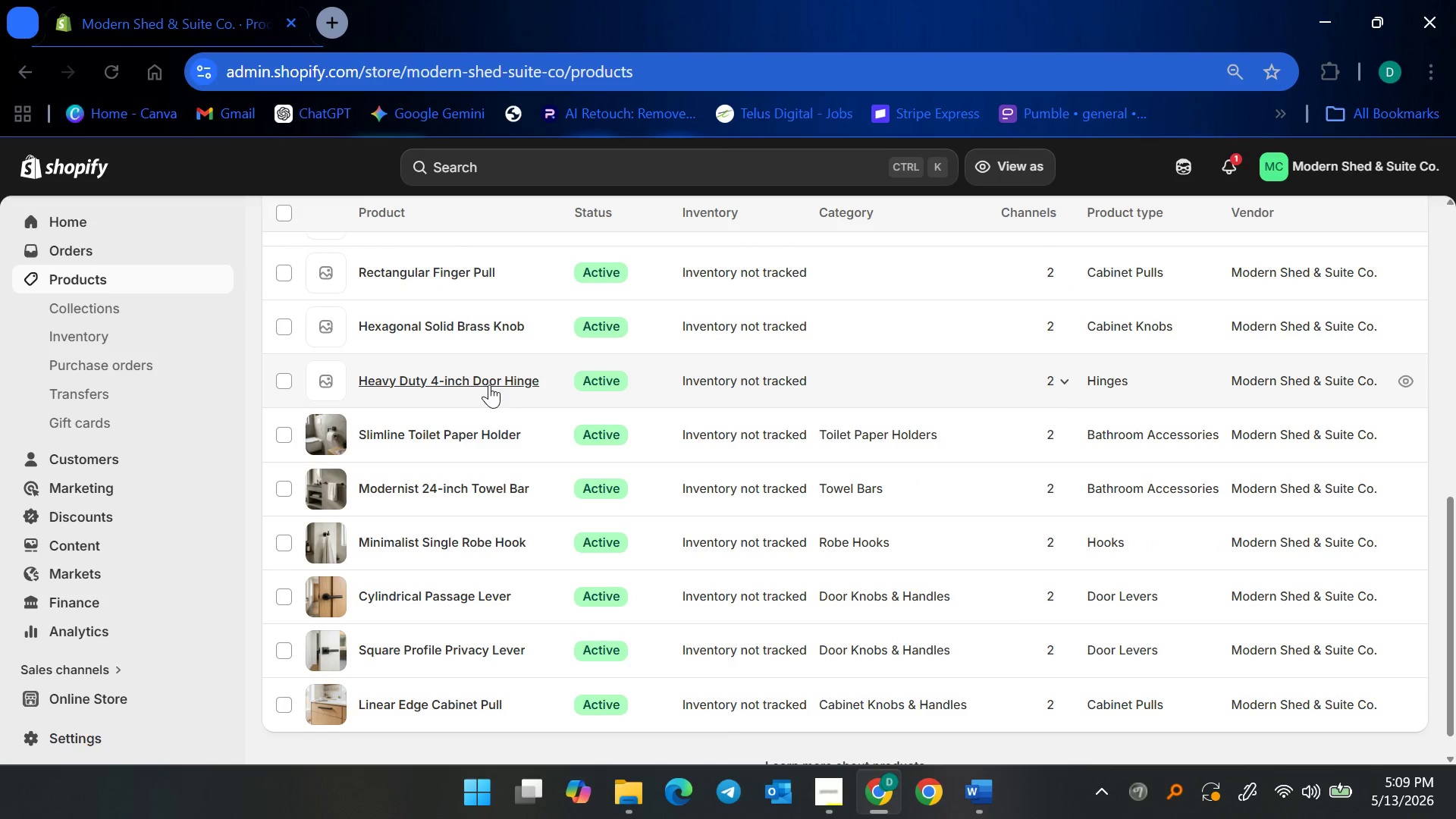 
left_click([489, 380])
 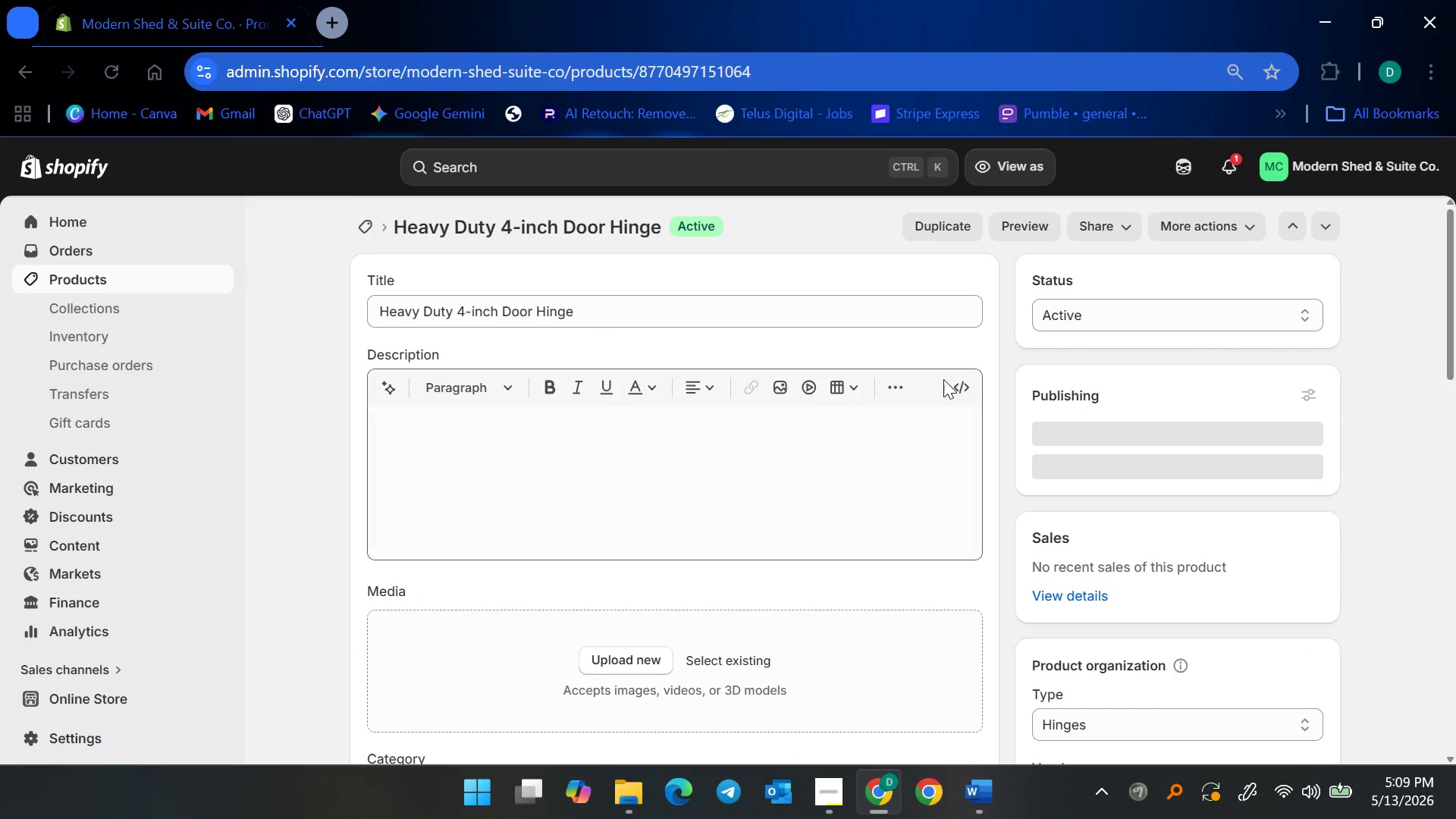 
left_click([957, 379])
 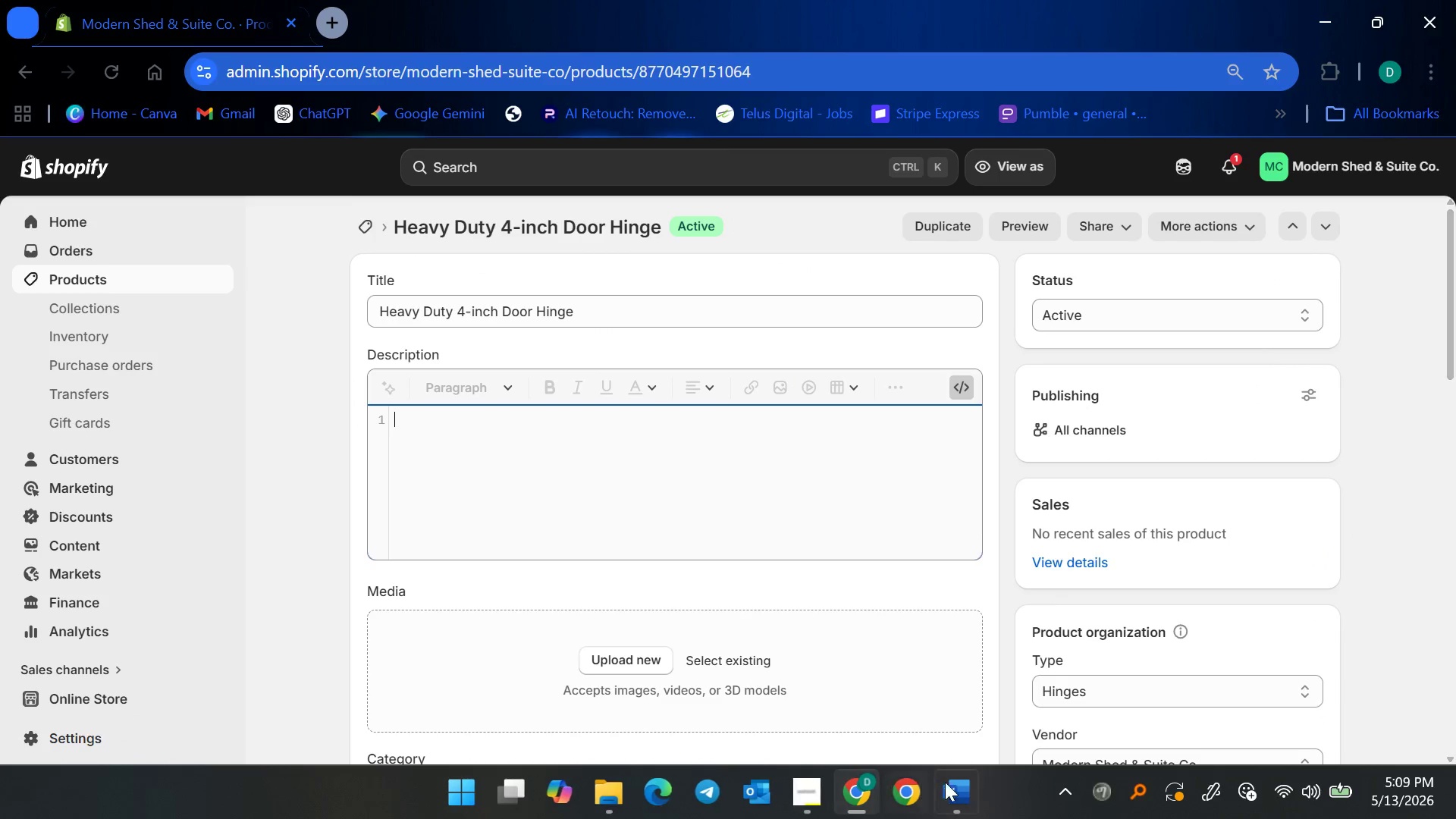 
left_click([951, 784])
 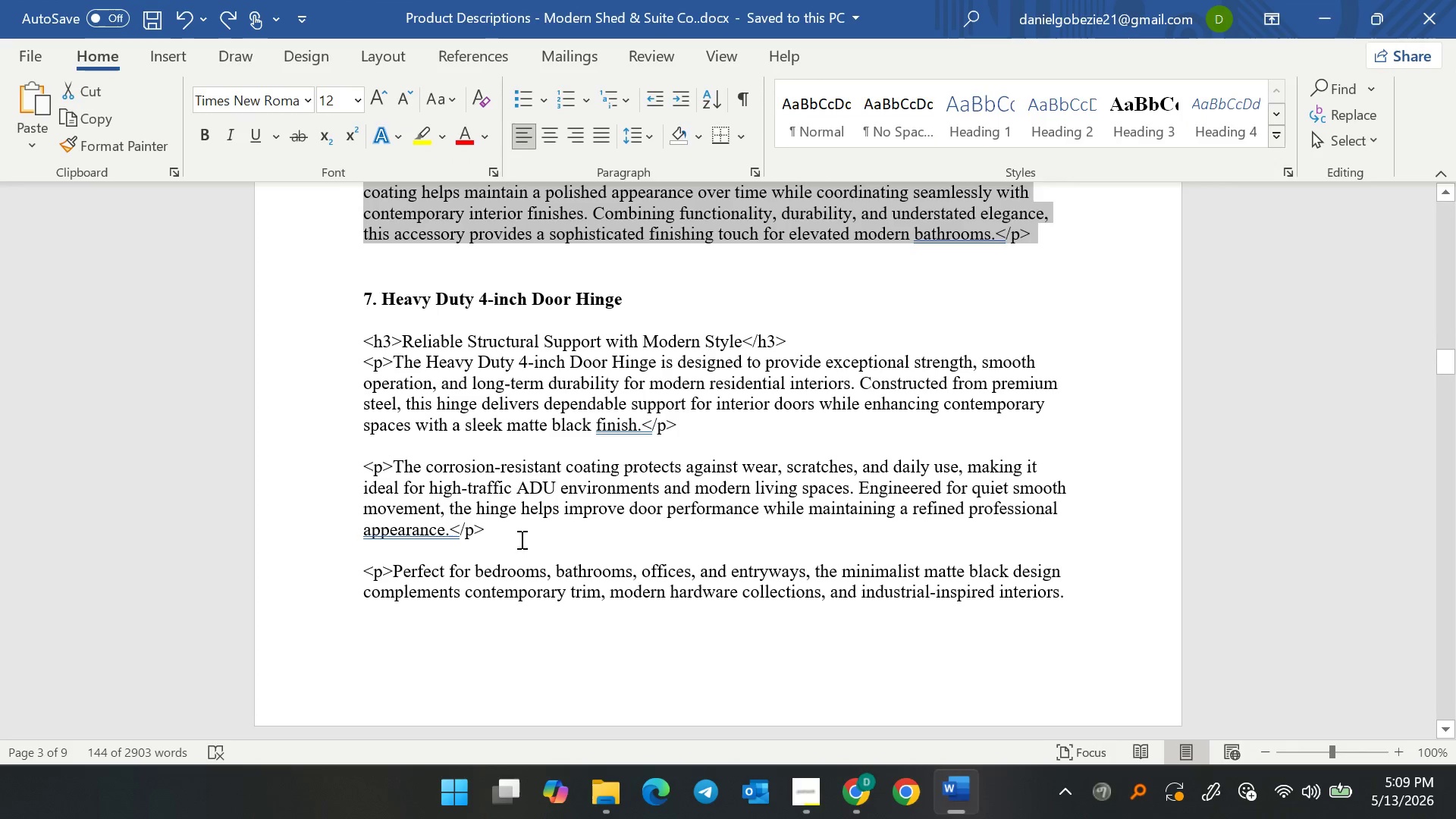 
left_click([472, 526])
 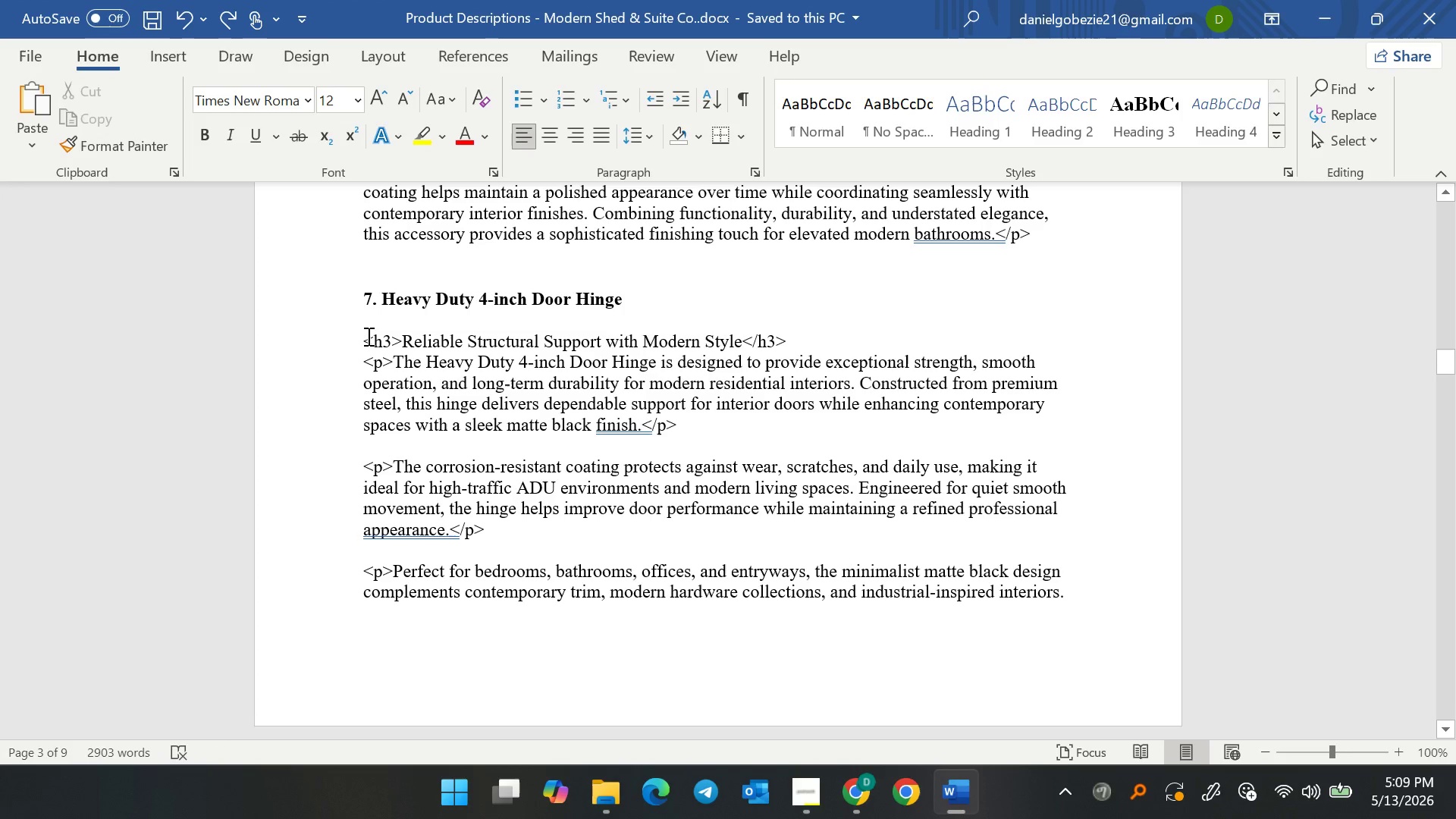 
left_click_drag(start_coordinate=[367, 336], to_coordinate=[472, 604])
 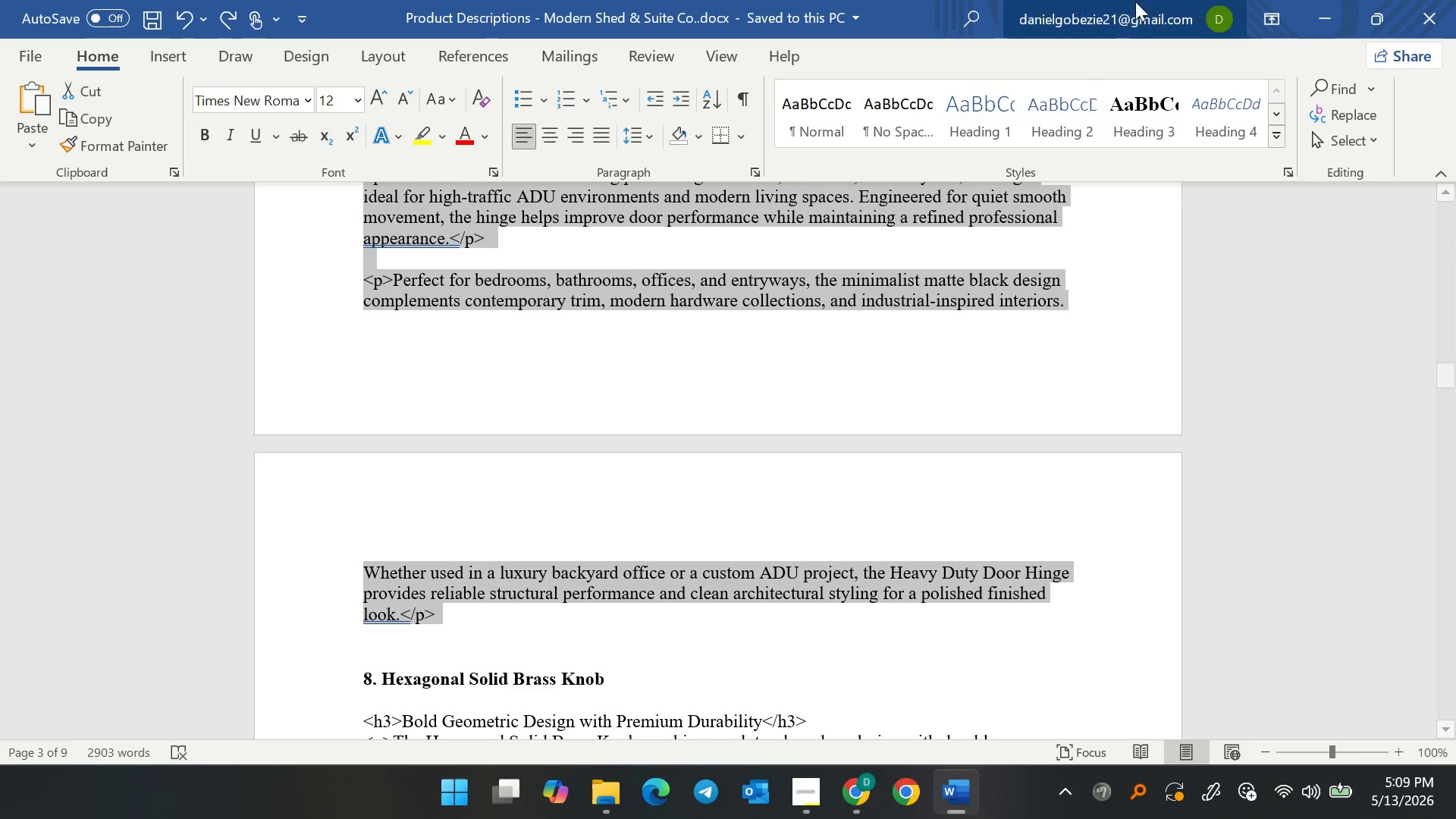 
key(Control+C)
 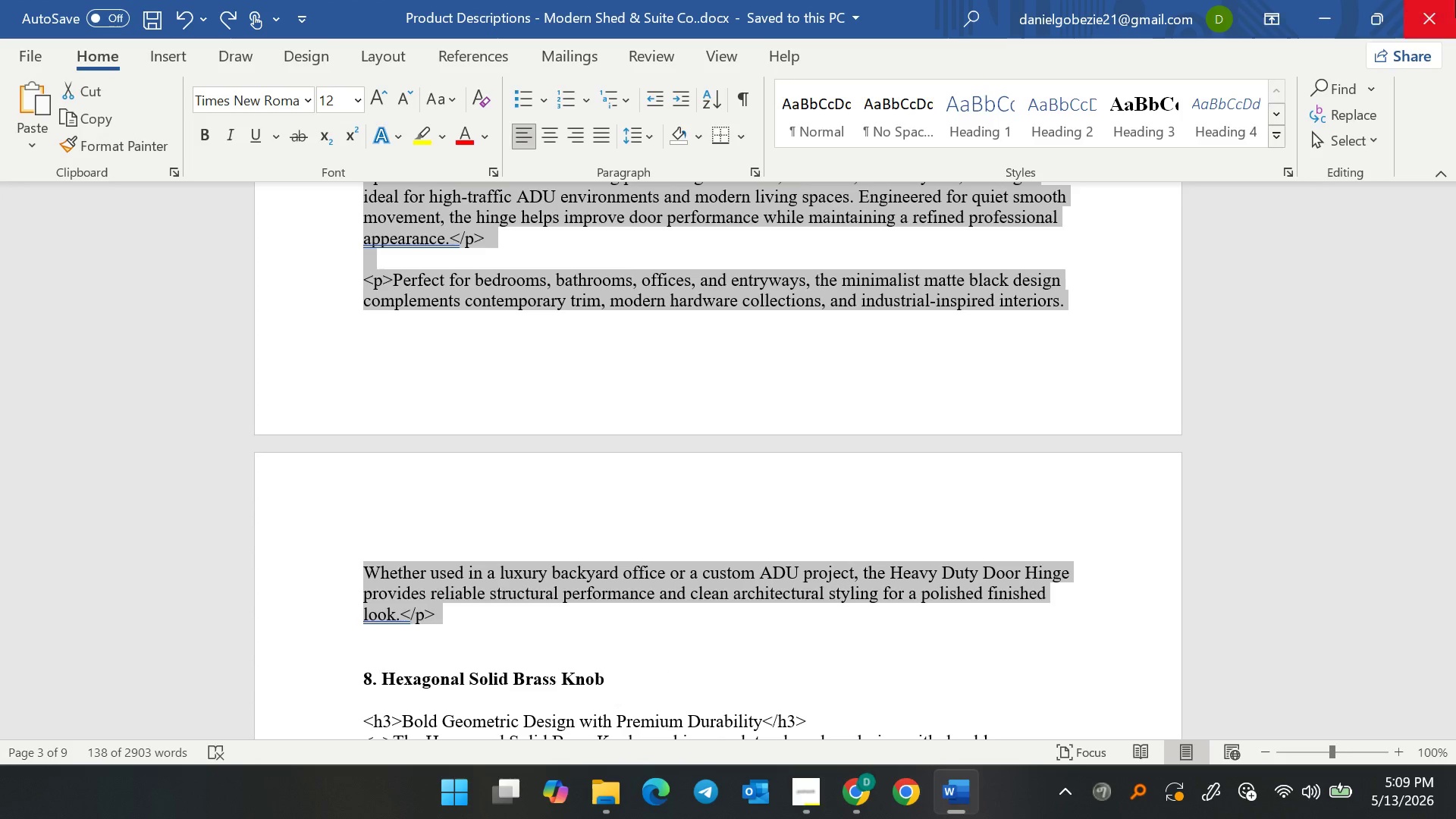 
key(Control+C)
 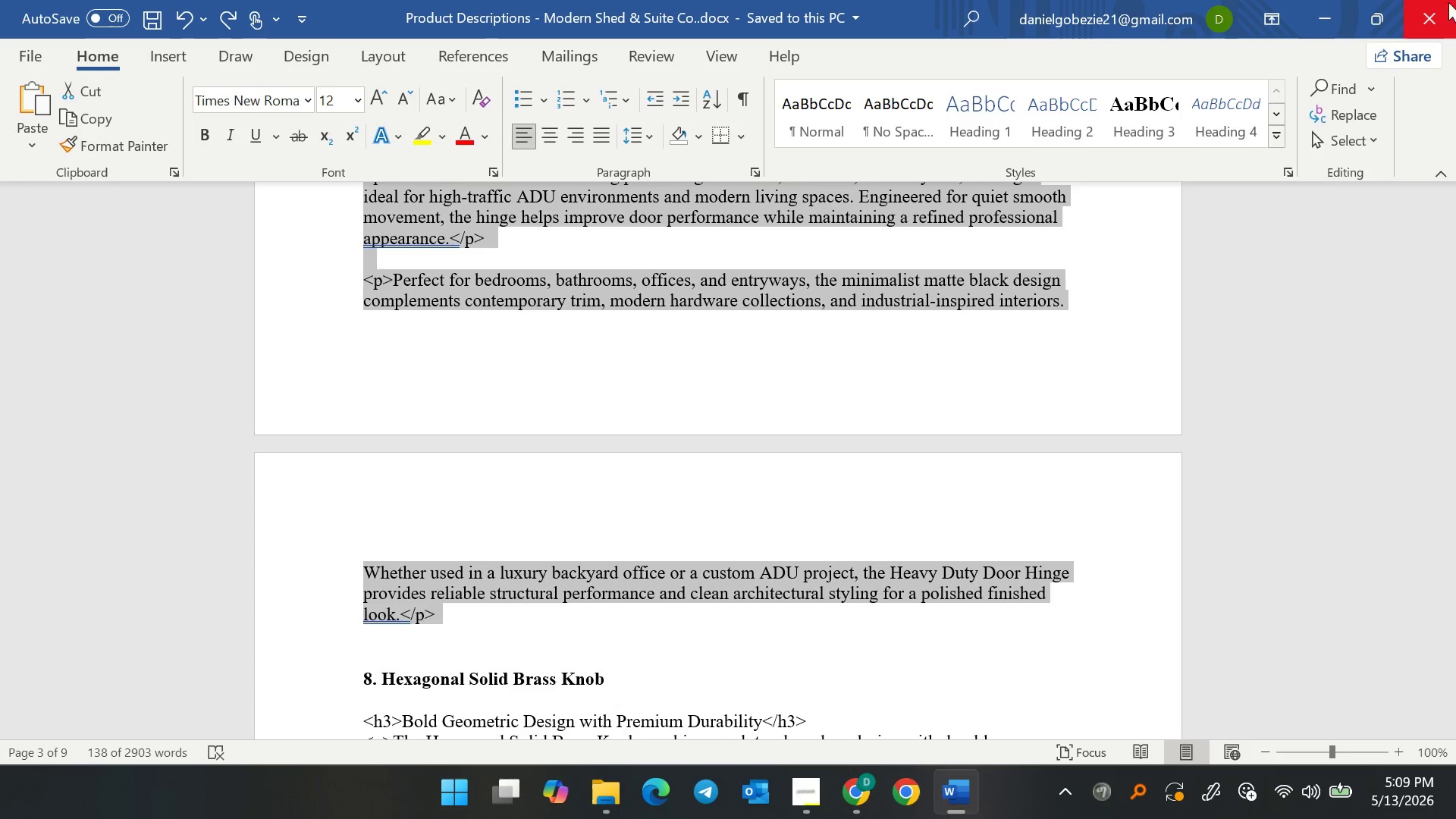 
key(Control+C)
 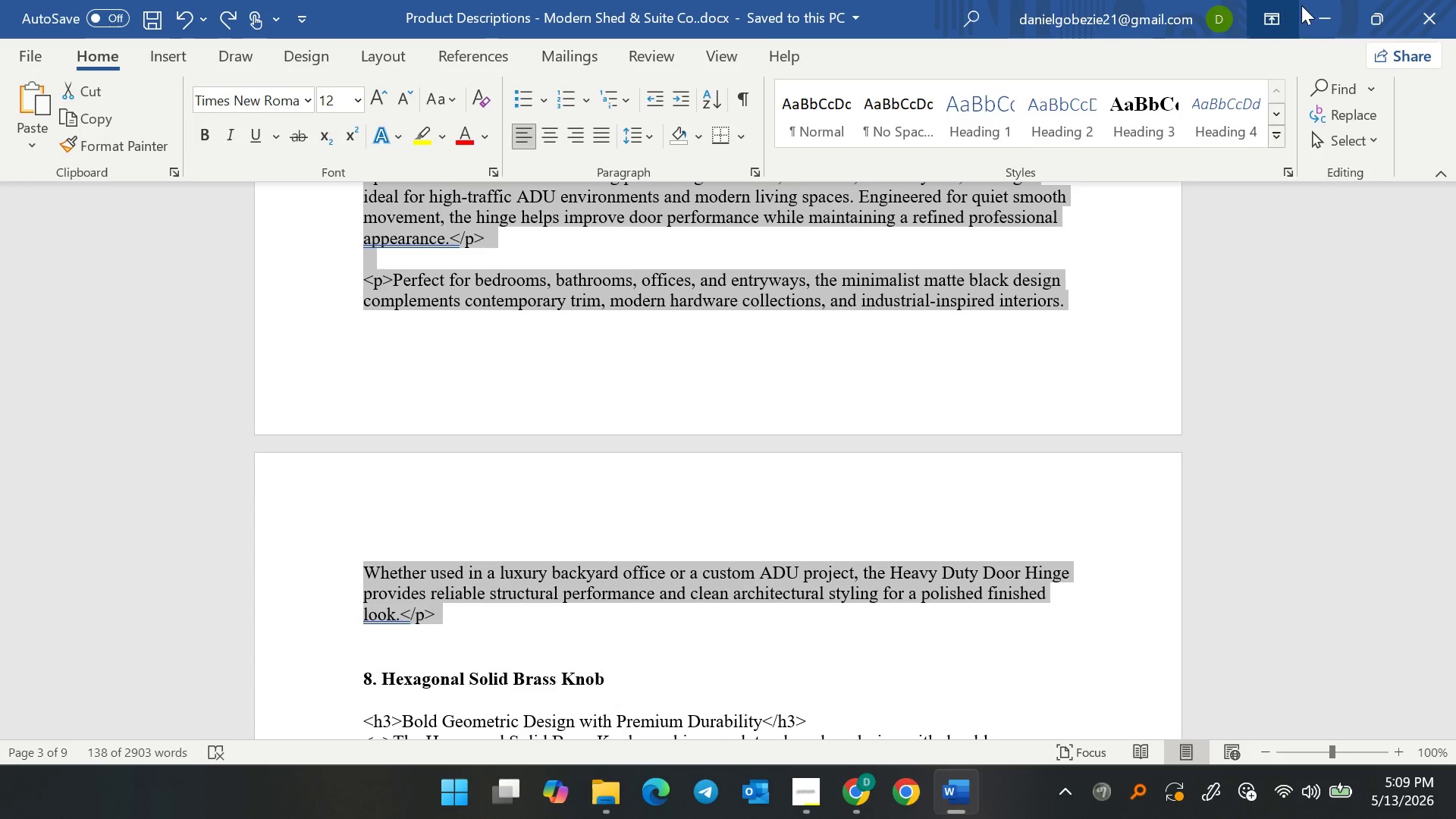 
left_click([1305, 5])
 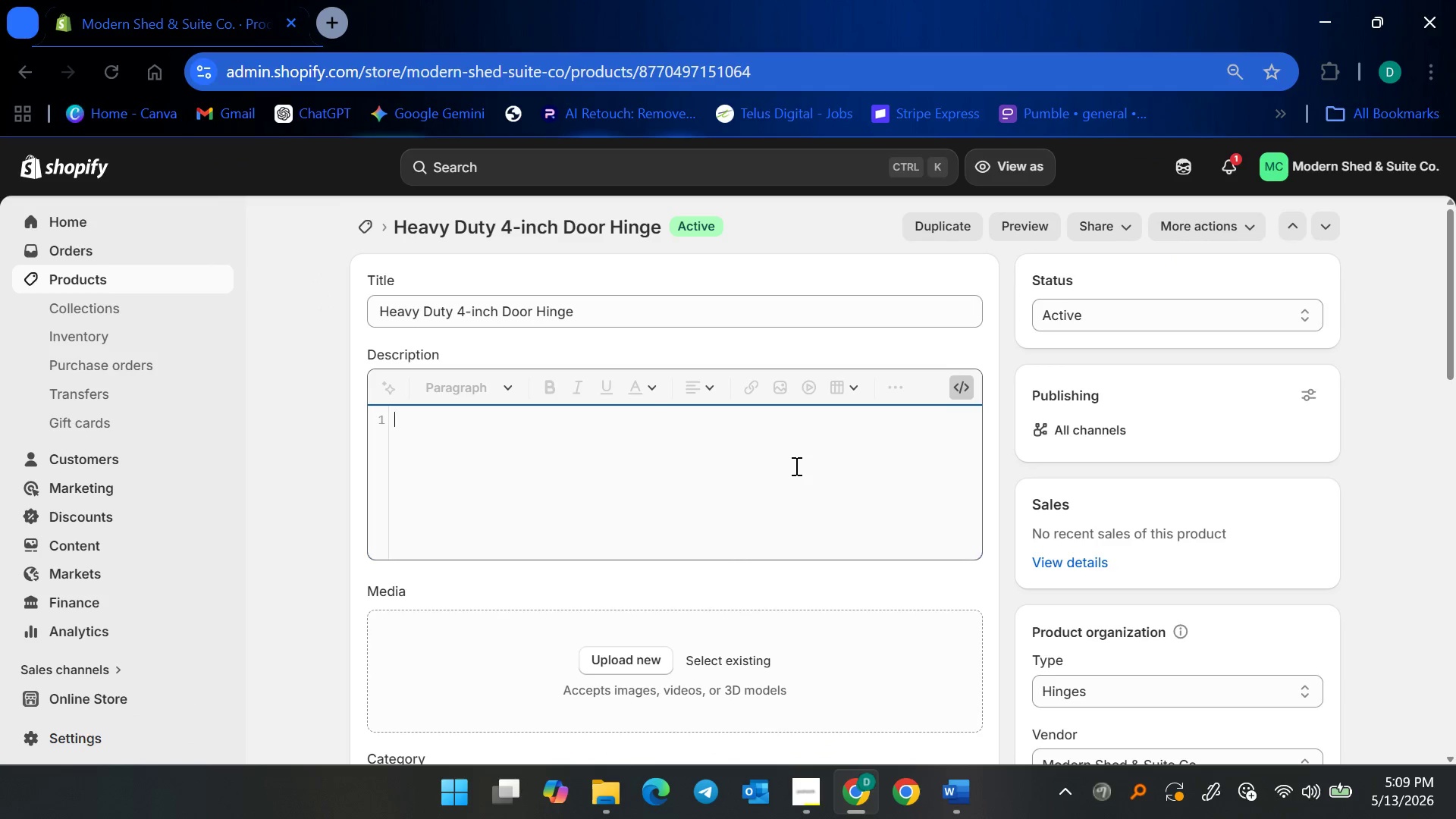 
key(Control+V)
 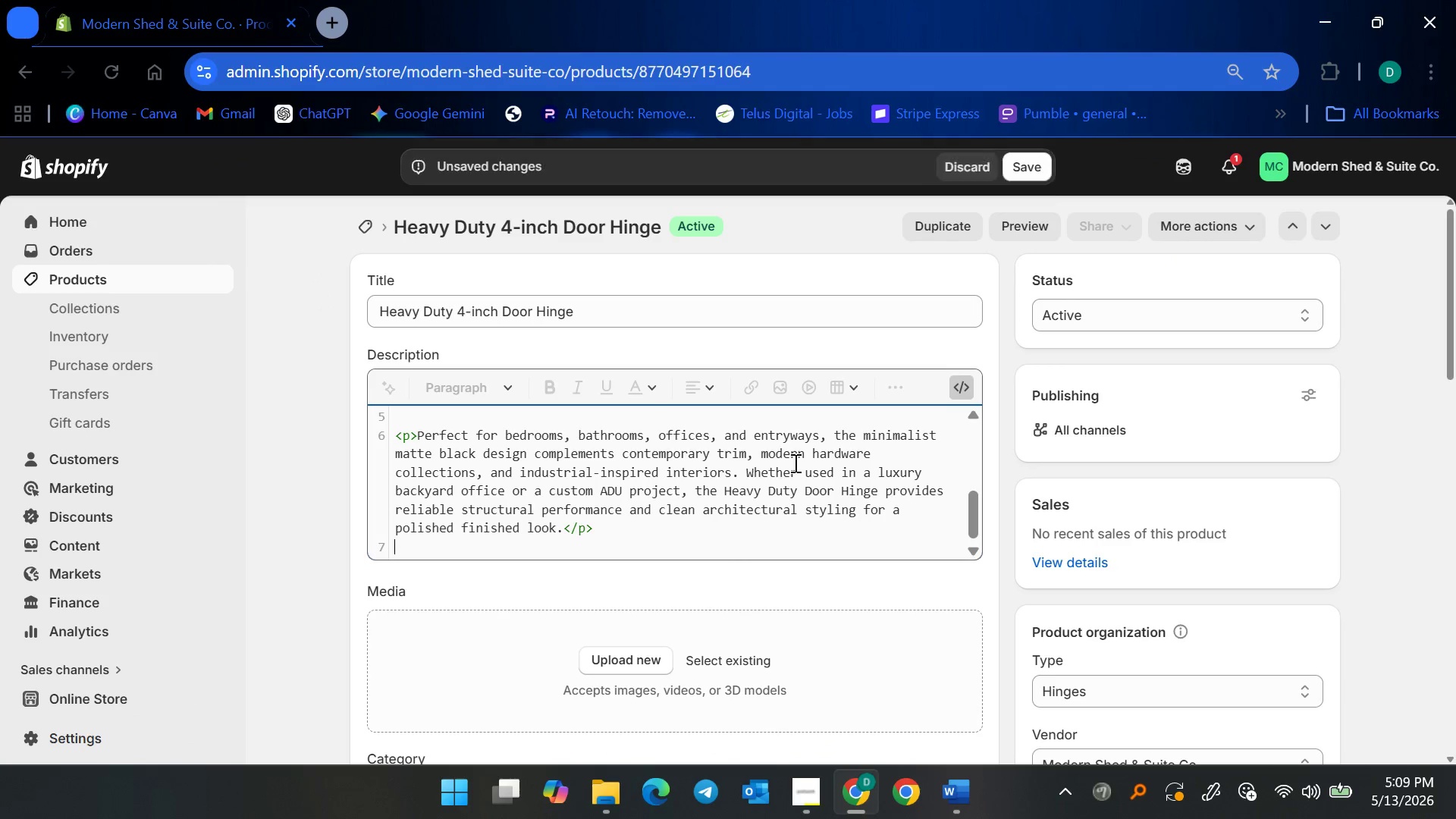 
key(Backspace)
 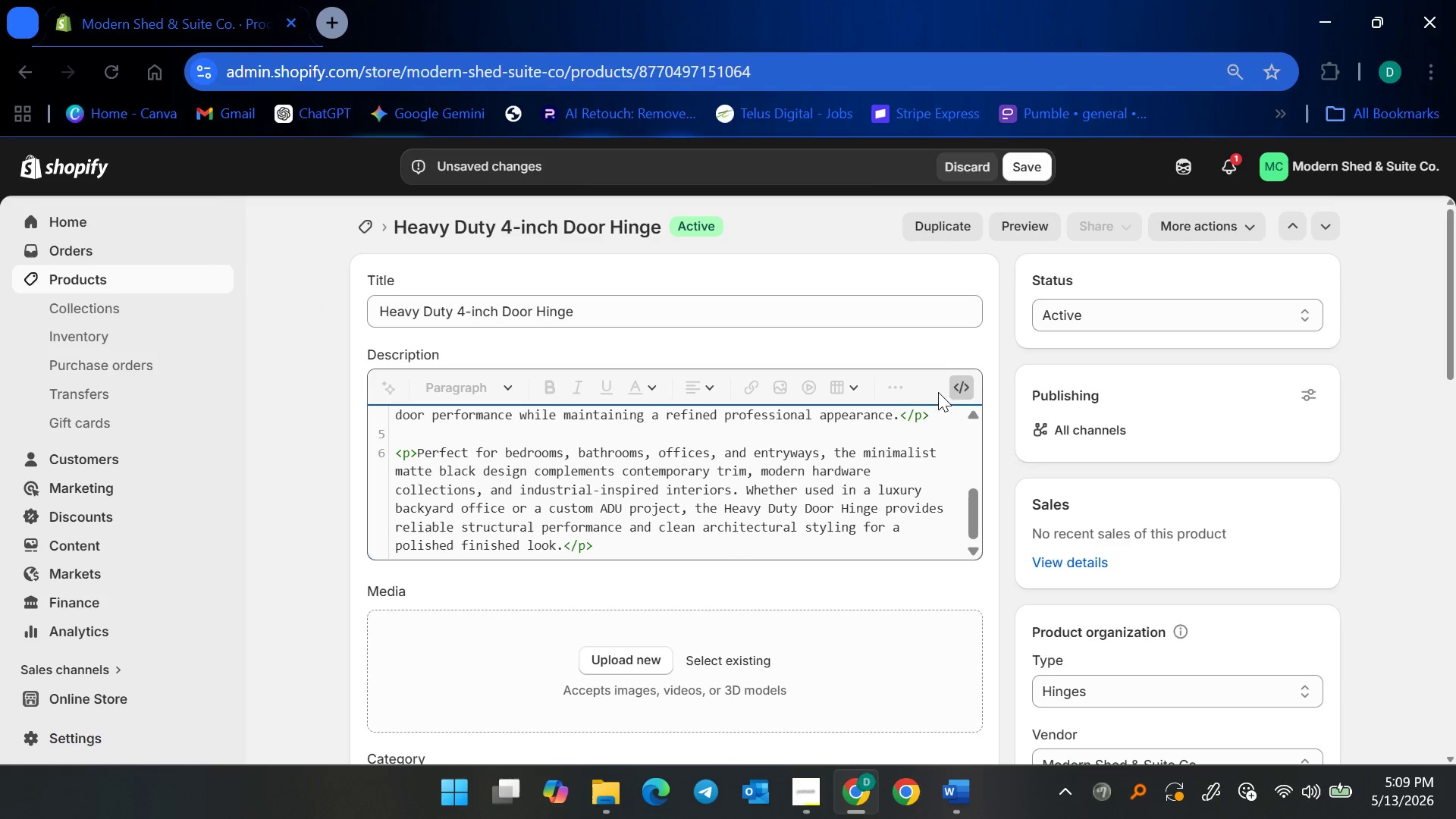 
left_click([956, 374])
 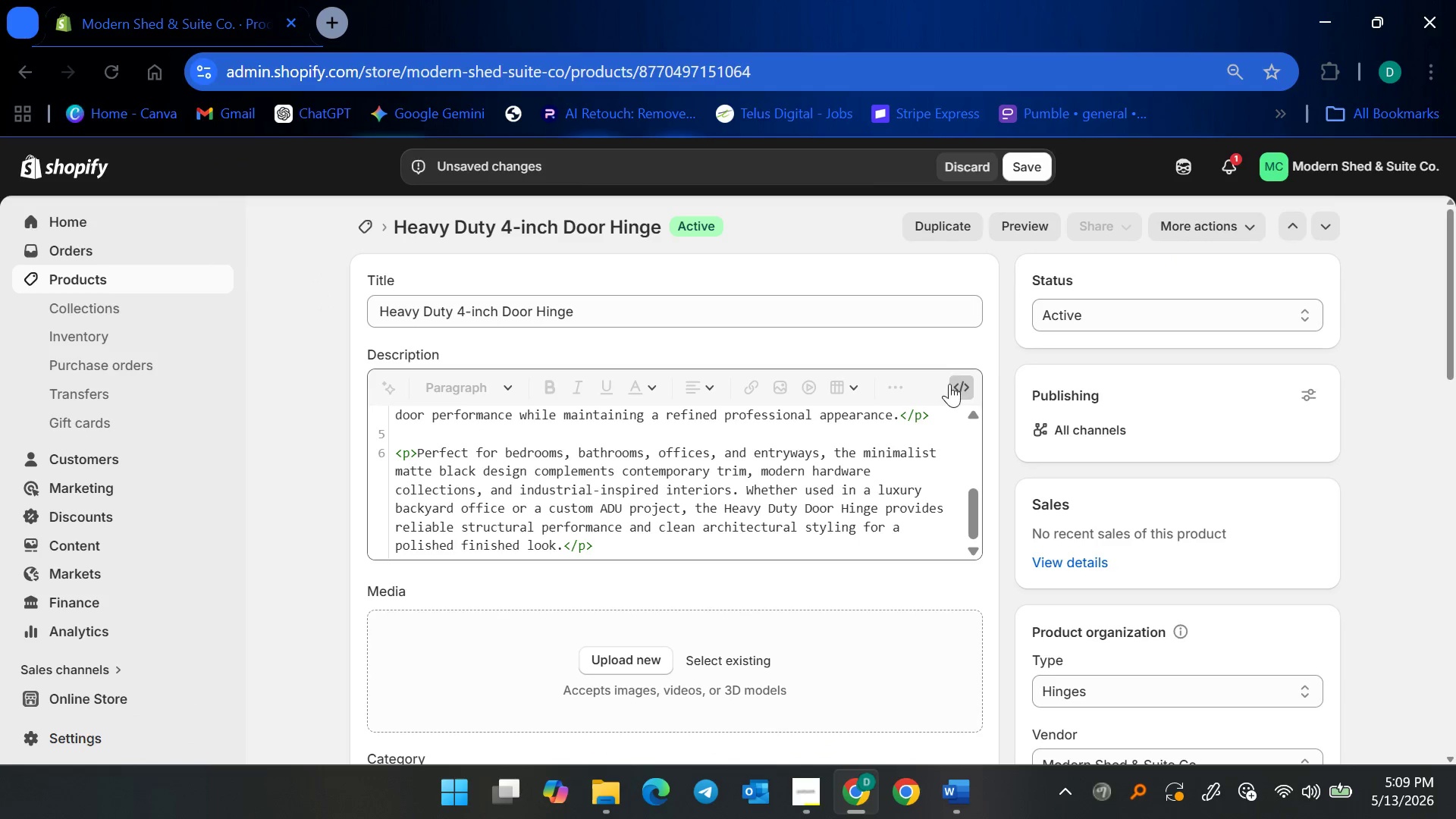 
left_click([957, 383])
 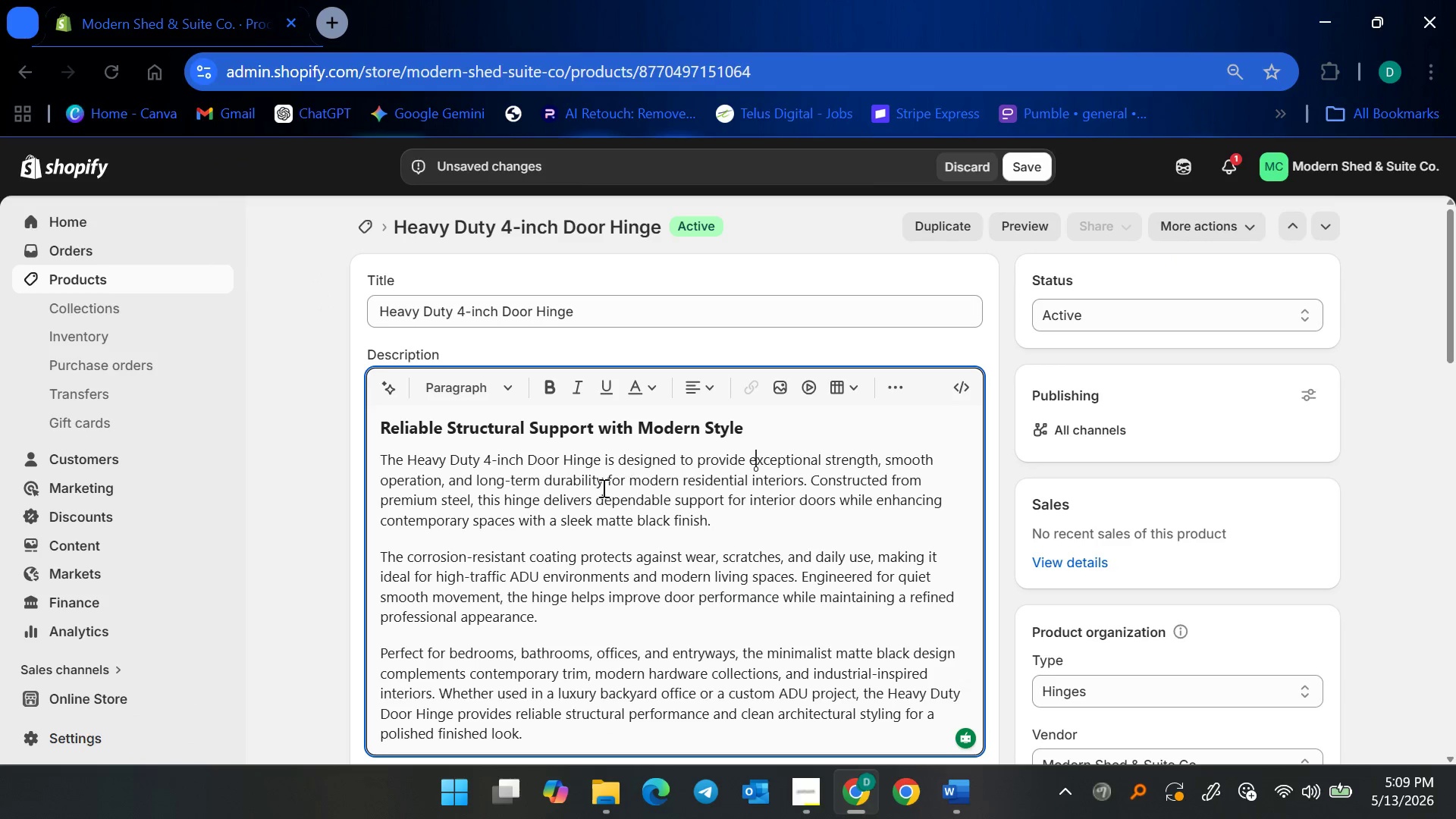 
scroll: coordinate [588, 490], scroll_direction: down, amount: 4.0
 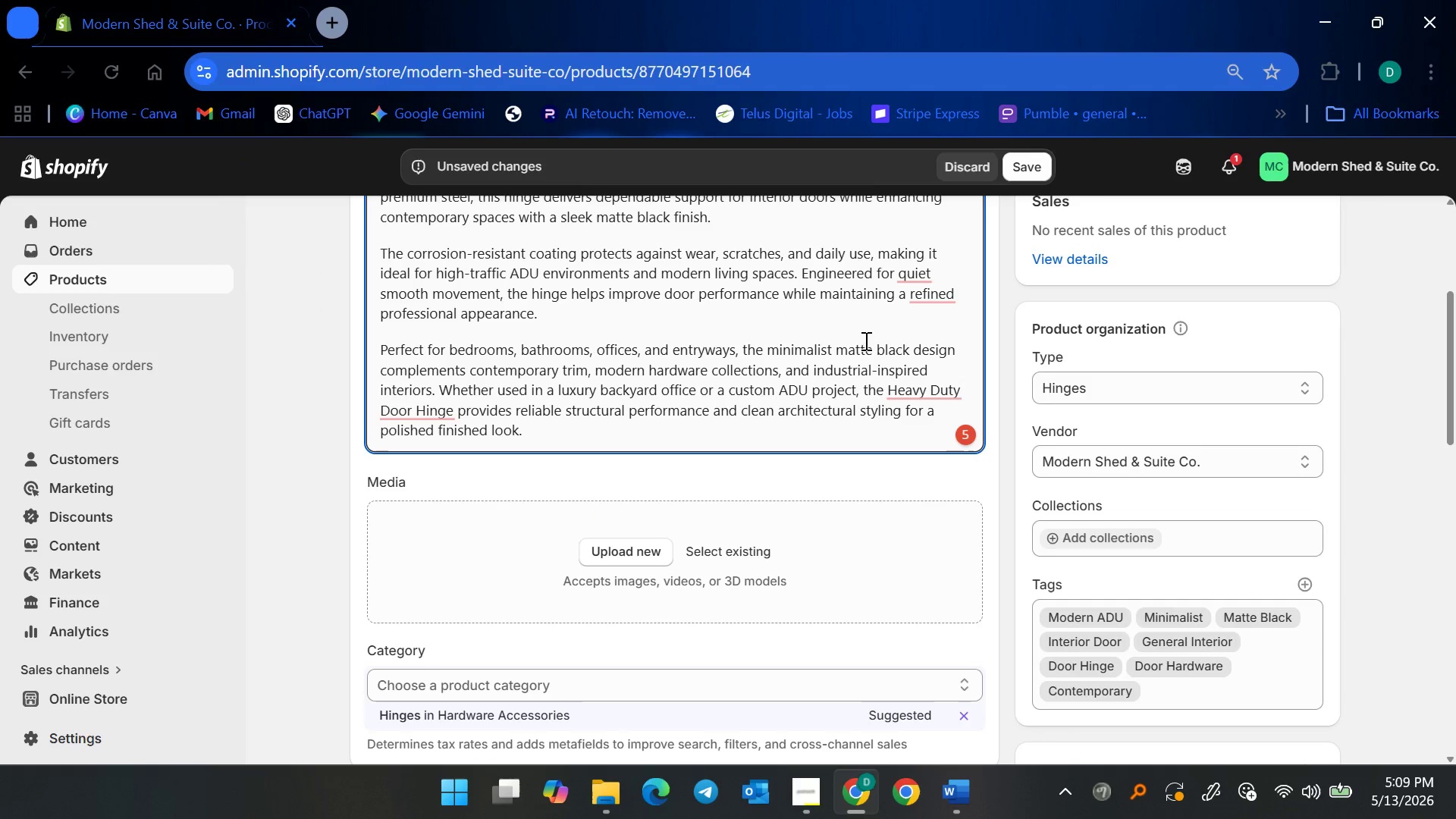 
scroll: coordinate [775, 344], scroll_direction: up, amount: 1.0
 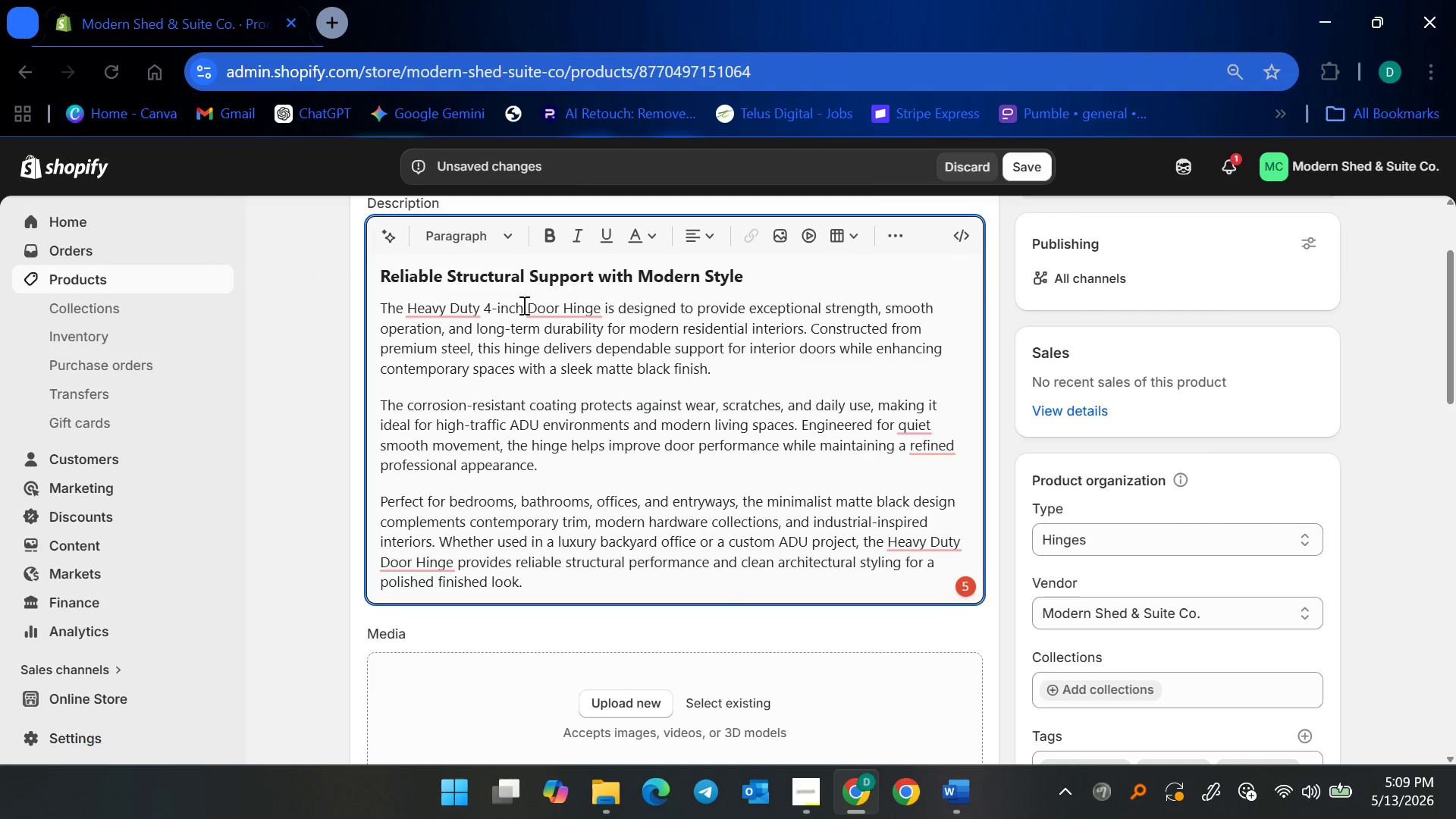 
mouse_move([457, 334])
 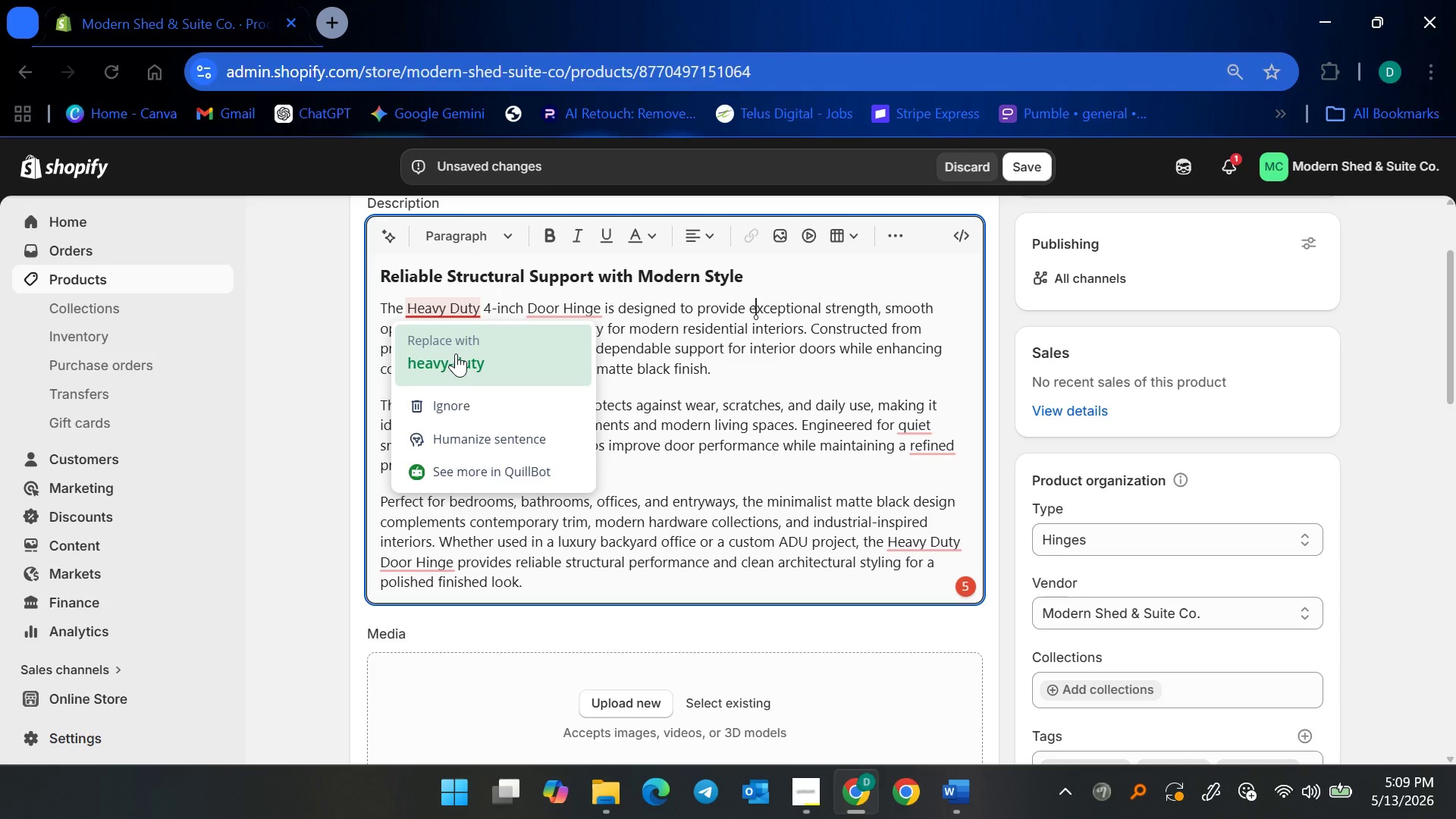 
left_click([456, 353])
 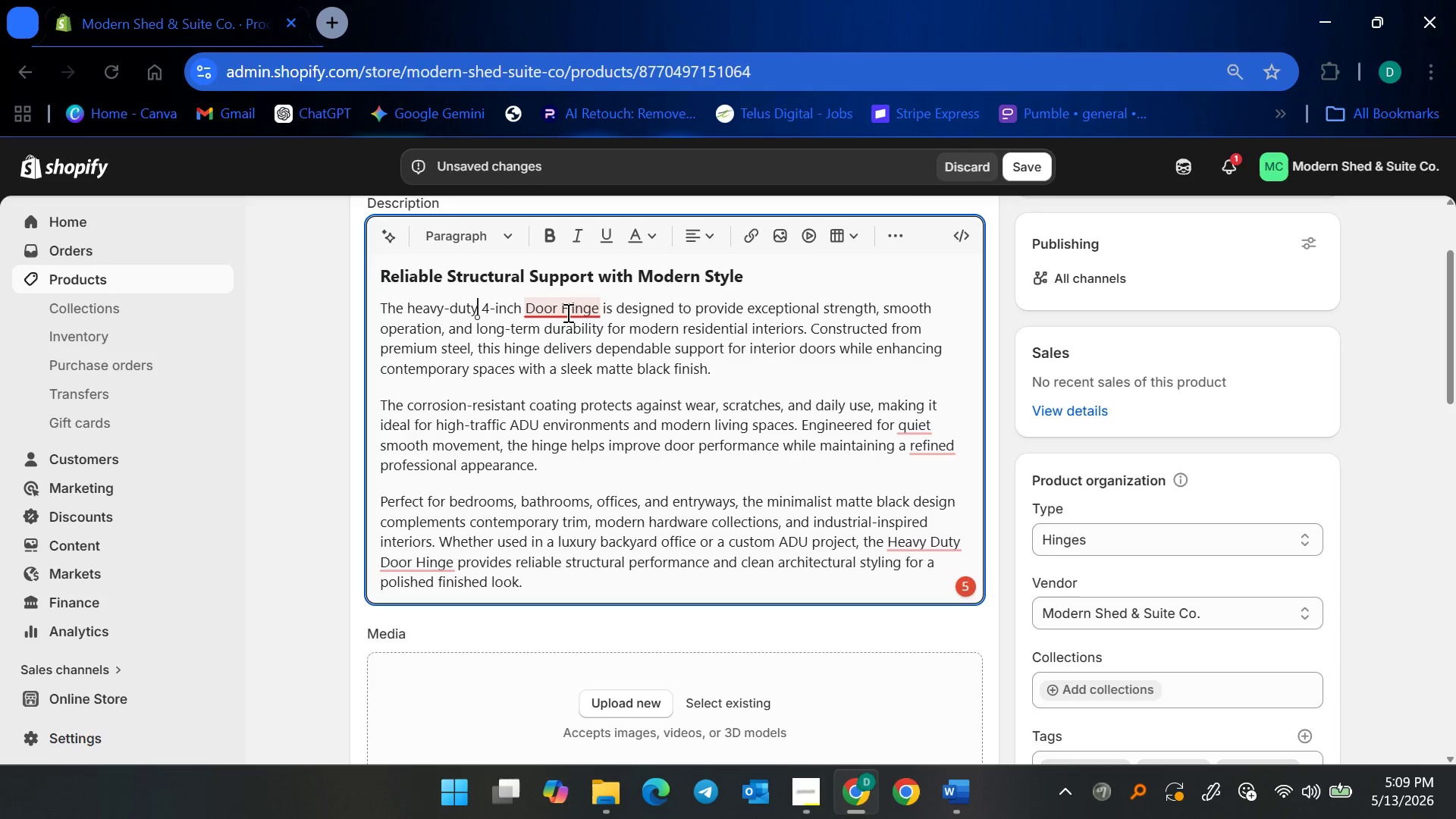 
left_click([567, 309])
 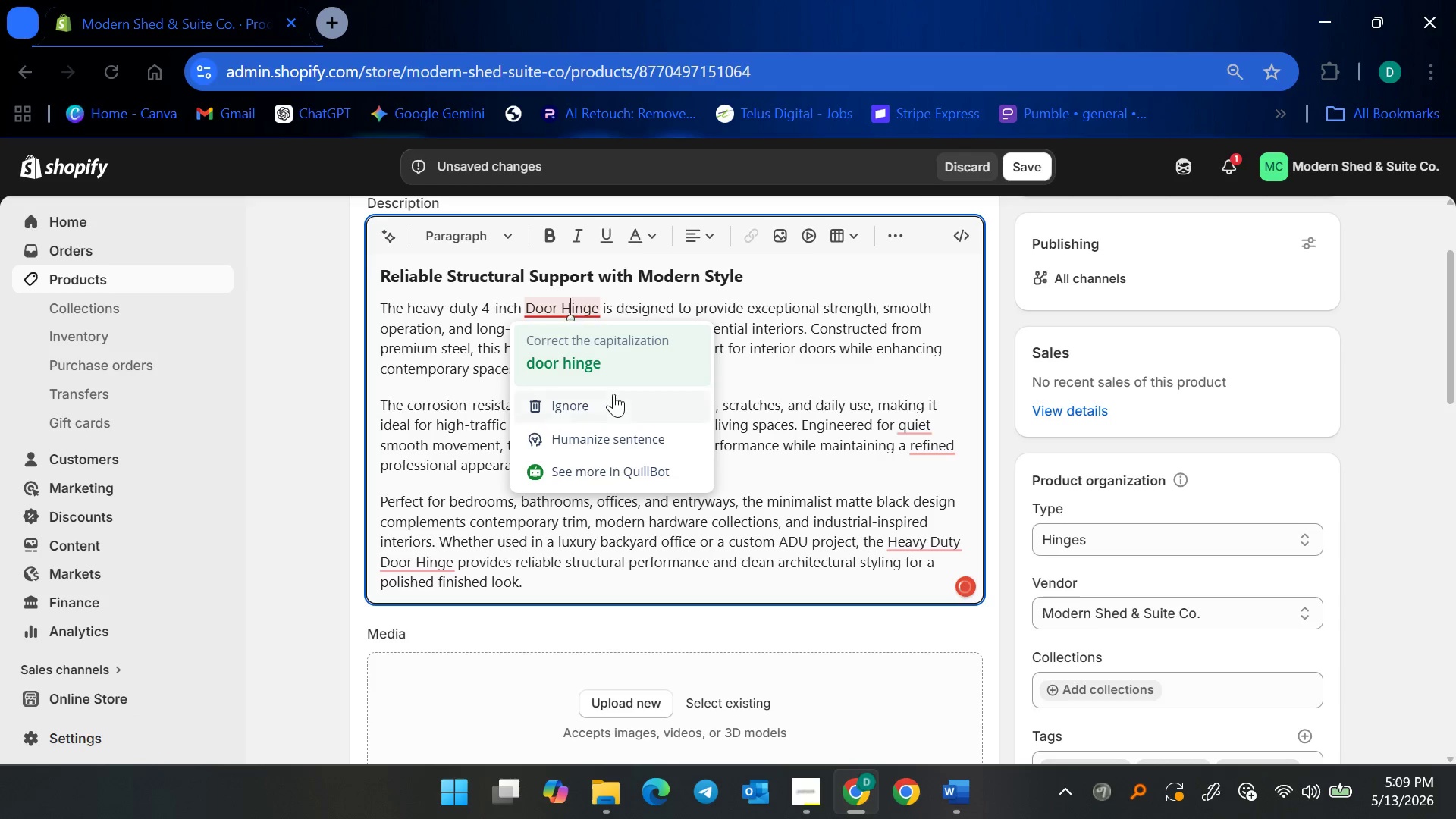 
left_click([613, 378])
 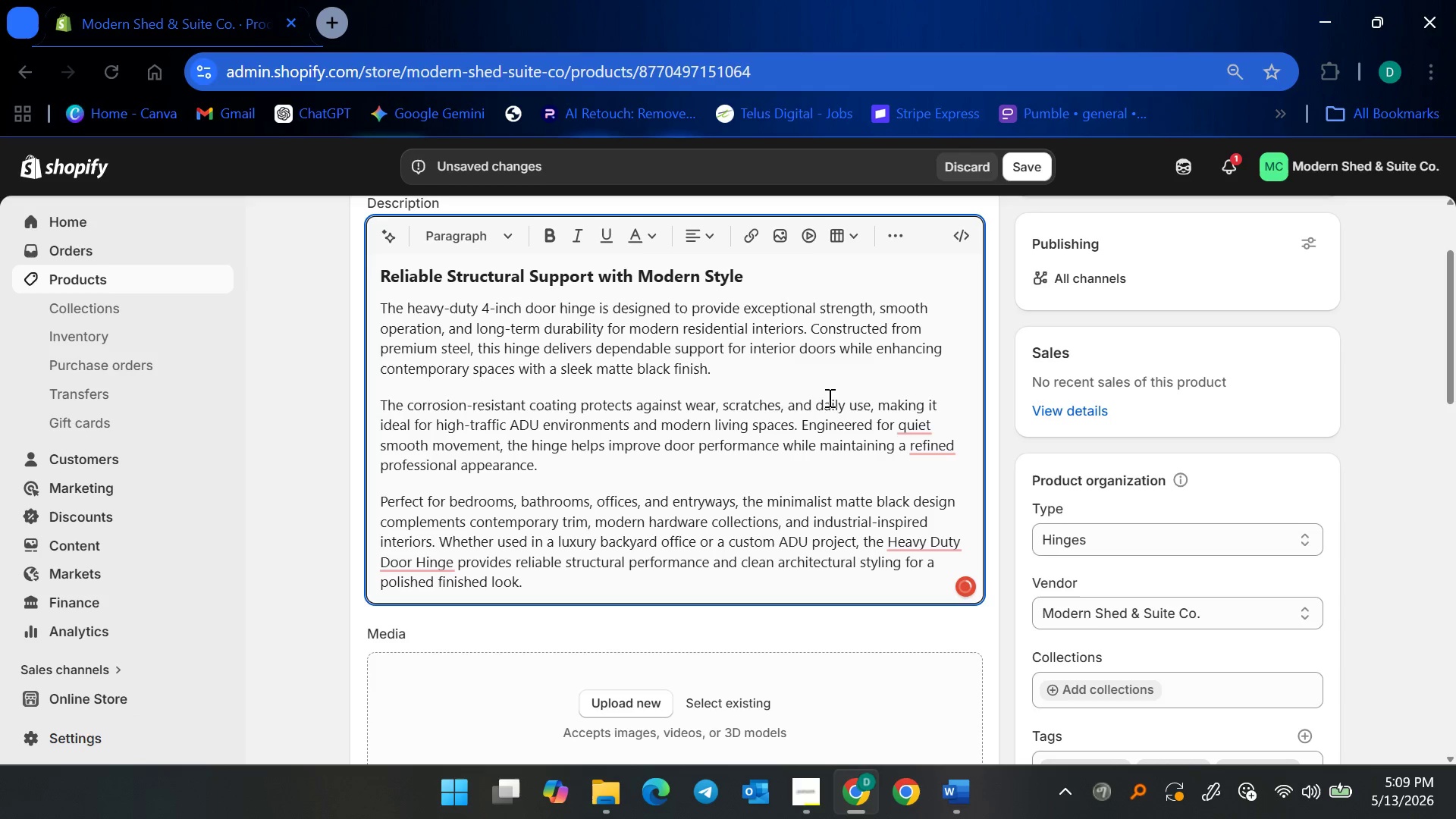 
left_click([765, 403])
 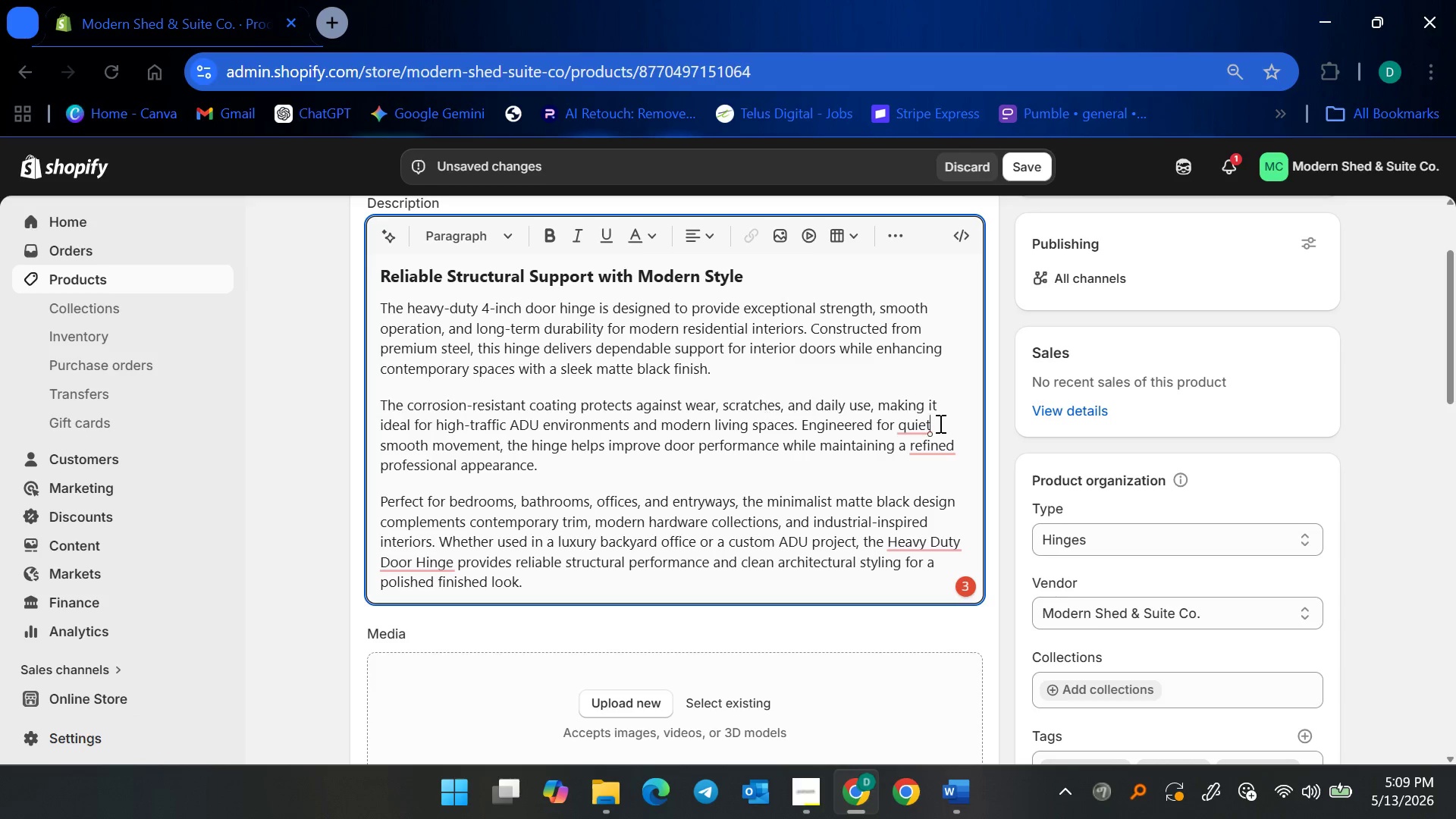 
double_click([917, 426])
 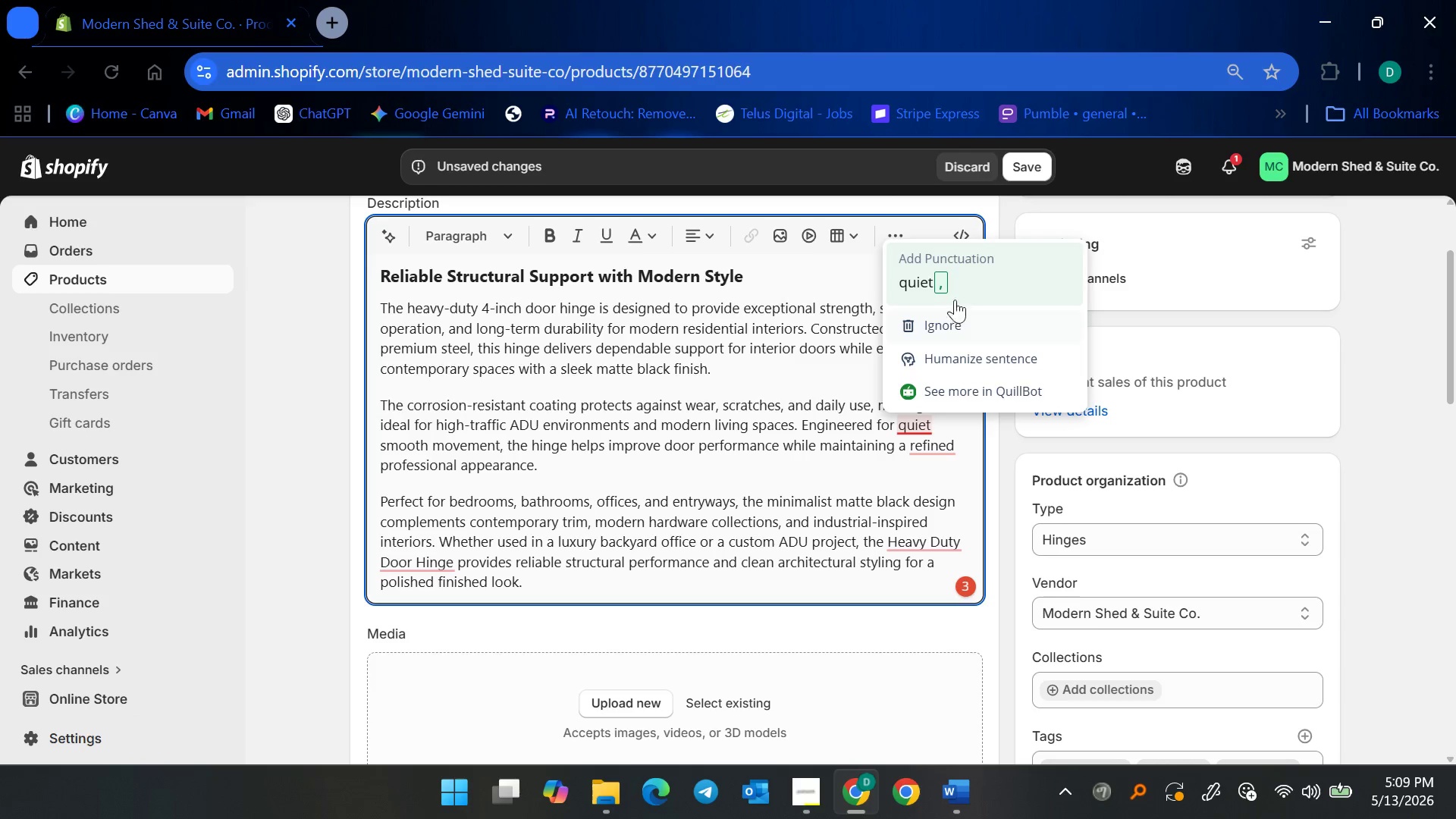 
left_click([959, 278])
 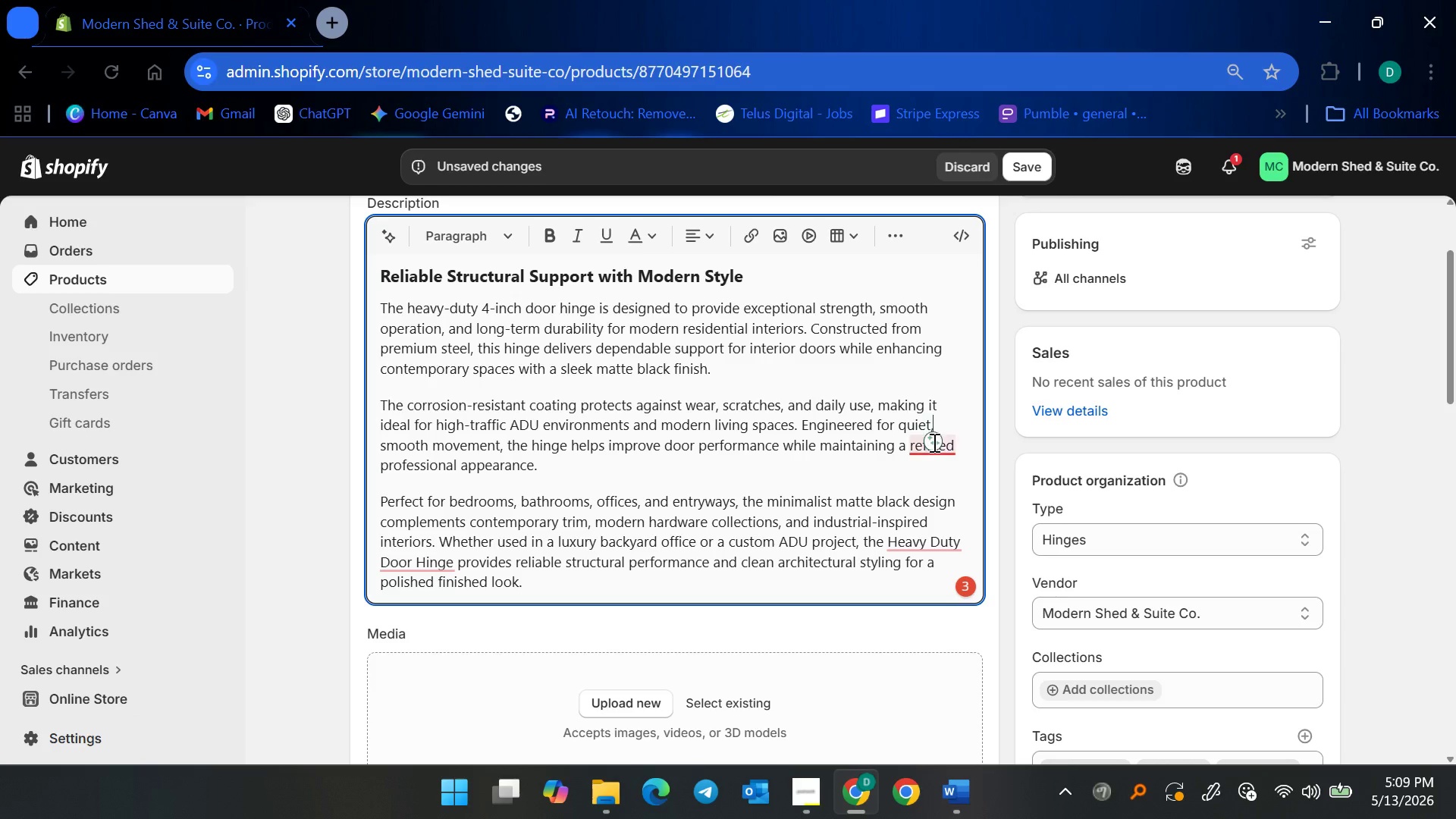 
left_click([933, 447])
 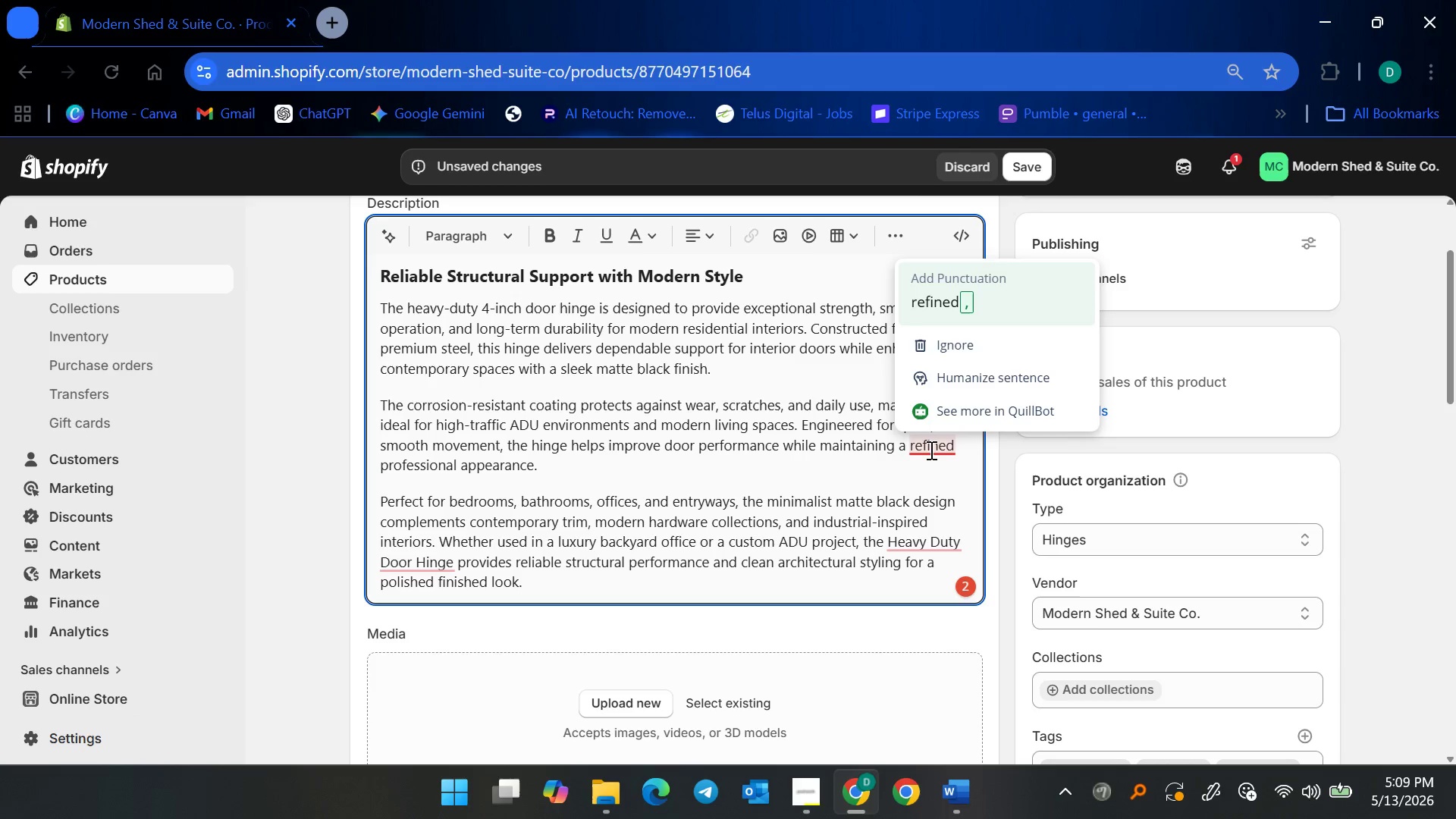 
left_click([930, 450])
 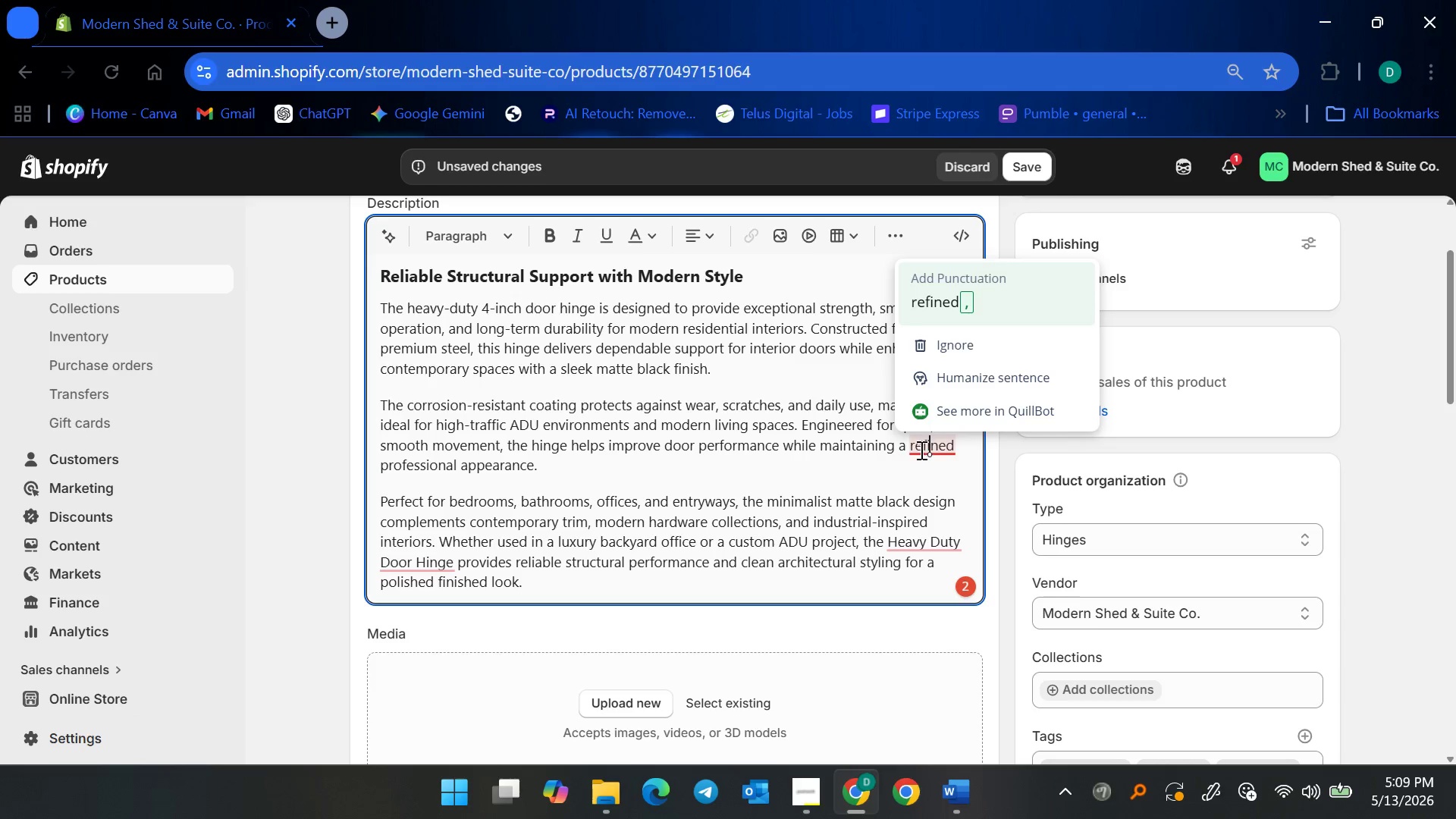 
left_click([915, 450])
 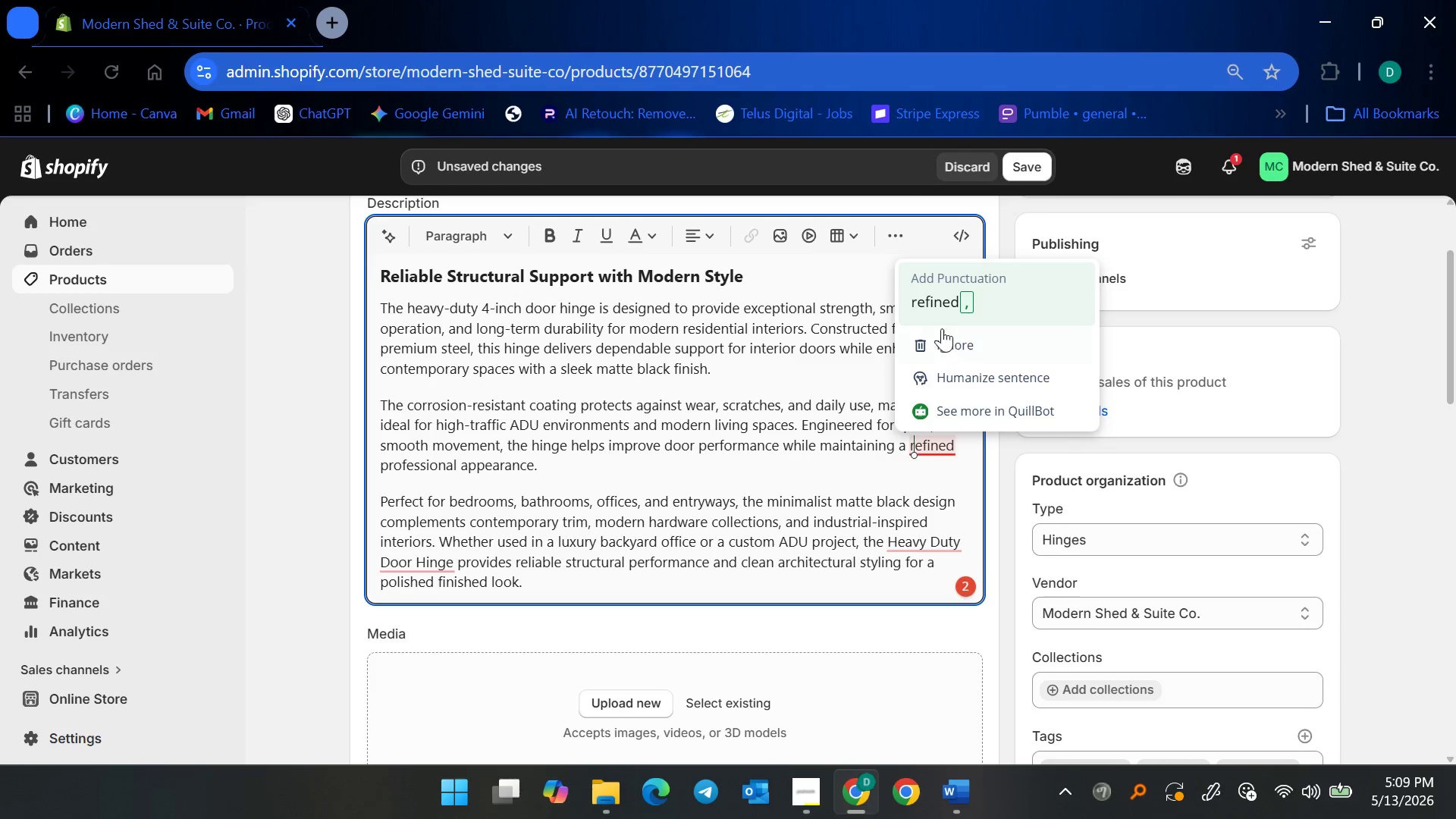 
left_click([940, 299])
 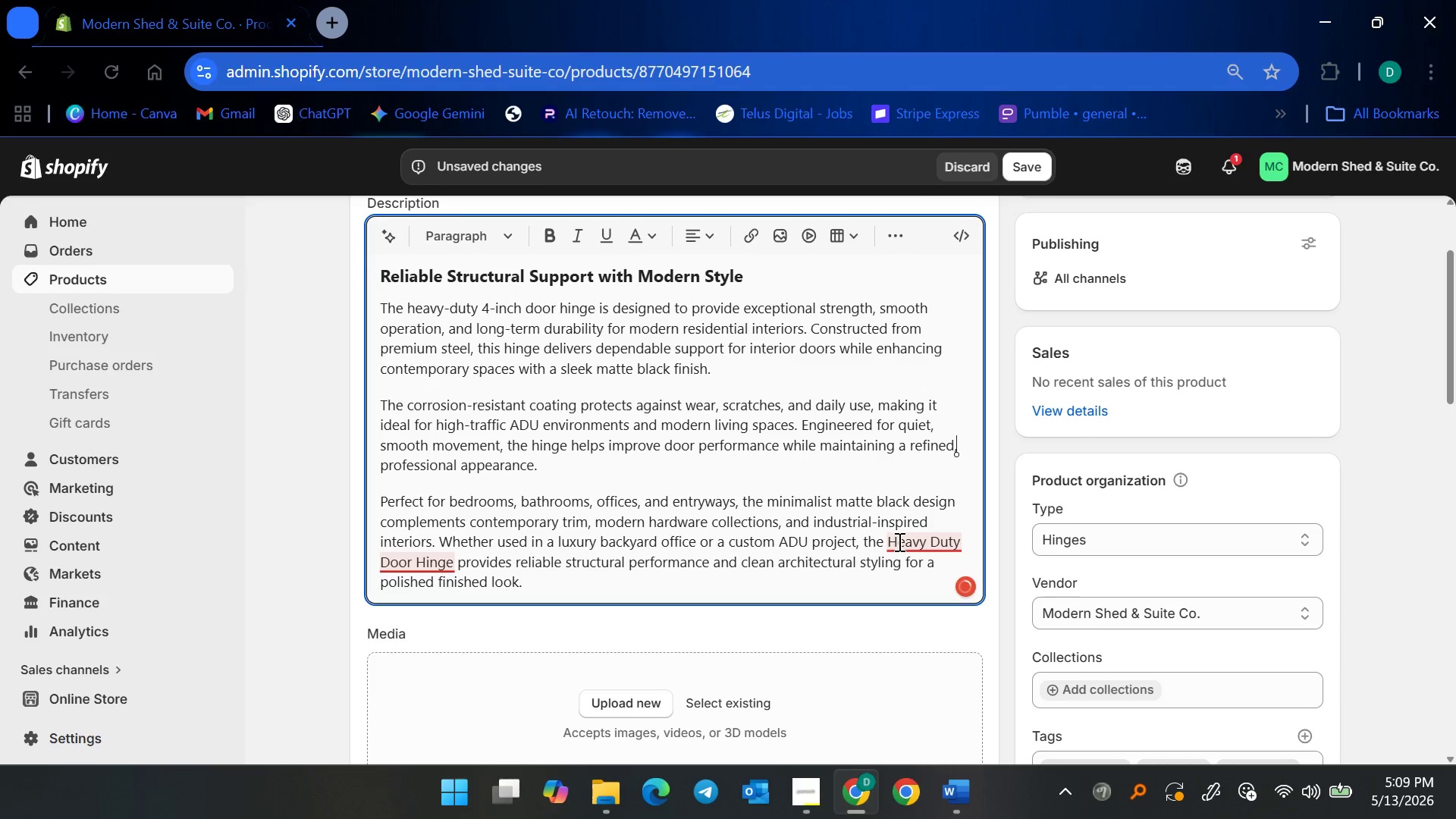 
left_click([898, 541])
 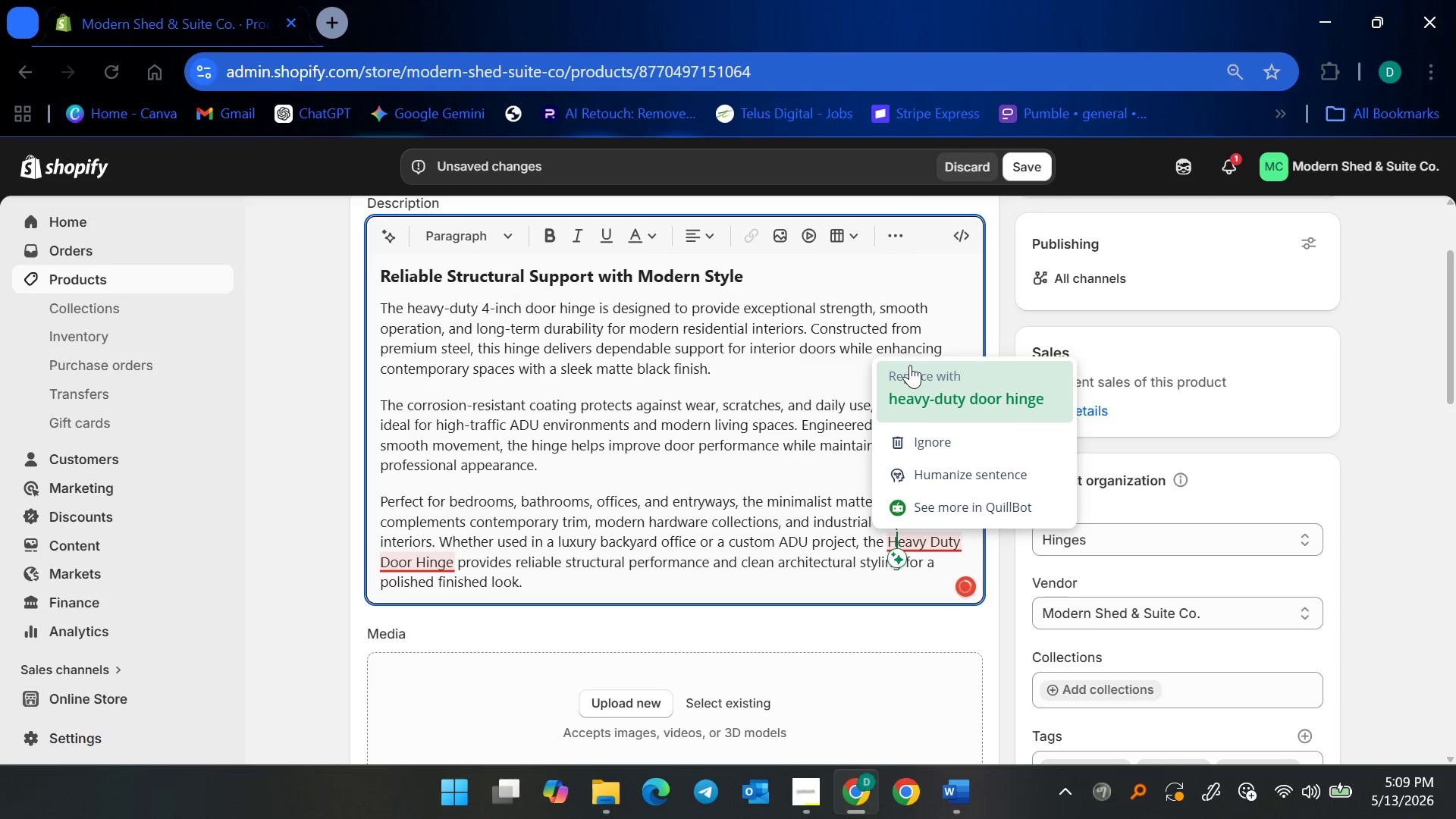 
left_click([916, 384])
 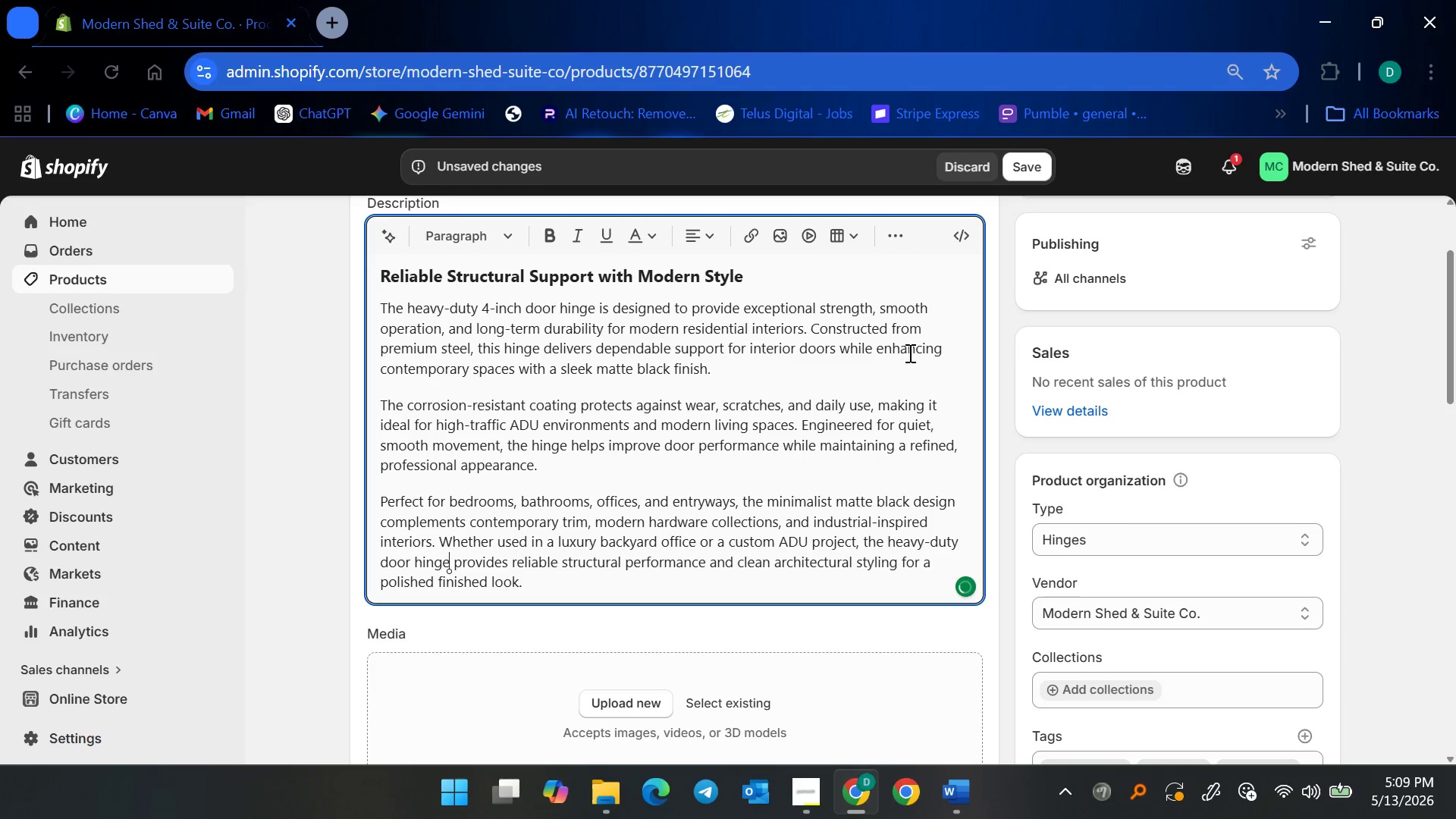 
scroll: coordinate [752, 412], scroll_direction: down, amount: 2.0
 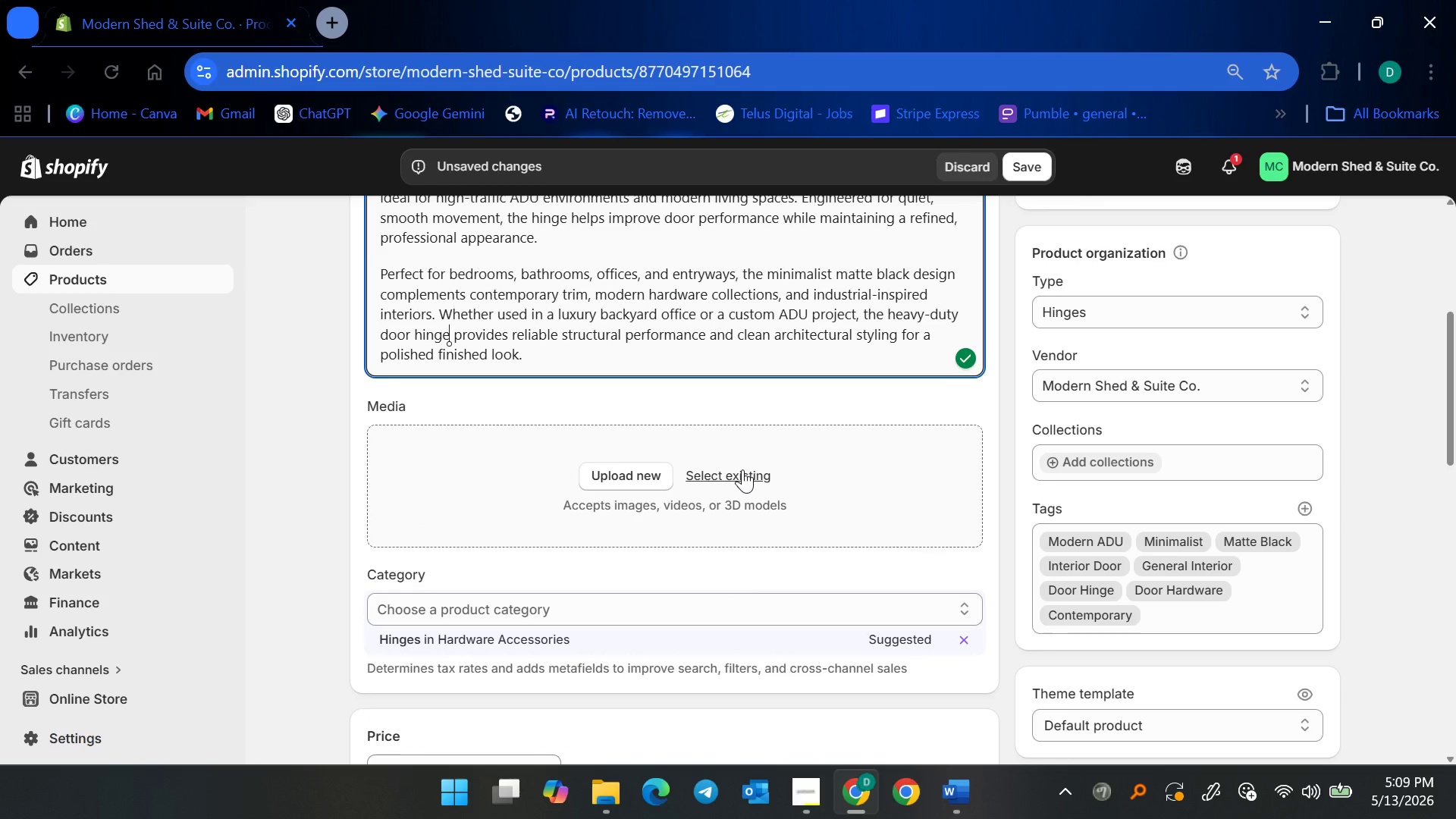 
scroll: coordinate [711, 428], scroll_direction: up, amount: 5.0
 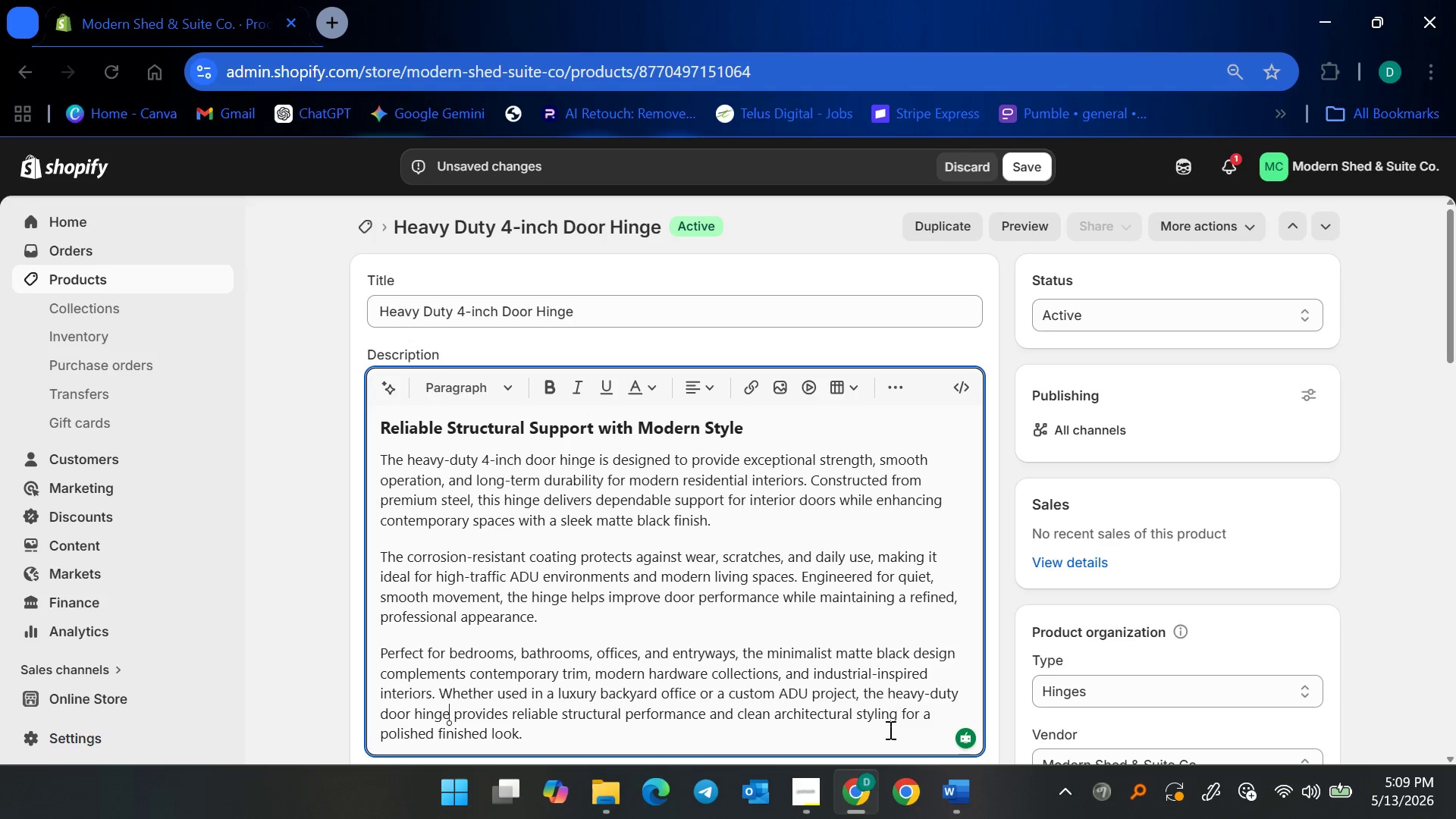 
left_click([950, 791])
 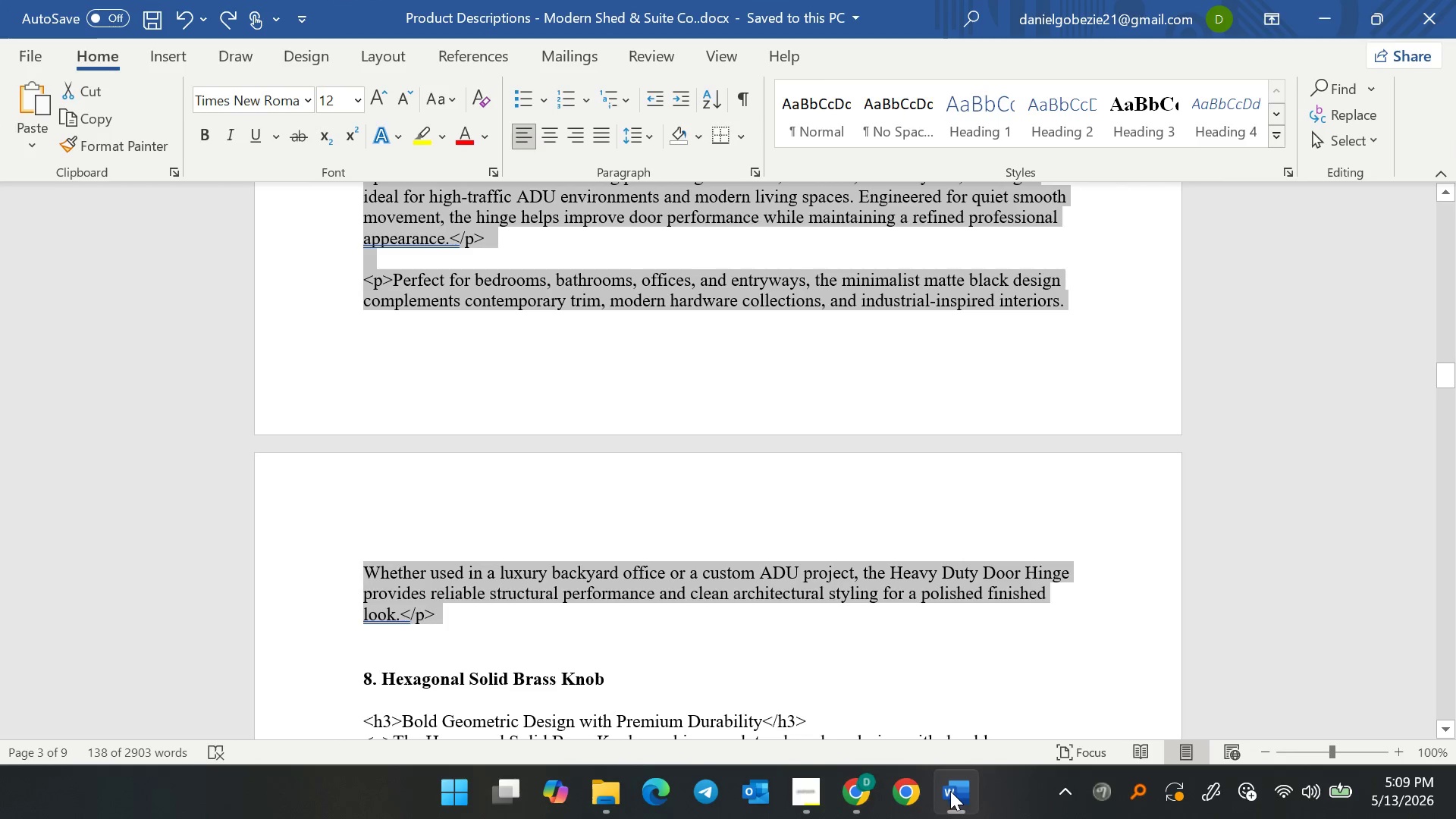 
left_click([950, 791])
 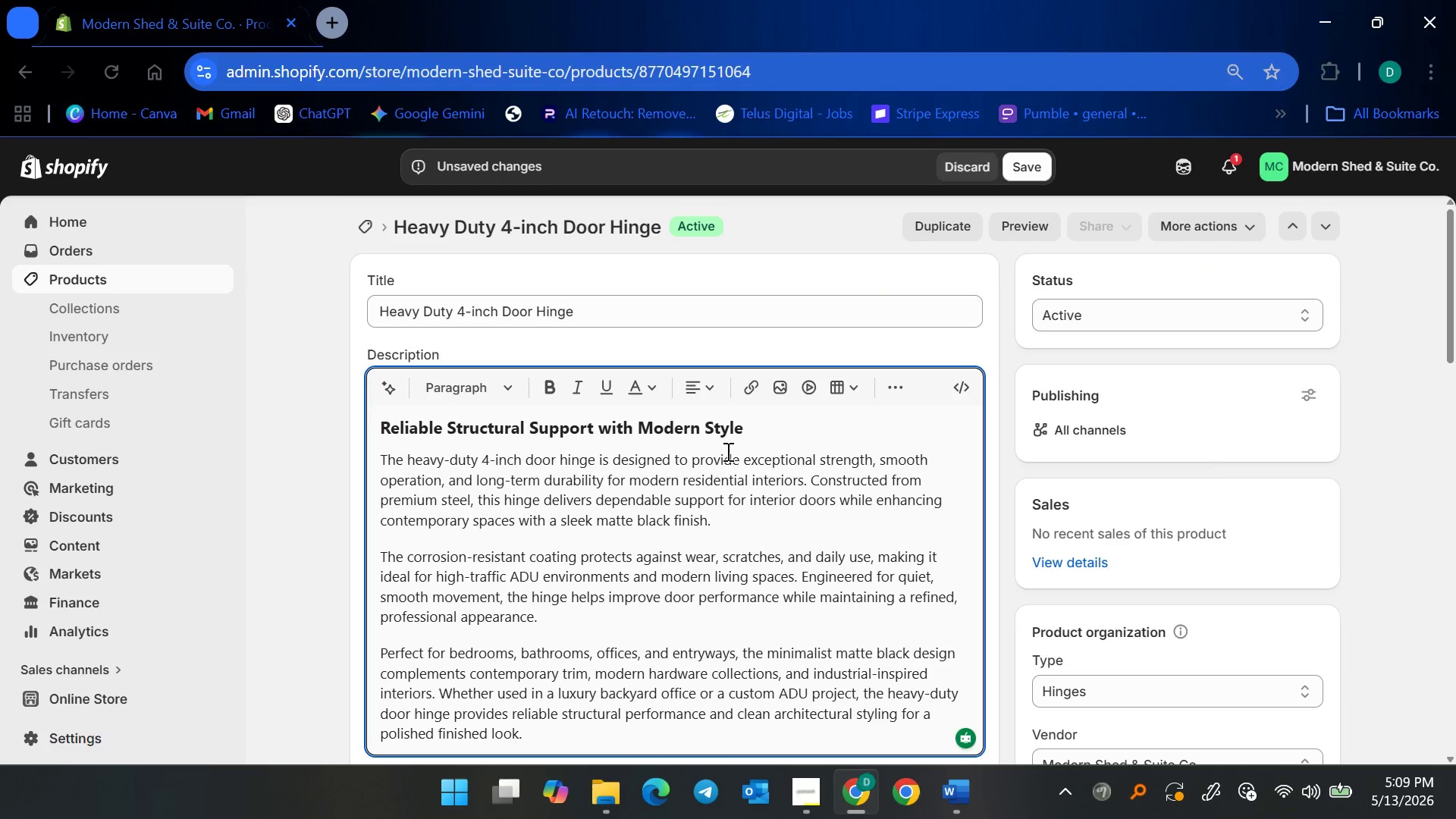 
scroll: coordinate [751, 463], scroll_direction: down, amount: 4.0
 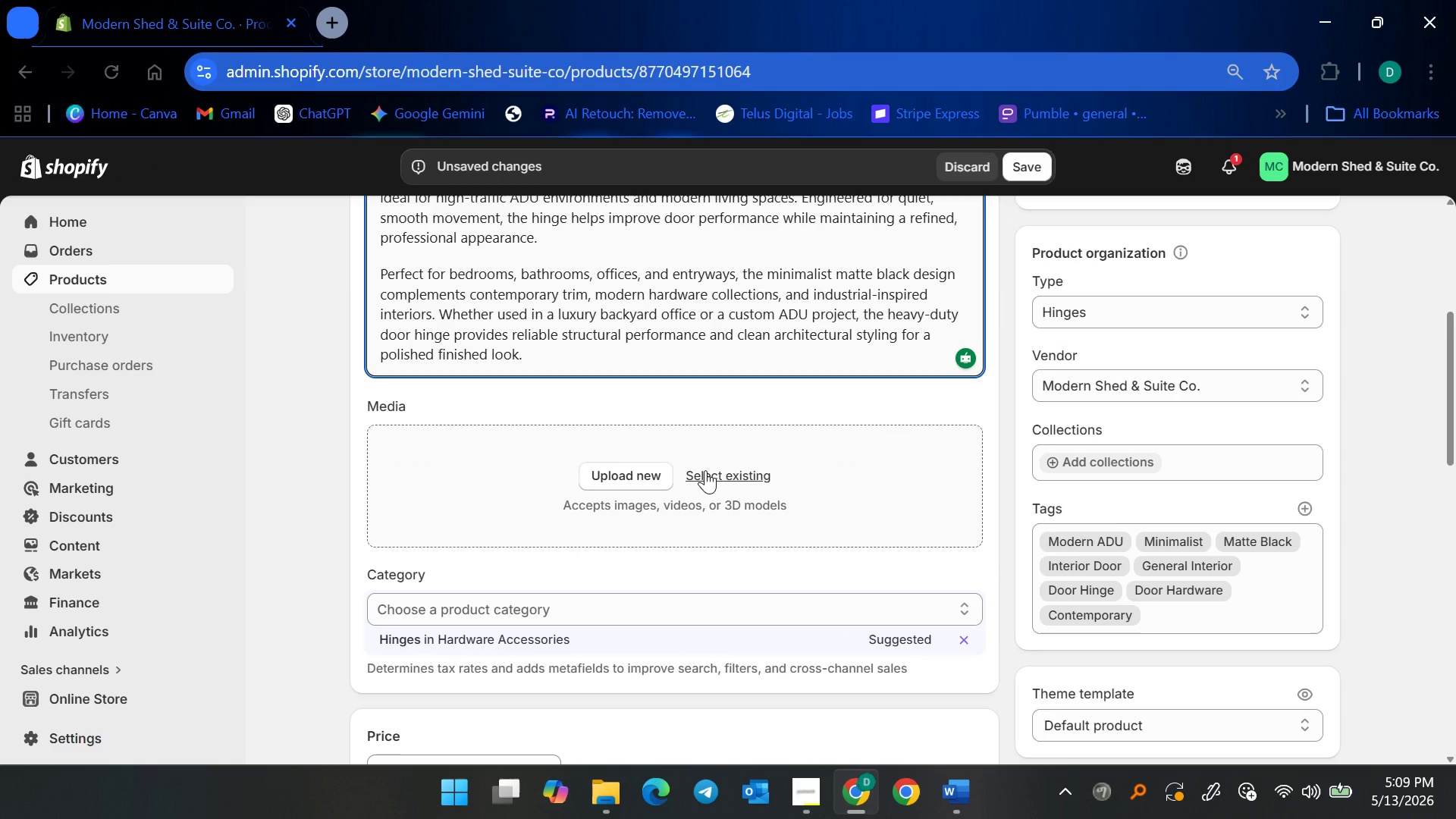 
left_click([705, 470])
 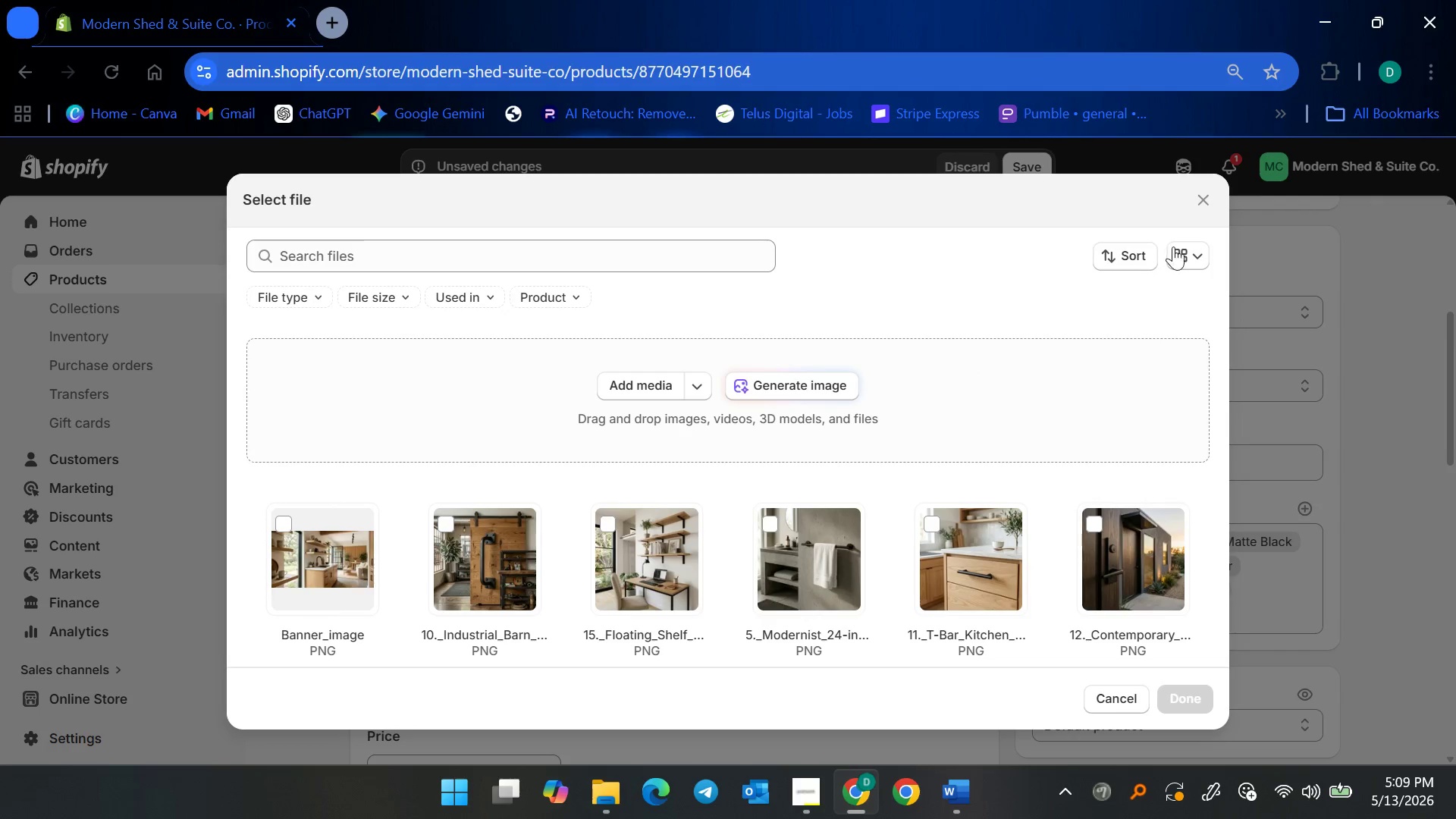 
left_click([1134, 249])
 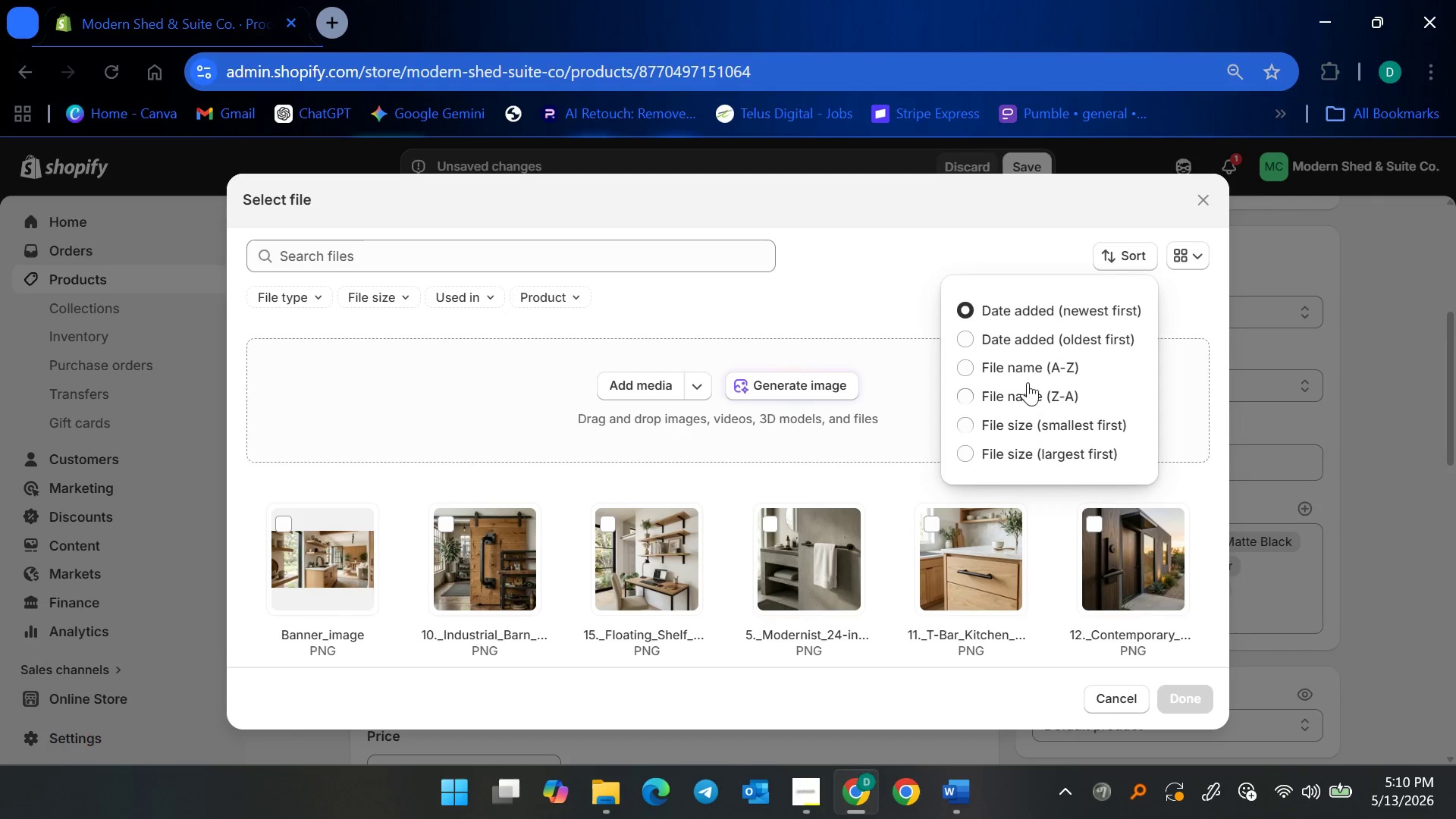 
left_click([1033, 363])
 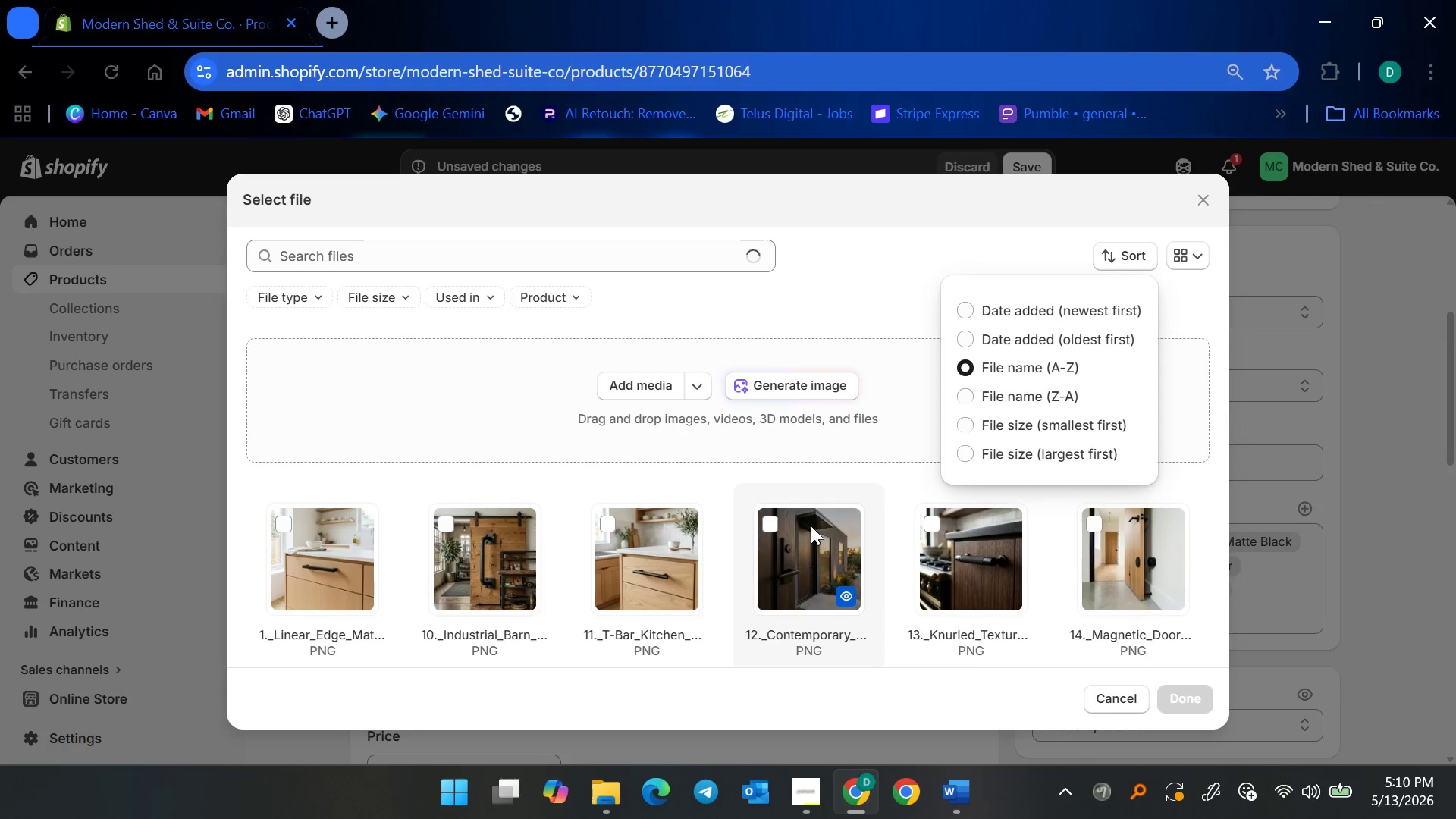 
scroll: coordinate [805, 536], scroll_direction: down, amount: 7.0
 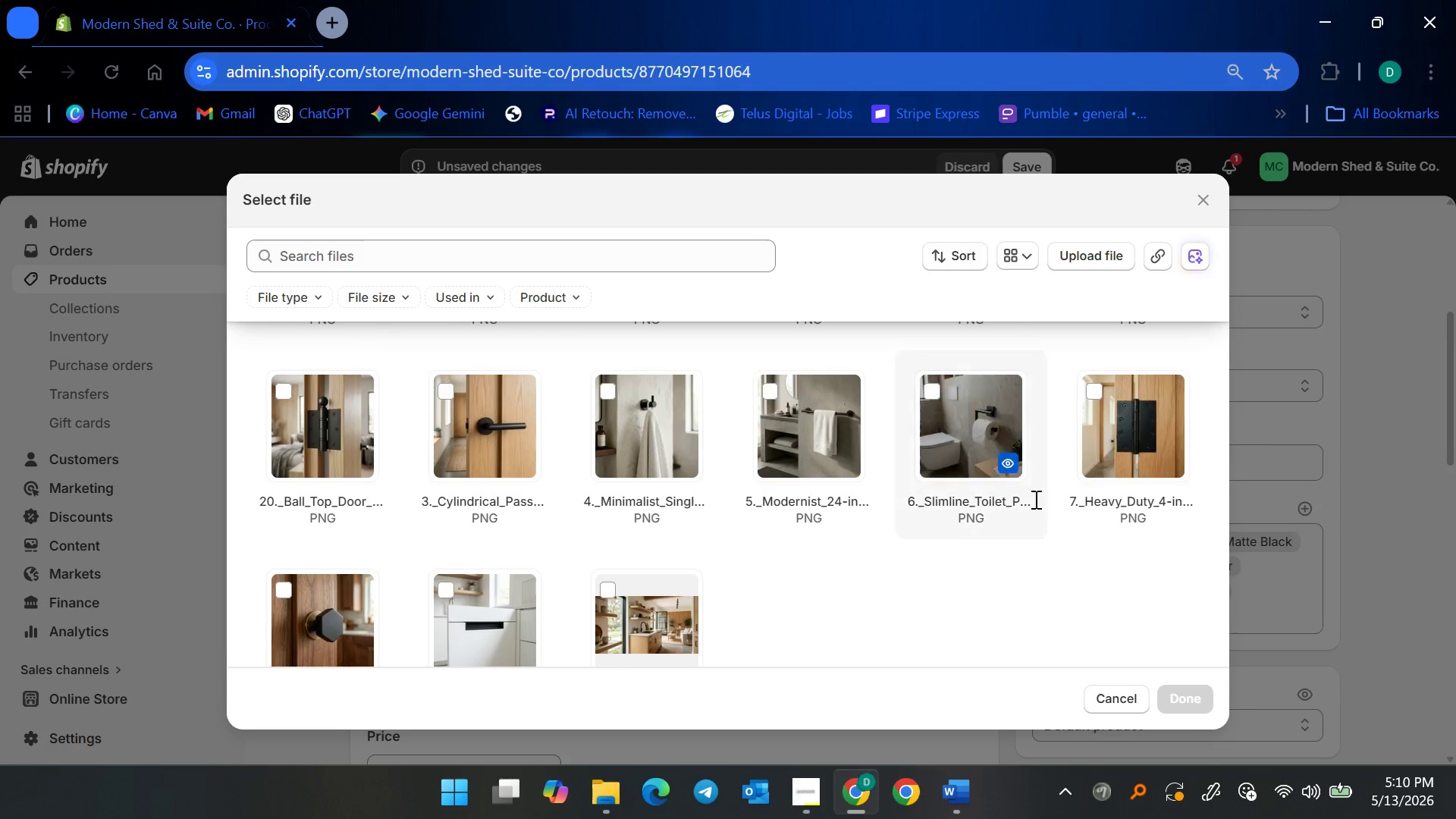 
left_click([1101, 445])
 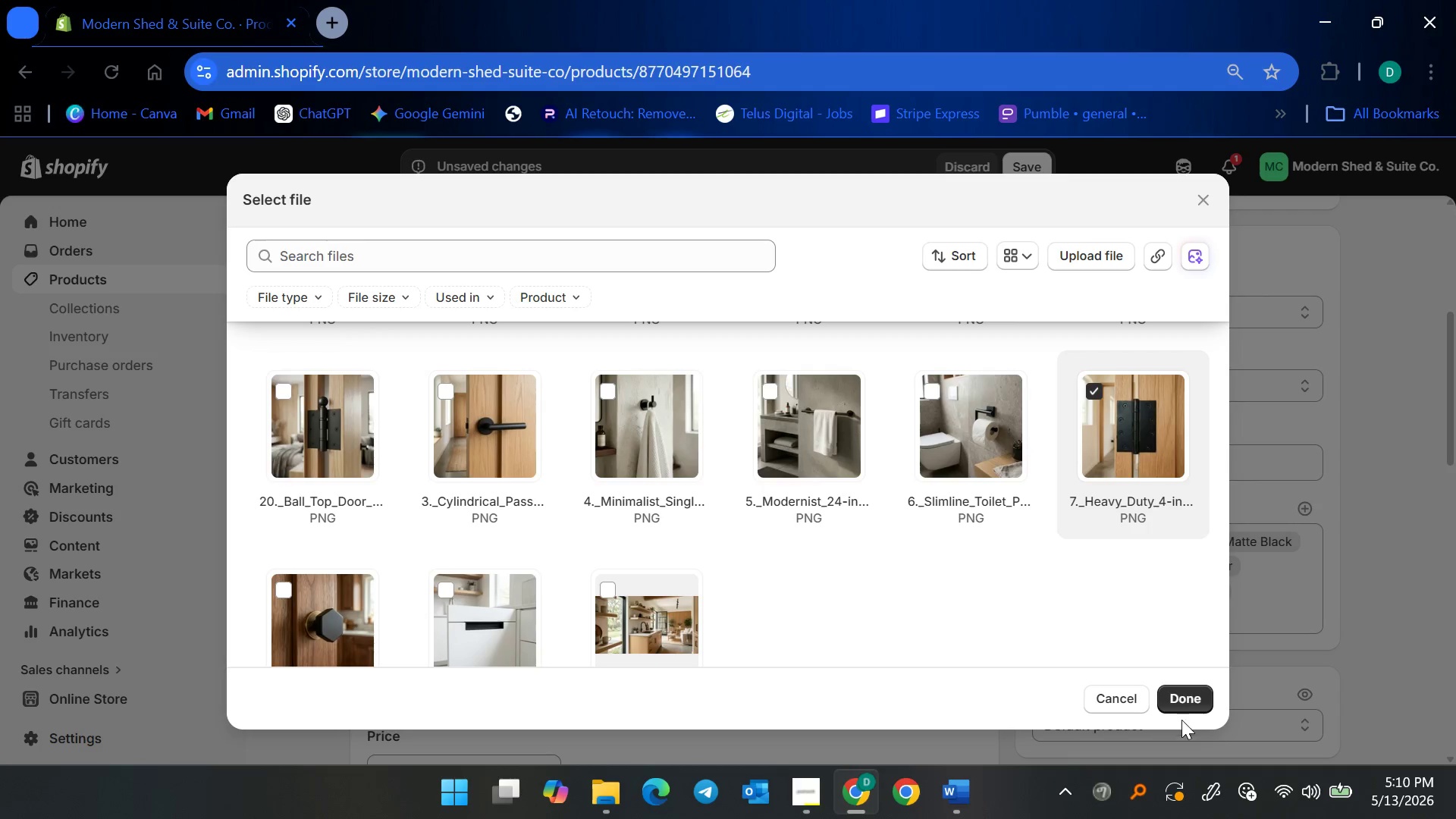 
left_click([1183, 697])
 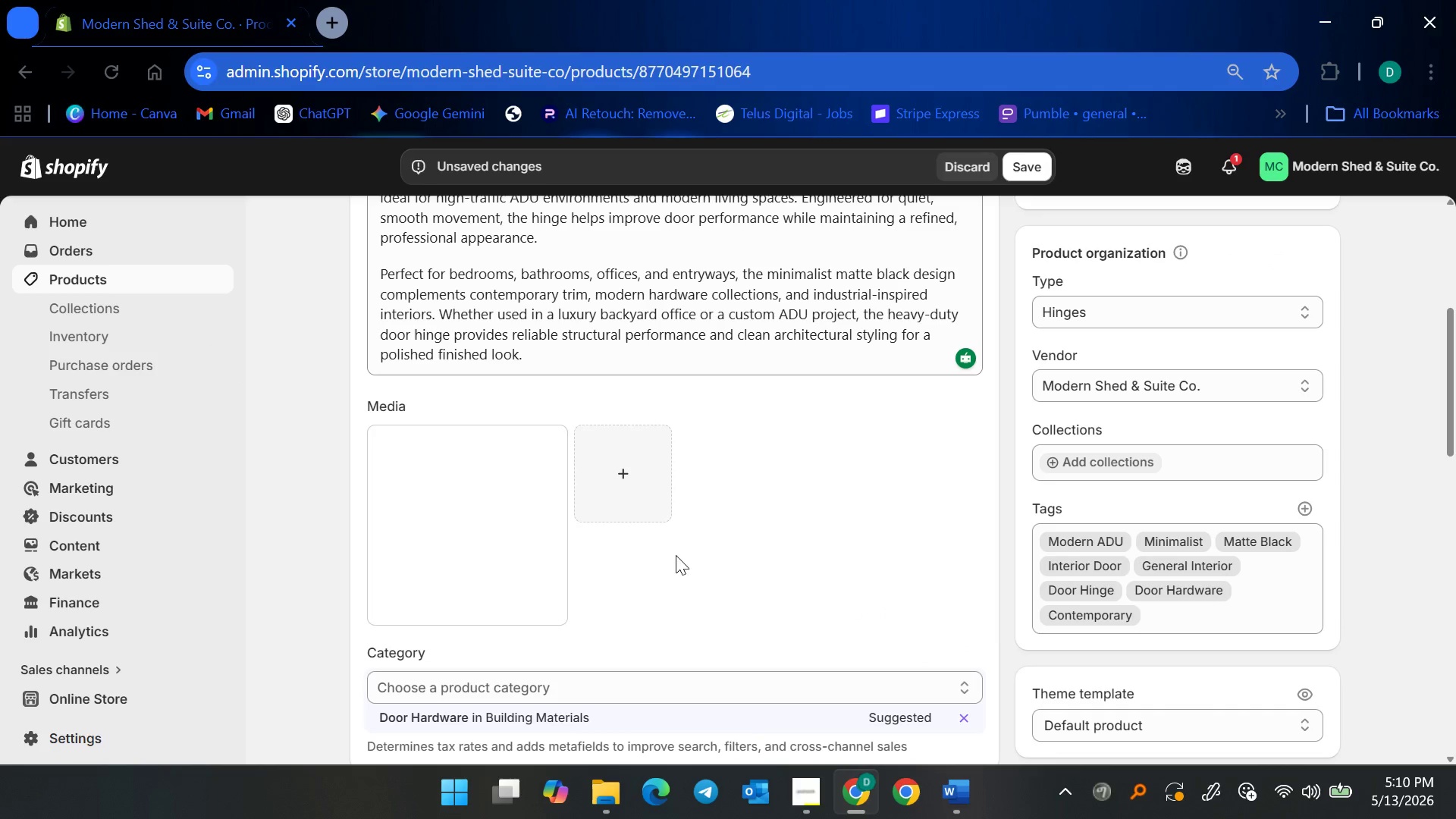 
scroll: coordinate [670, 556], scroll_direction: down, amount: 4.0
 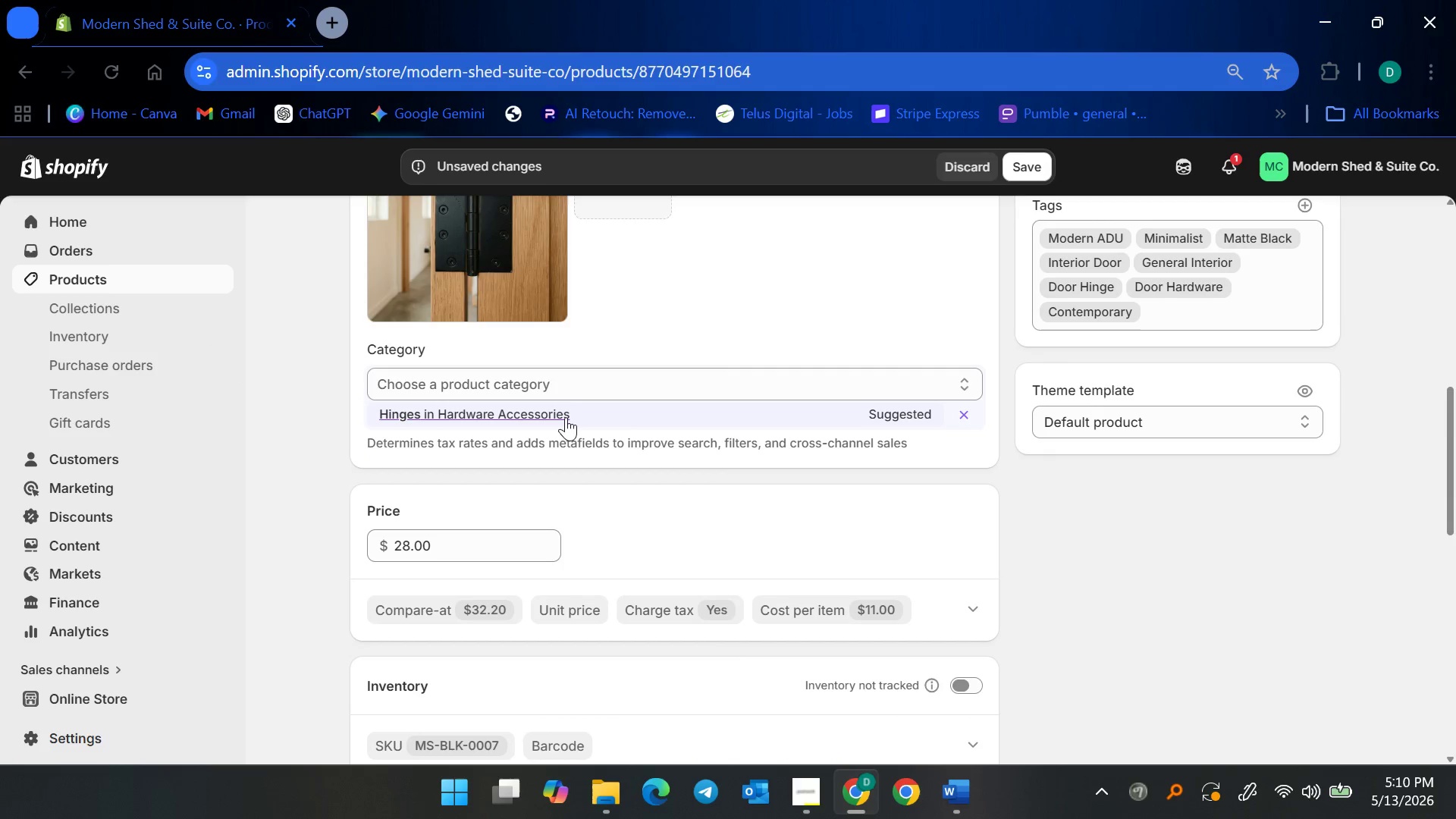 
left_click([566, 417])
 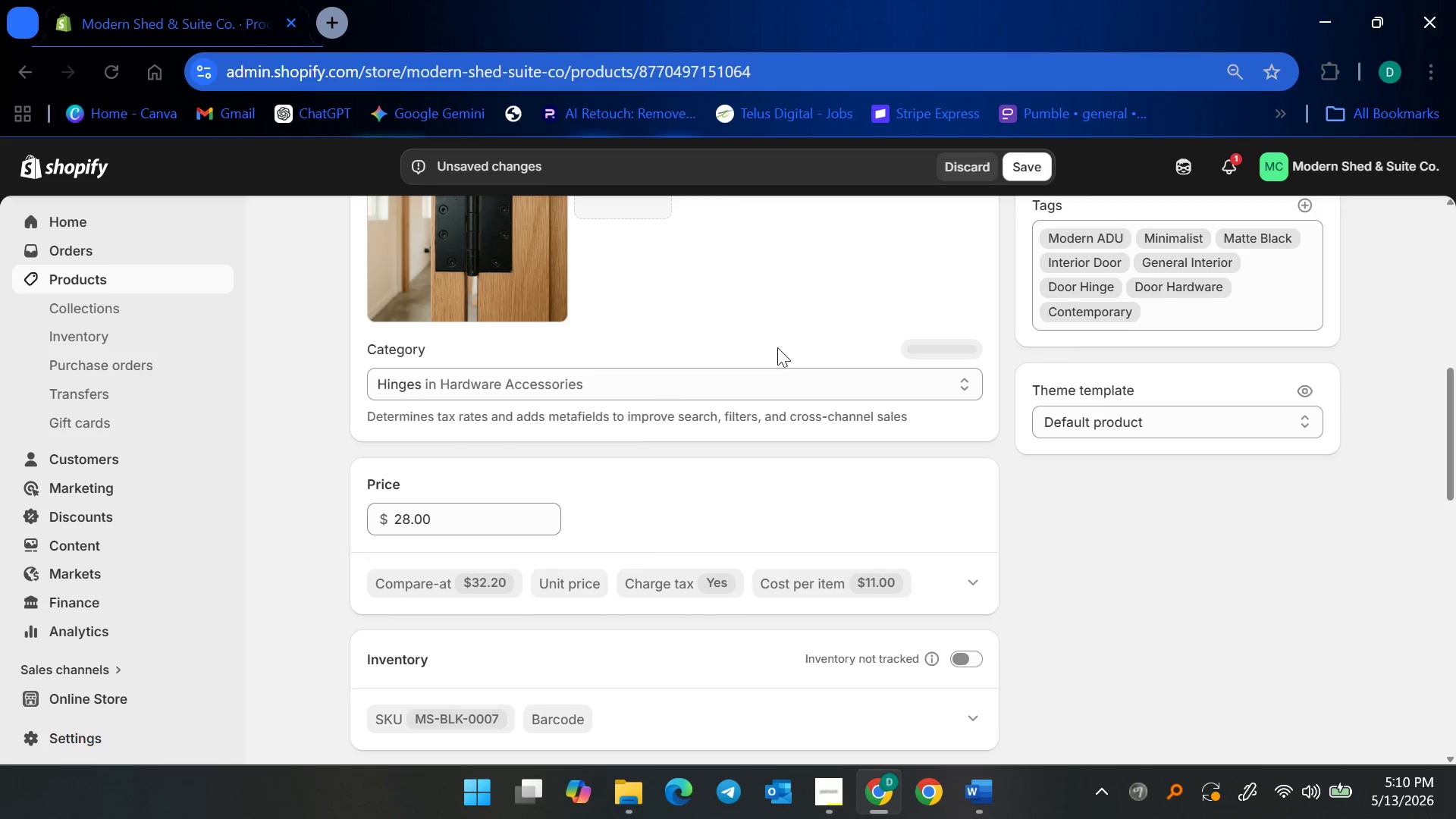 
scroll: coordinate [763, 380], scroll_direction: up, amount: 10.0
 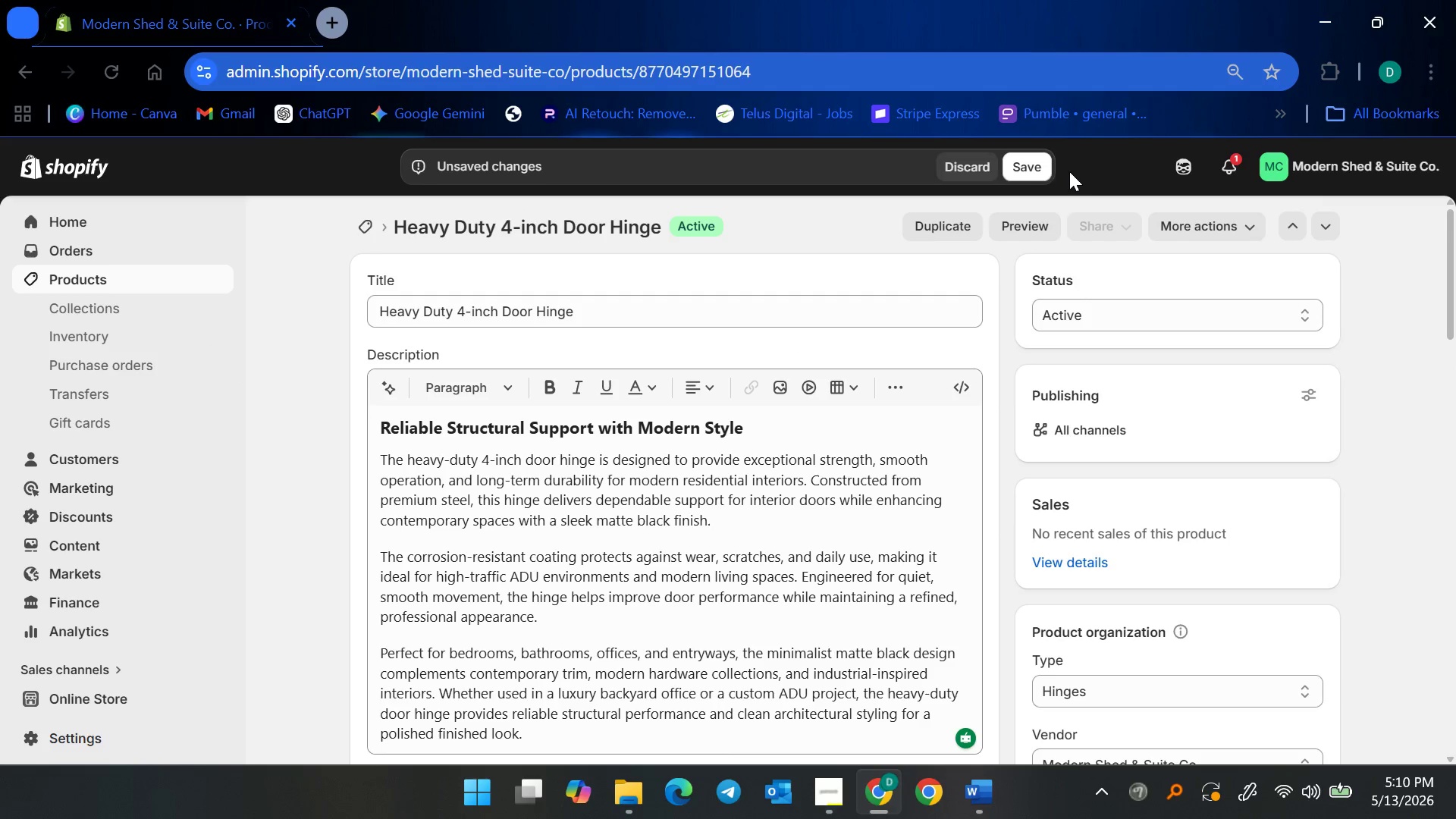 
left_click([1034, 164])
 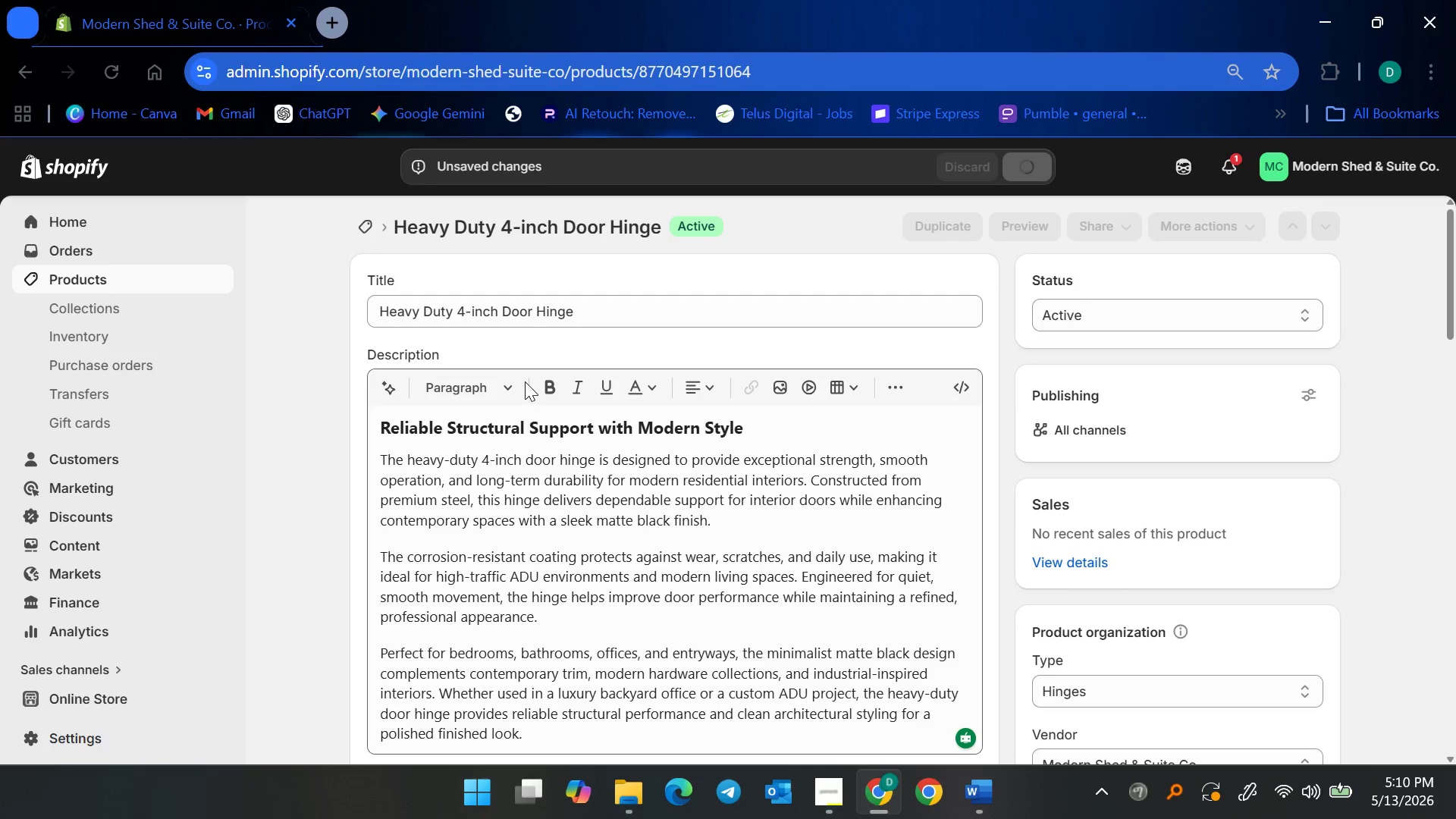 
scroll: coordinate [526, 381], scroll_direction: down, amount: 3.0
 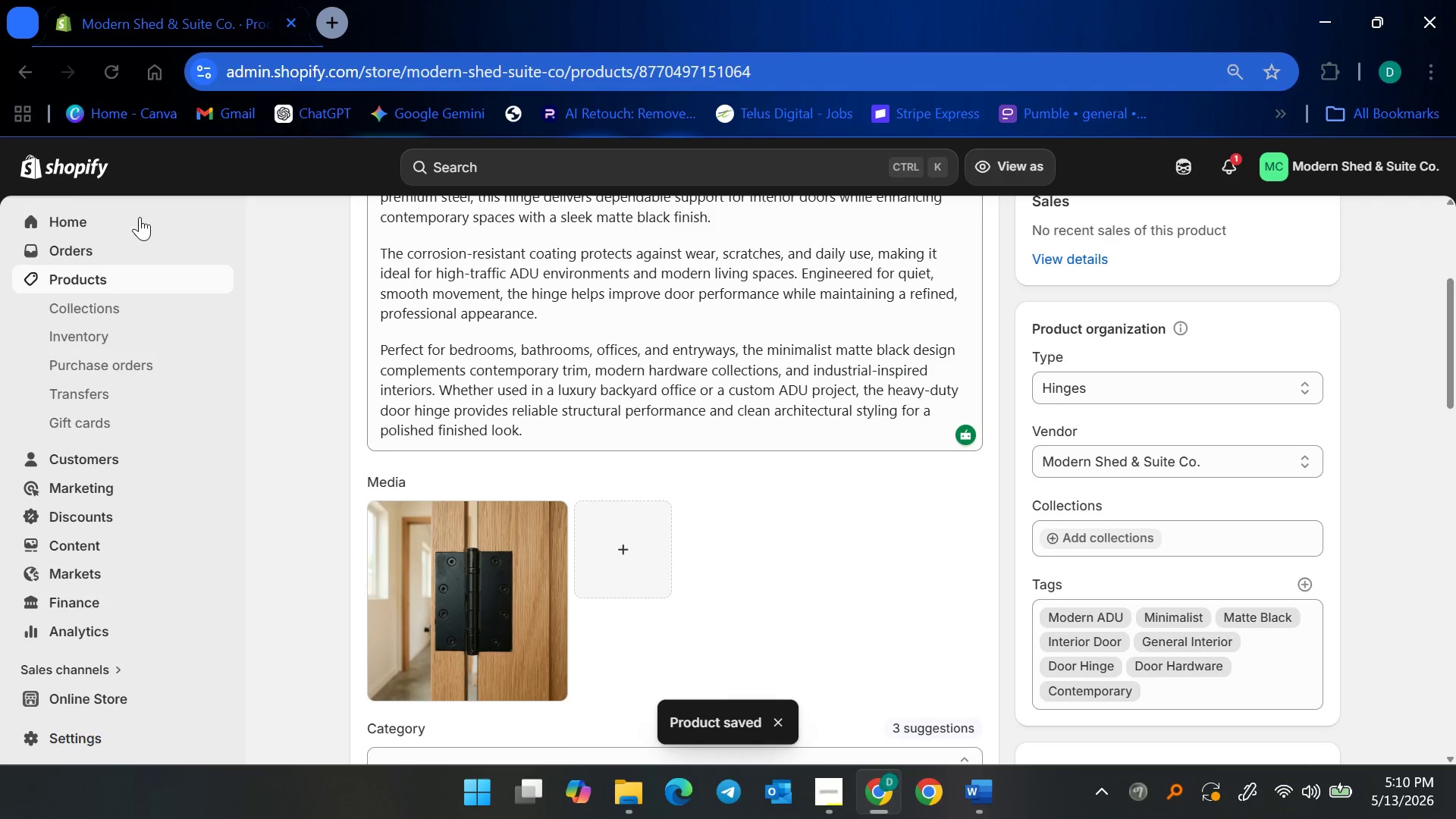 
left_click([89, 272])
 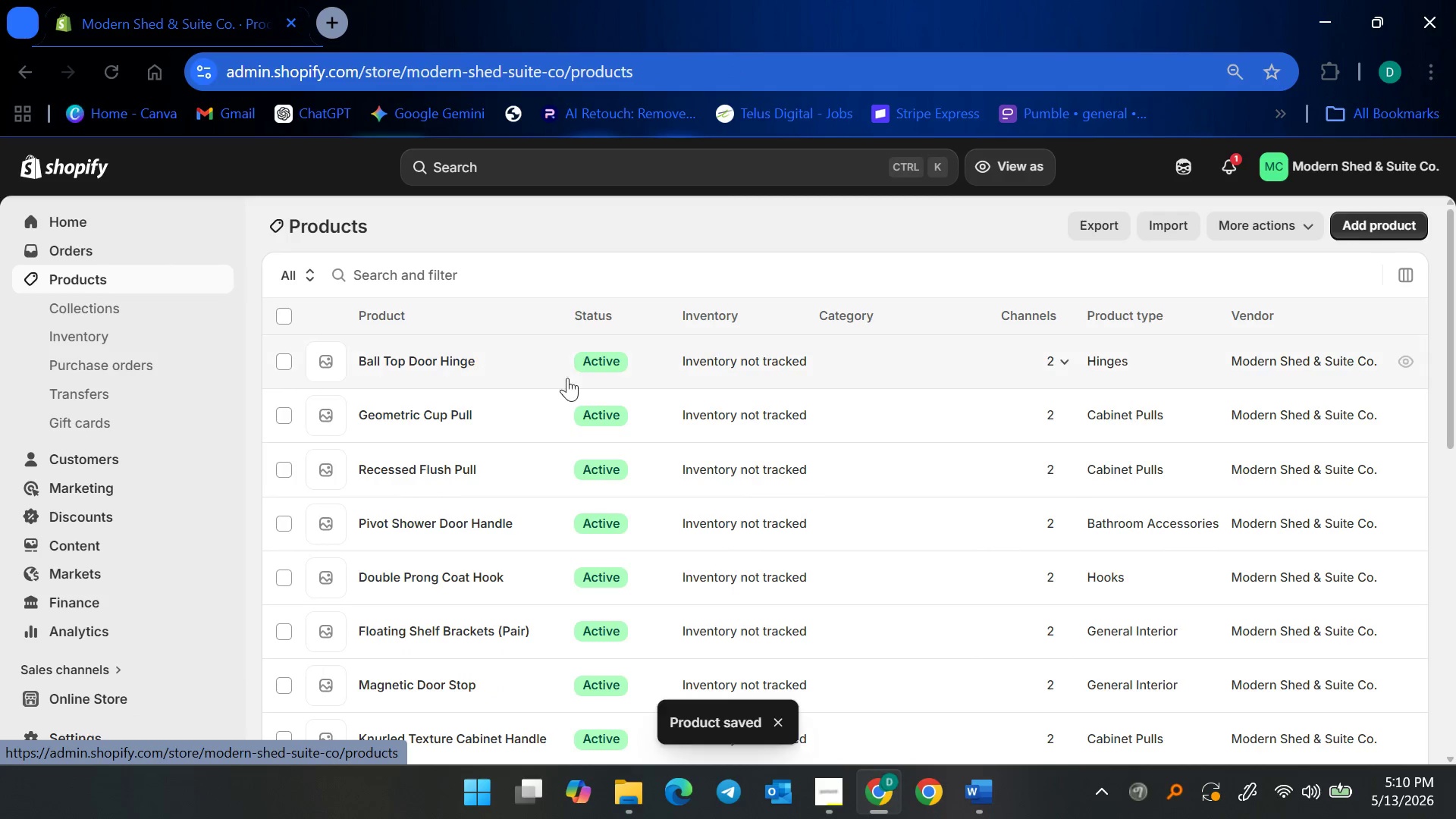 
scroll: coordinate [487, 431], scroll_direction: down, amount: 9.0
 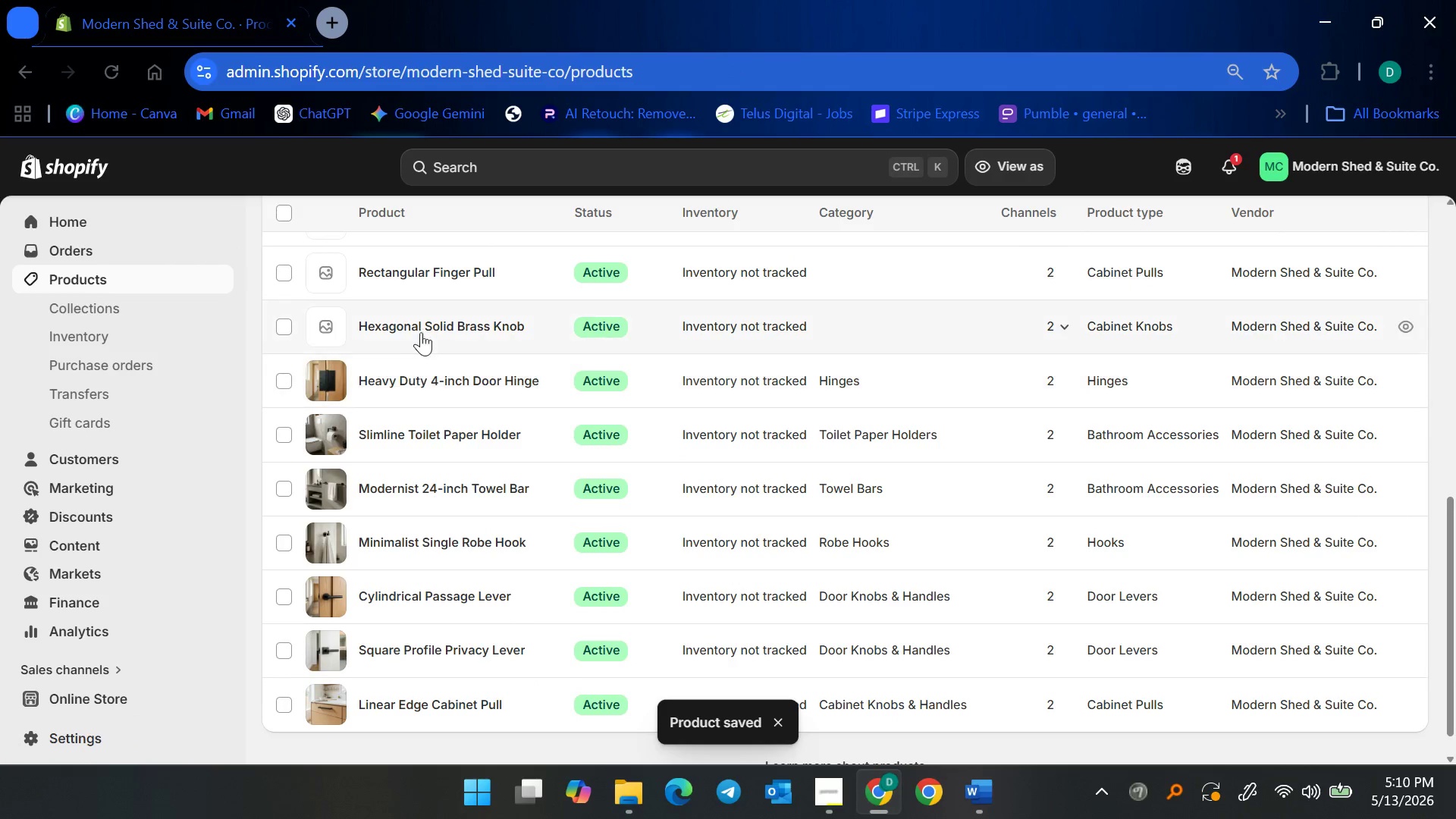 
left_click([422, 326])
 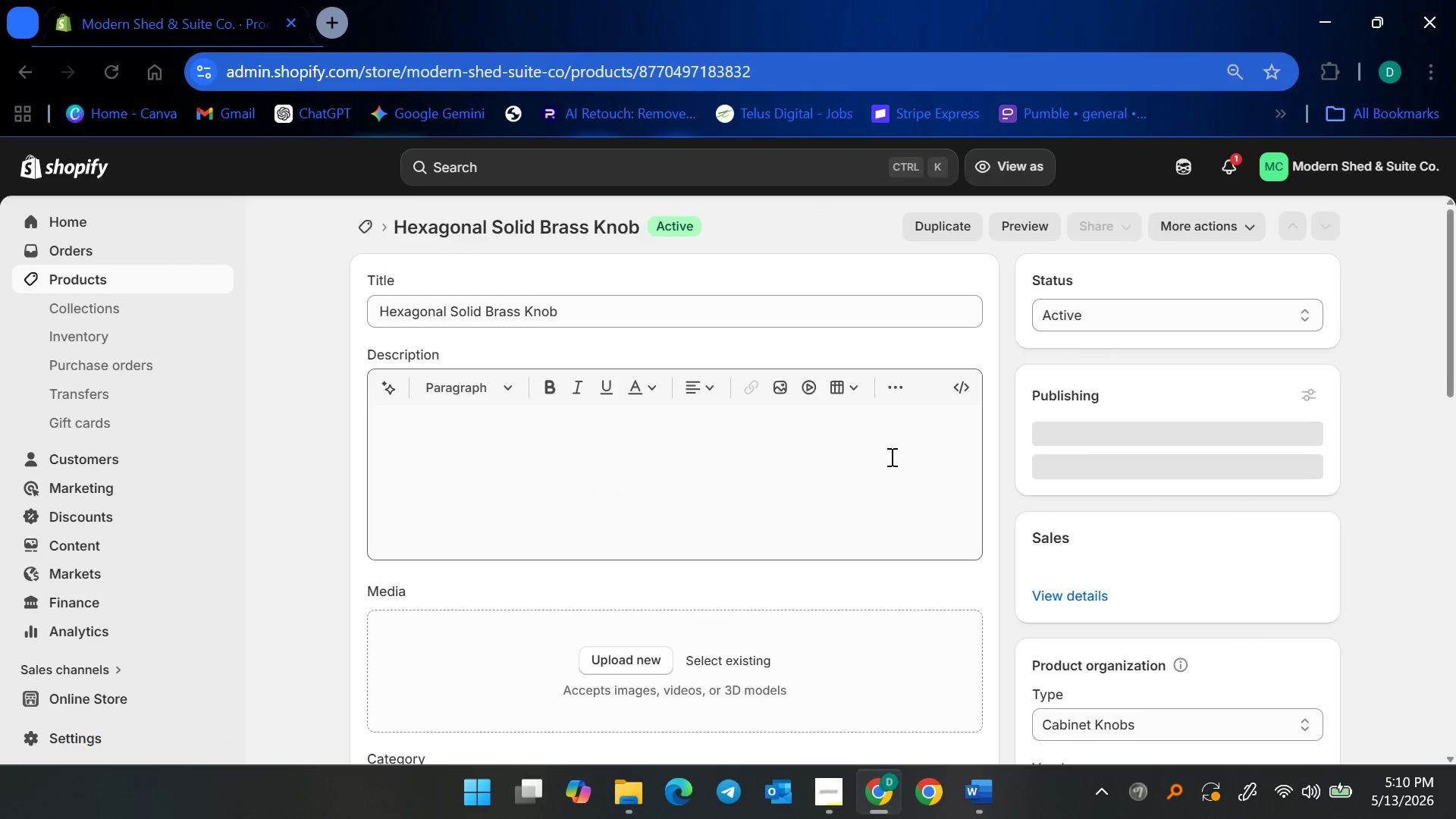 
left_click([957, 393])
 